 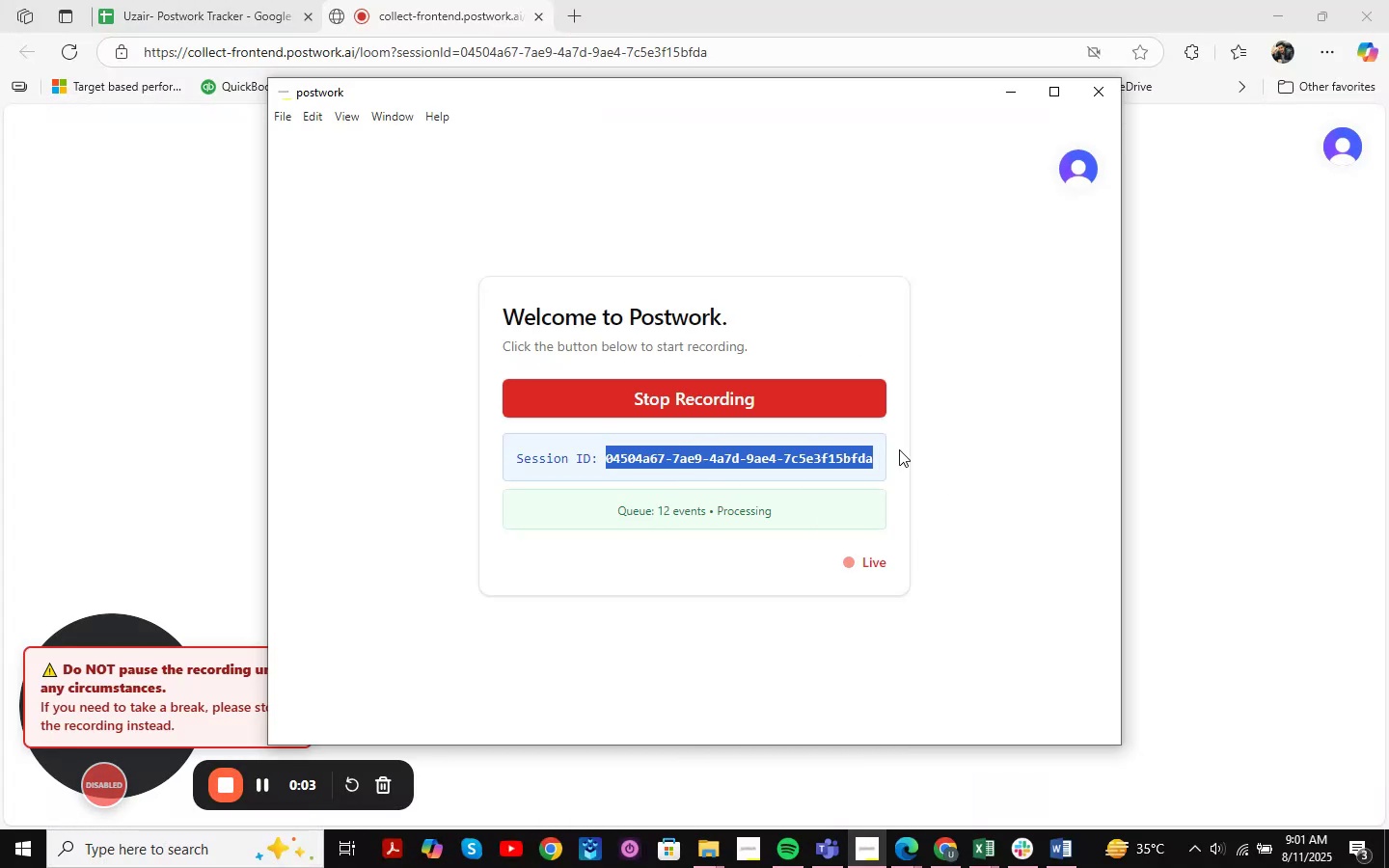 
key(Control+C)
 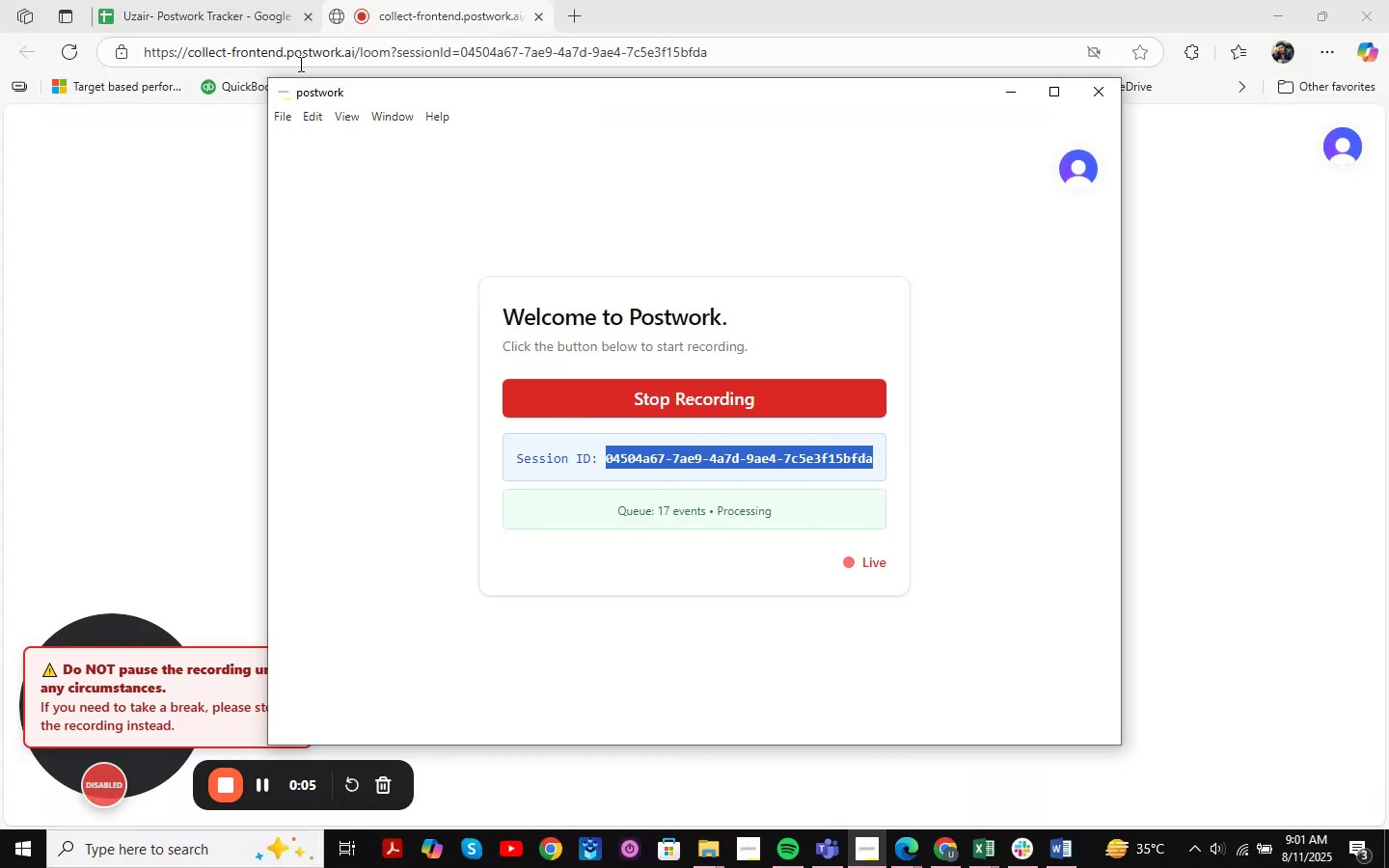 
left_click([171, 0])
 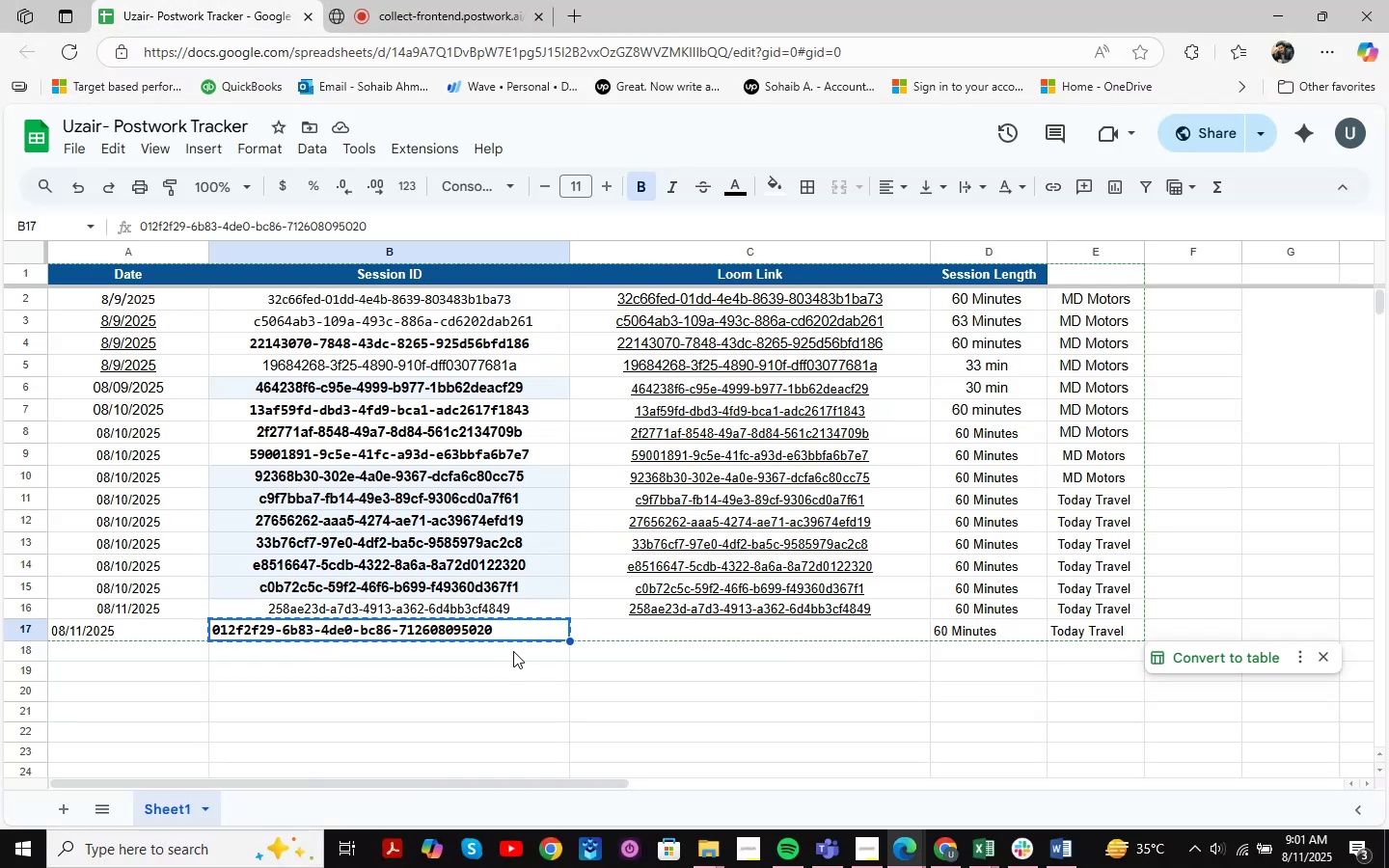 
left_click([465, 648])
 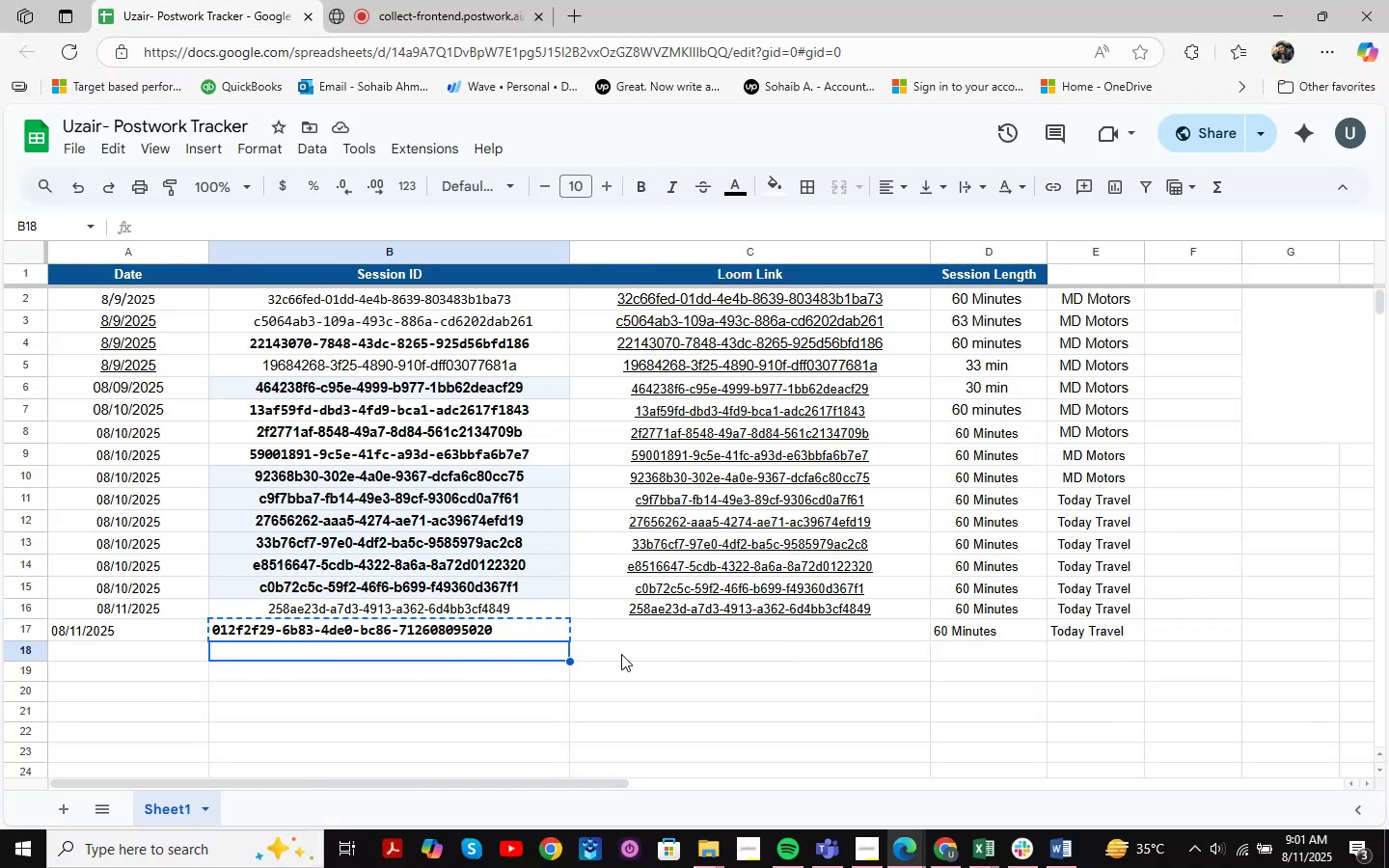 
key(Control+V)
 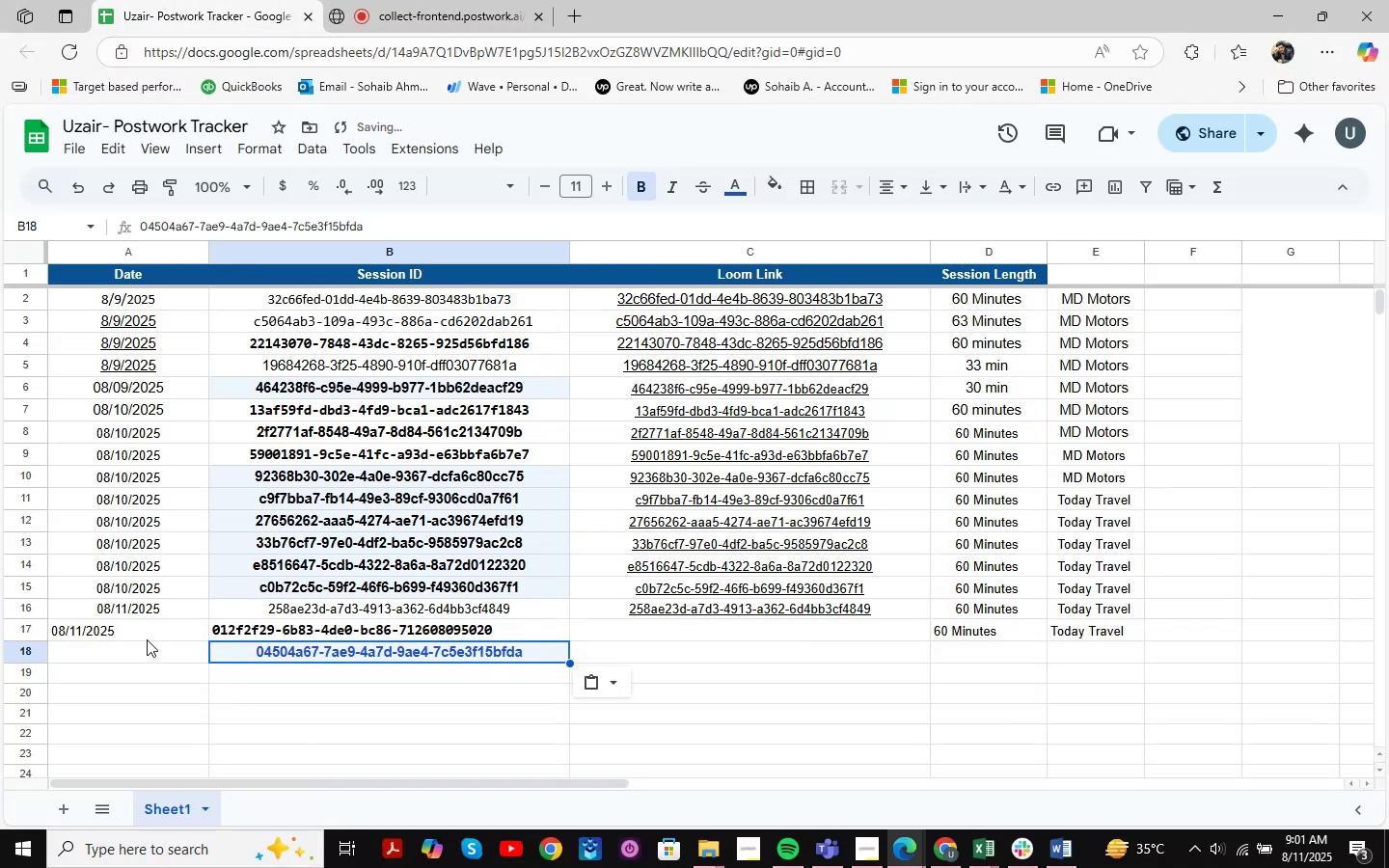 
left_click([132, 639])
 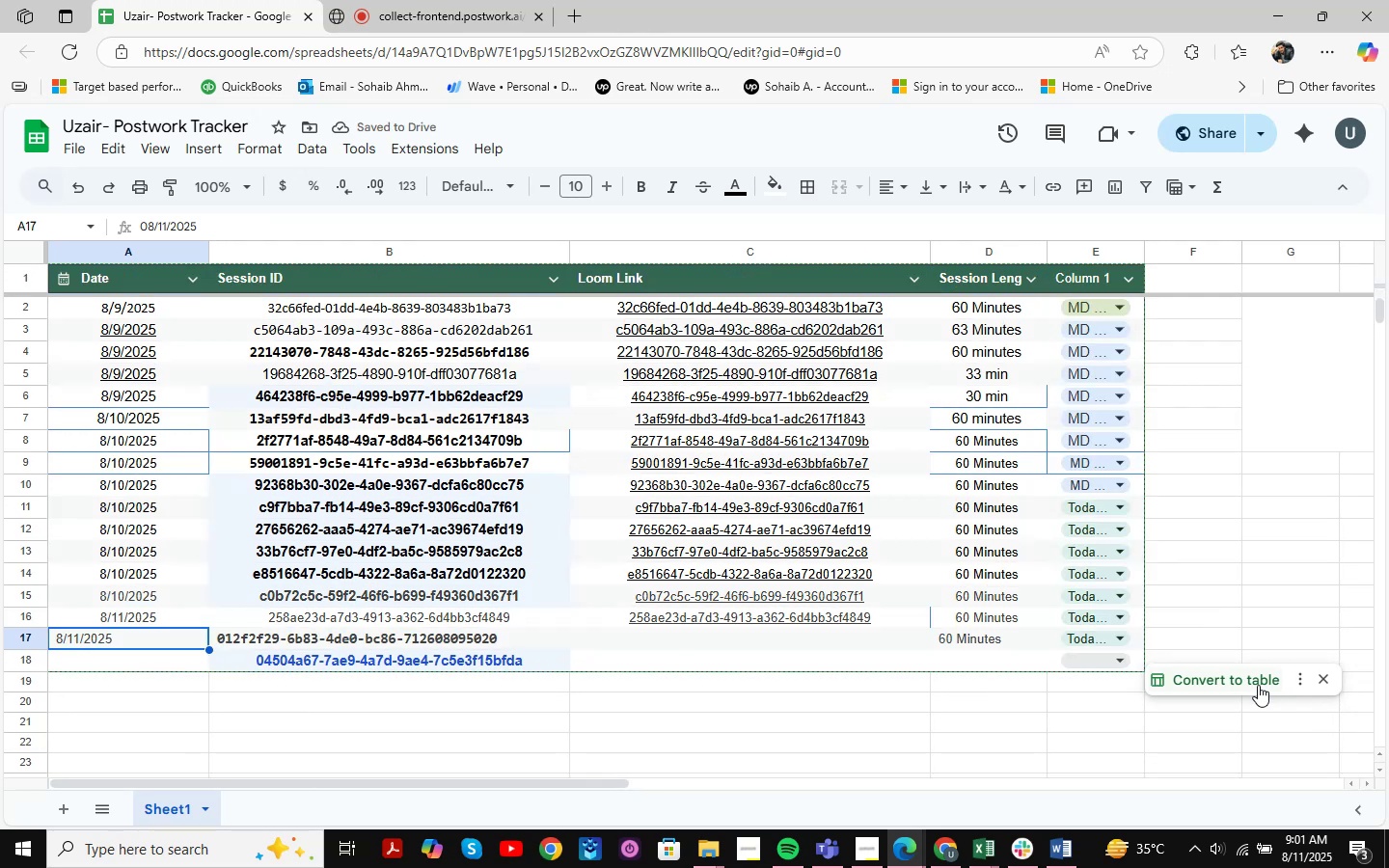 
key(ArrowDown)
 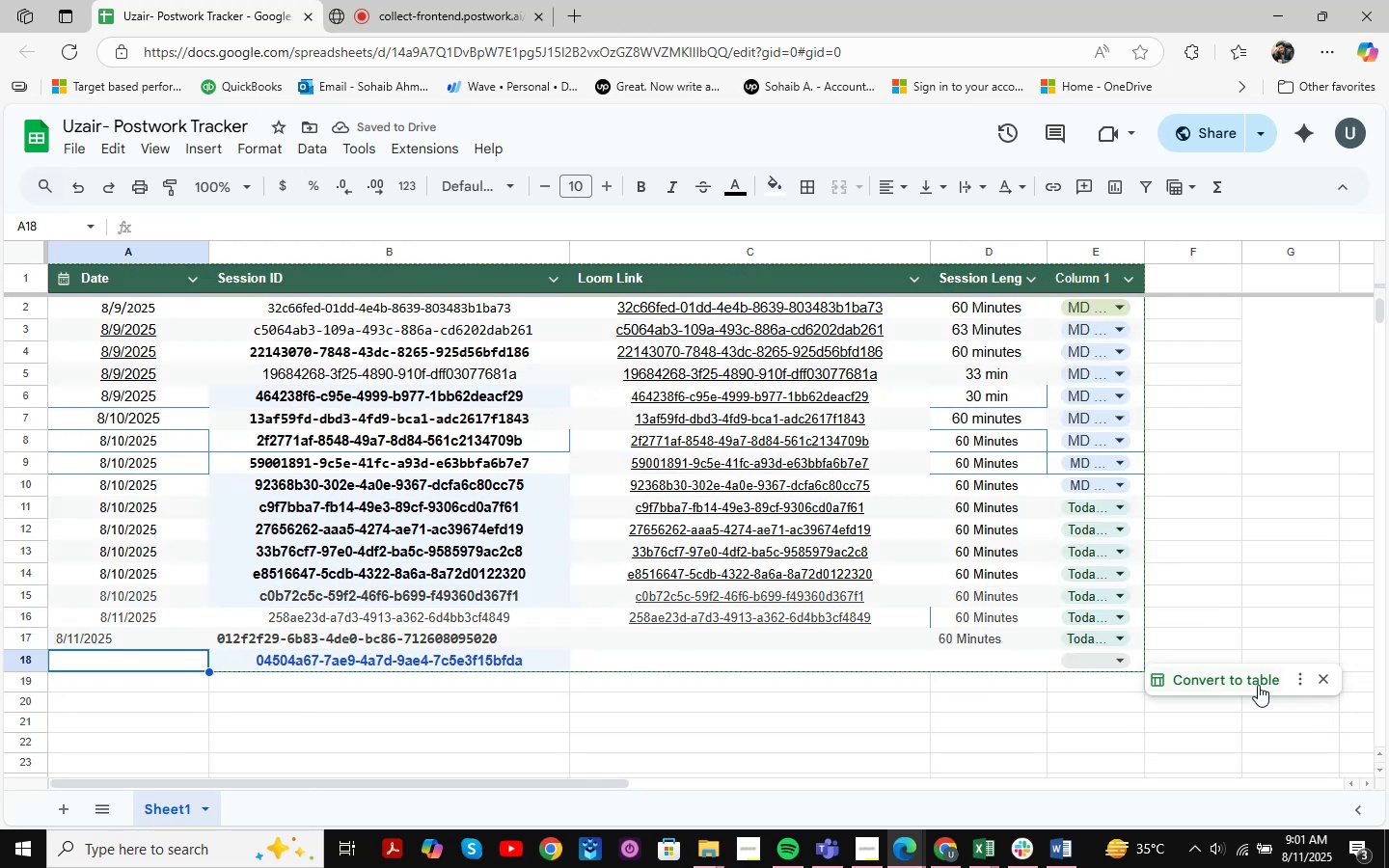 
key(Numpad0)
 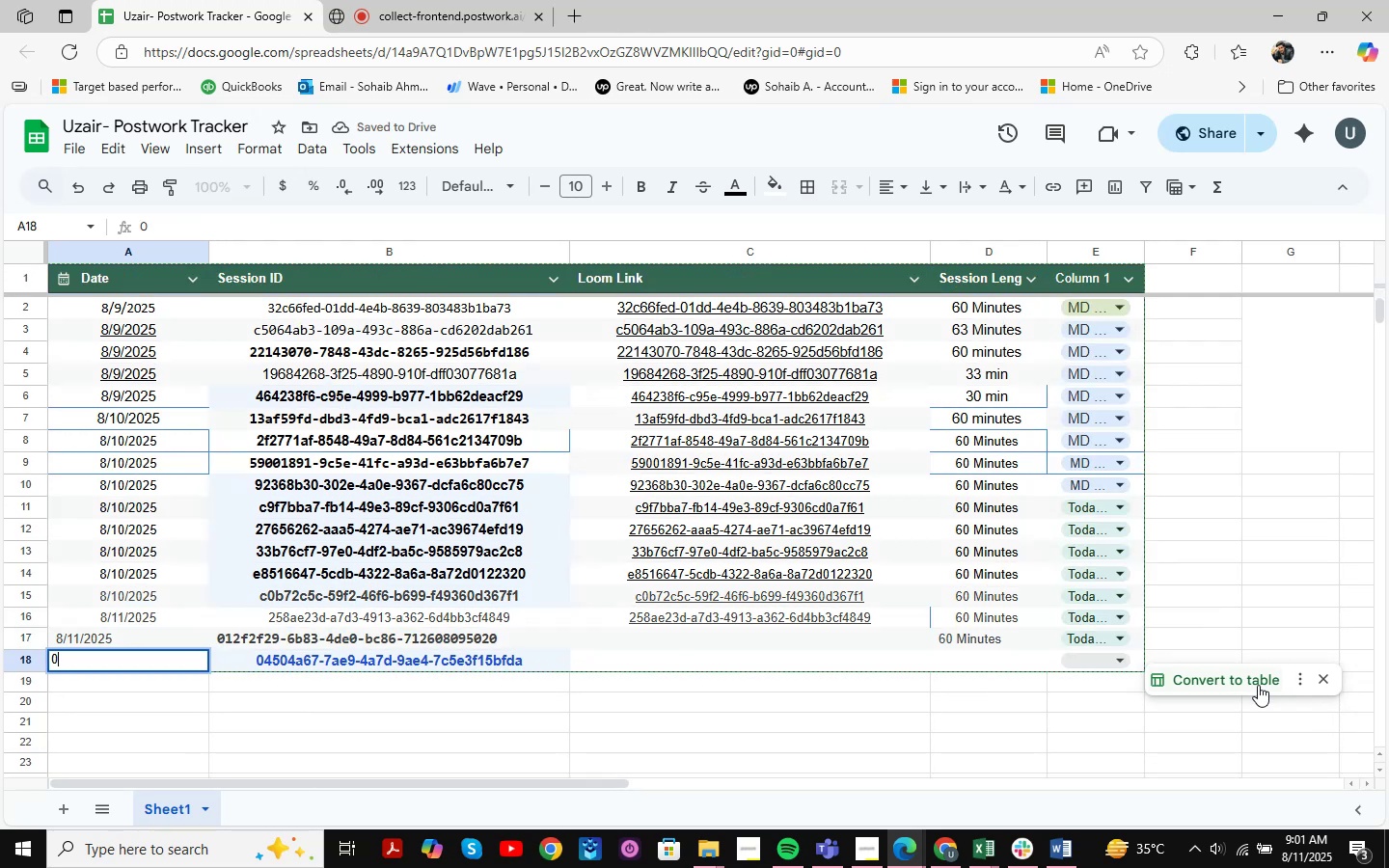 
key(Numpad8)
 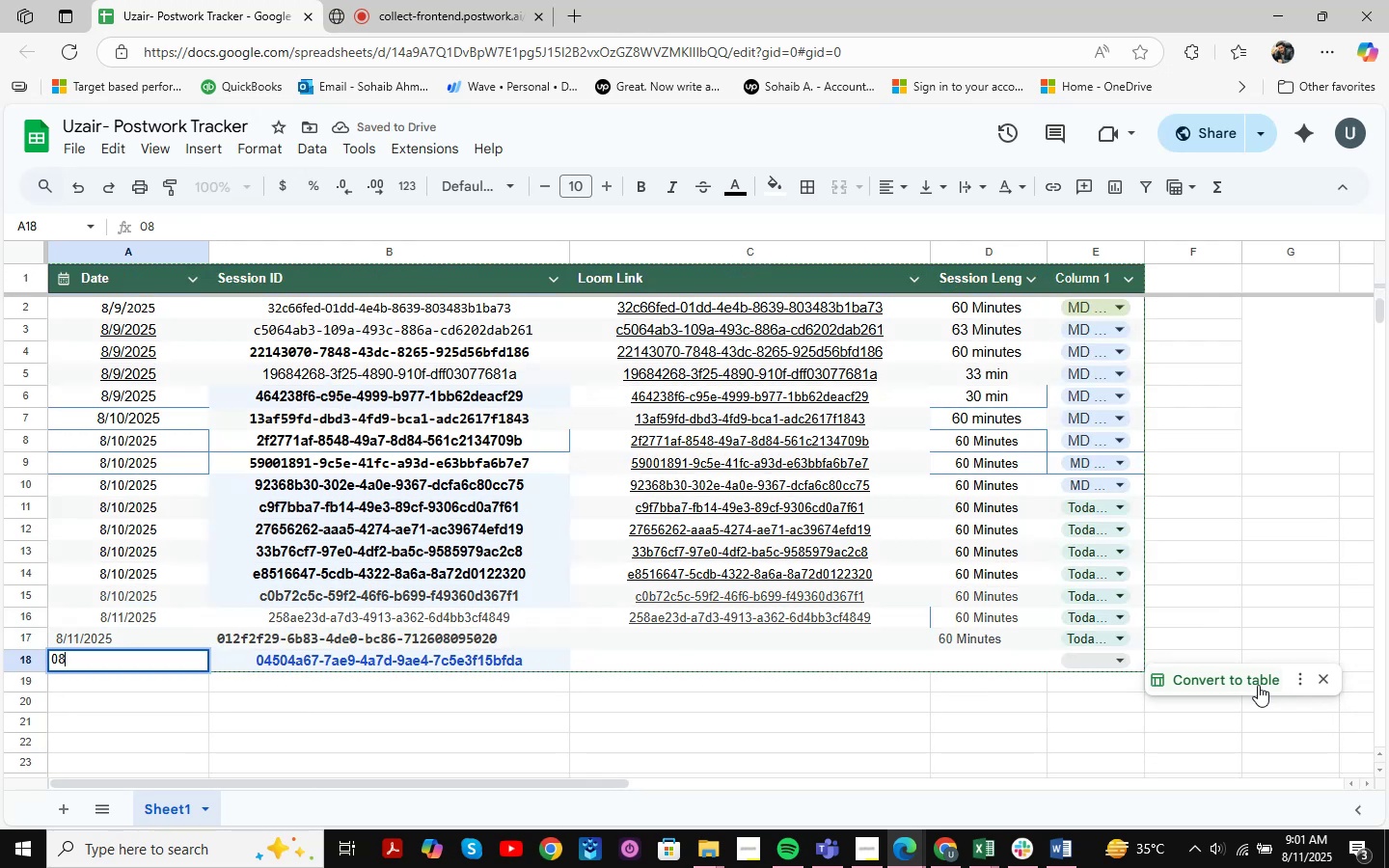 
key(NumpadDivide)
 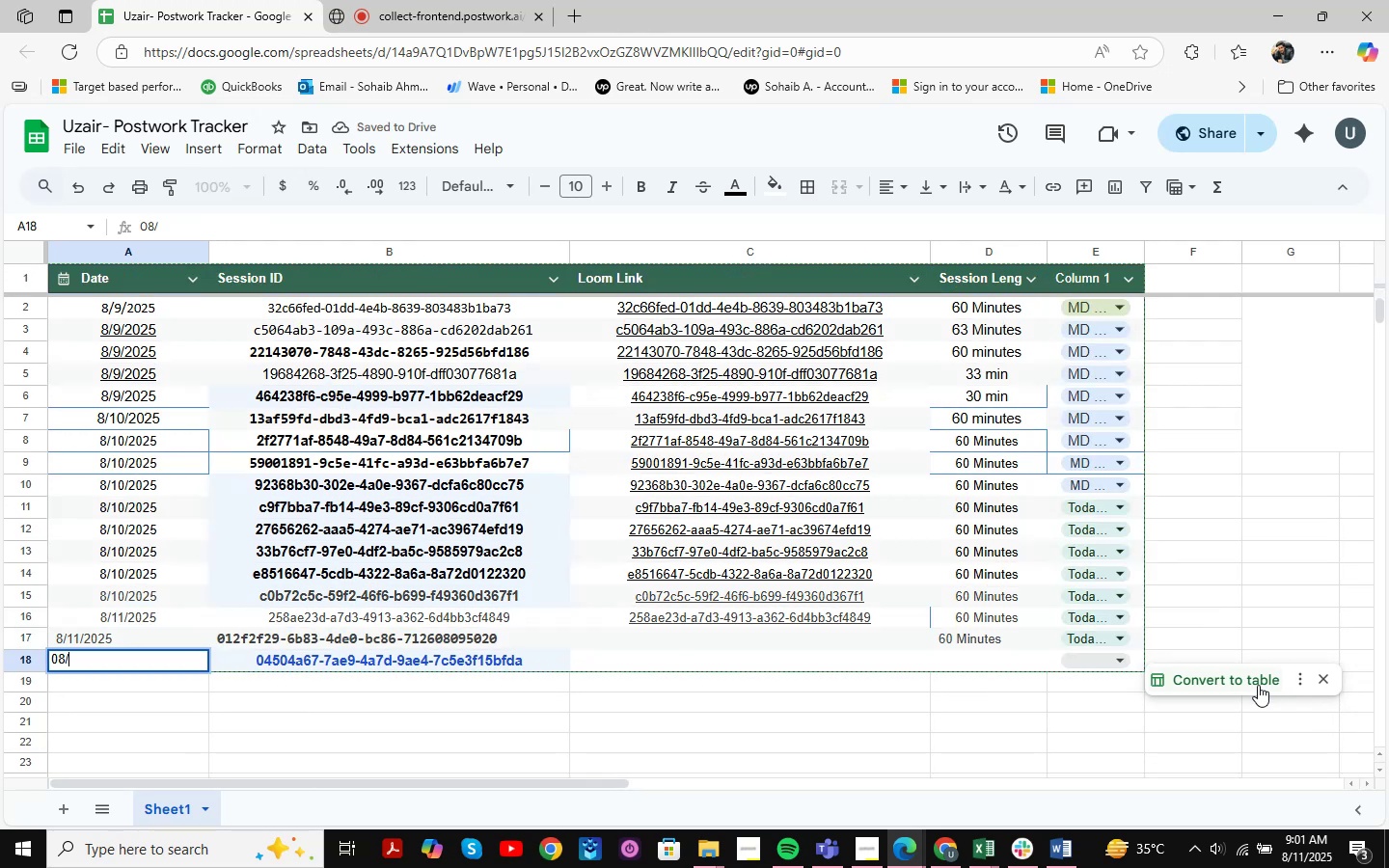 
key(Numpad1)
 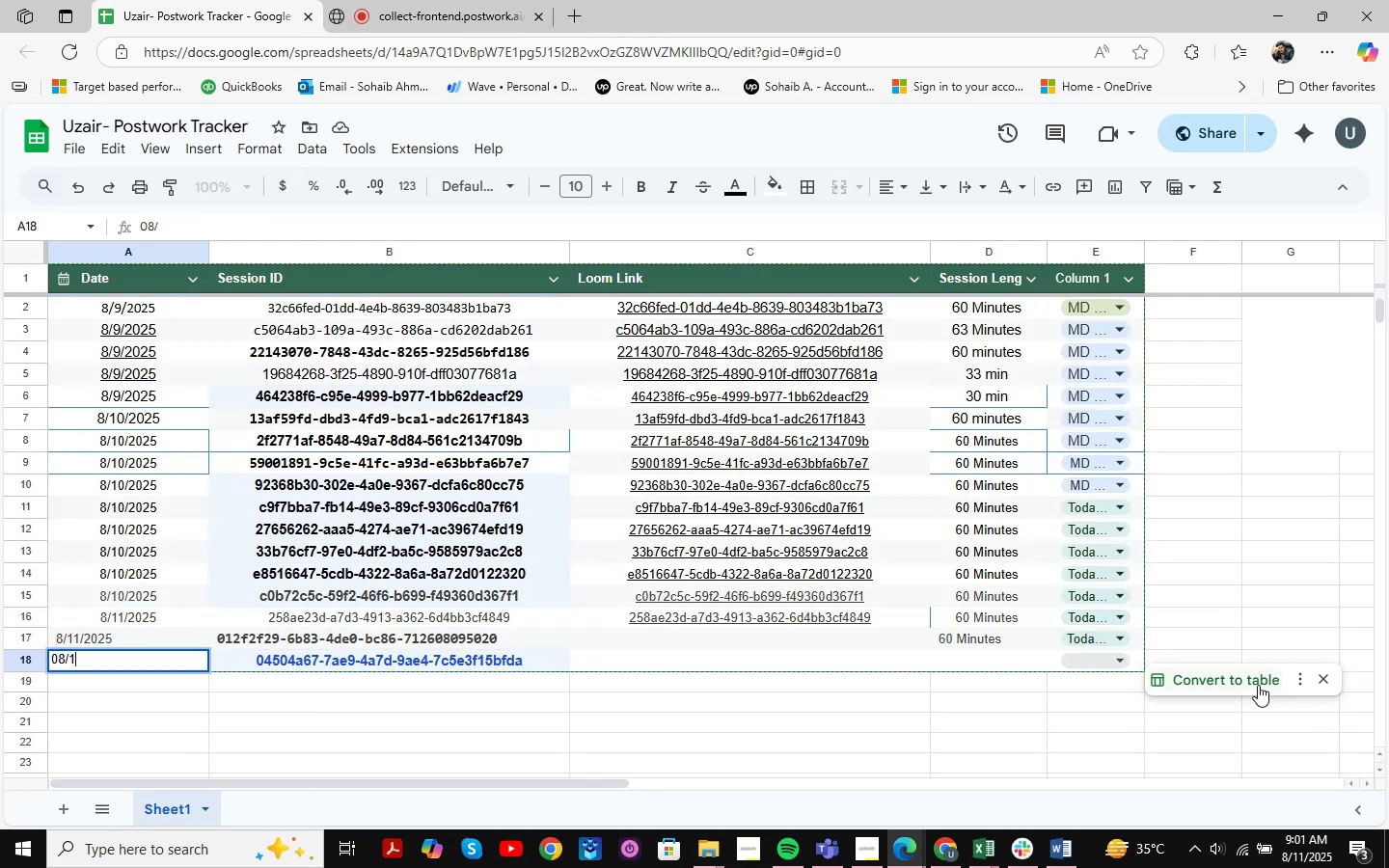 
key(Numpad1)
 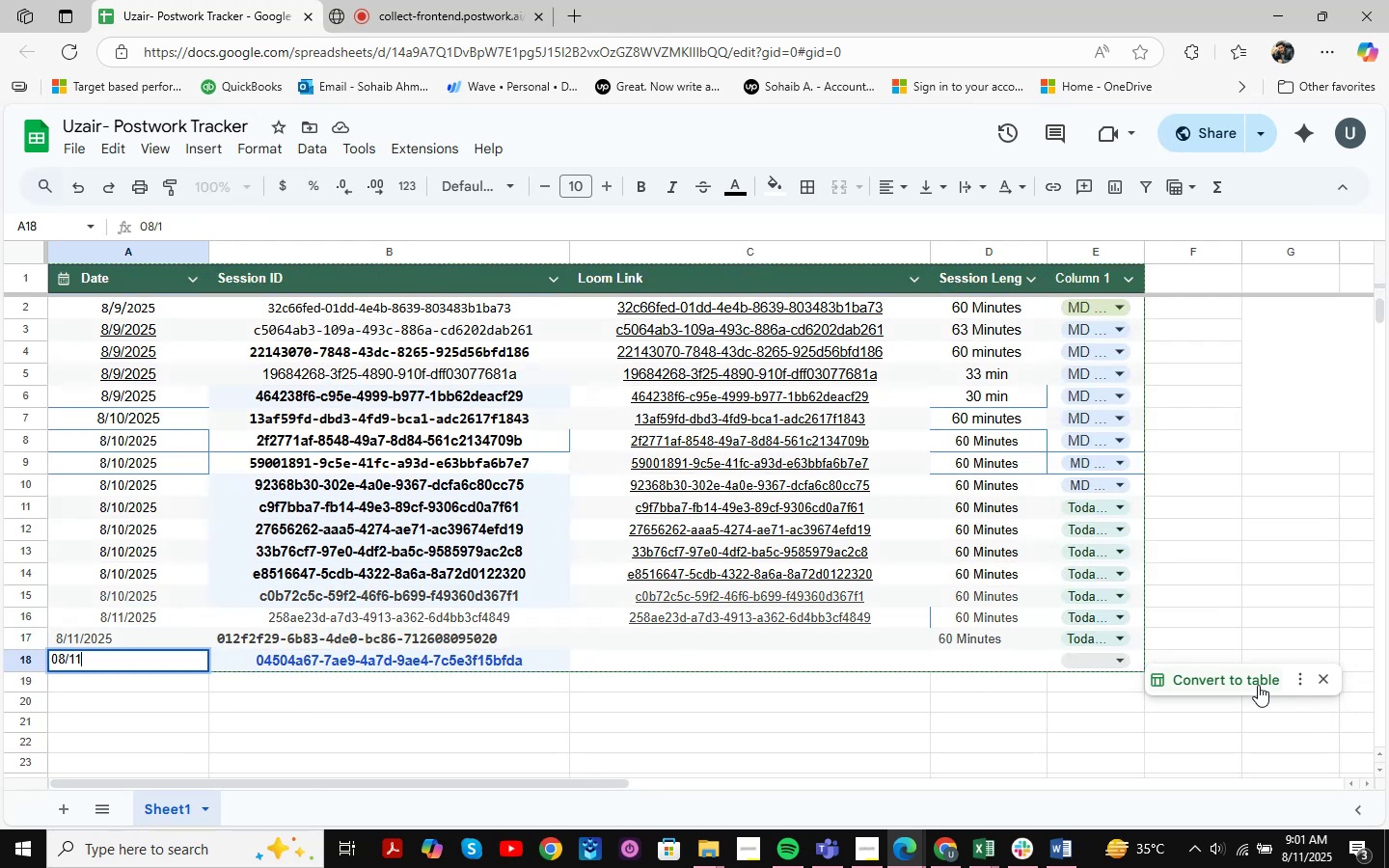 
key(NumpadDivide)
 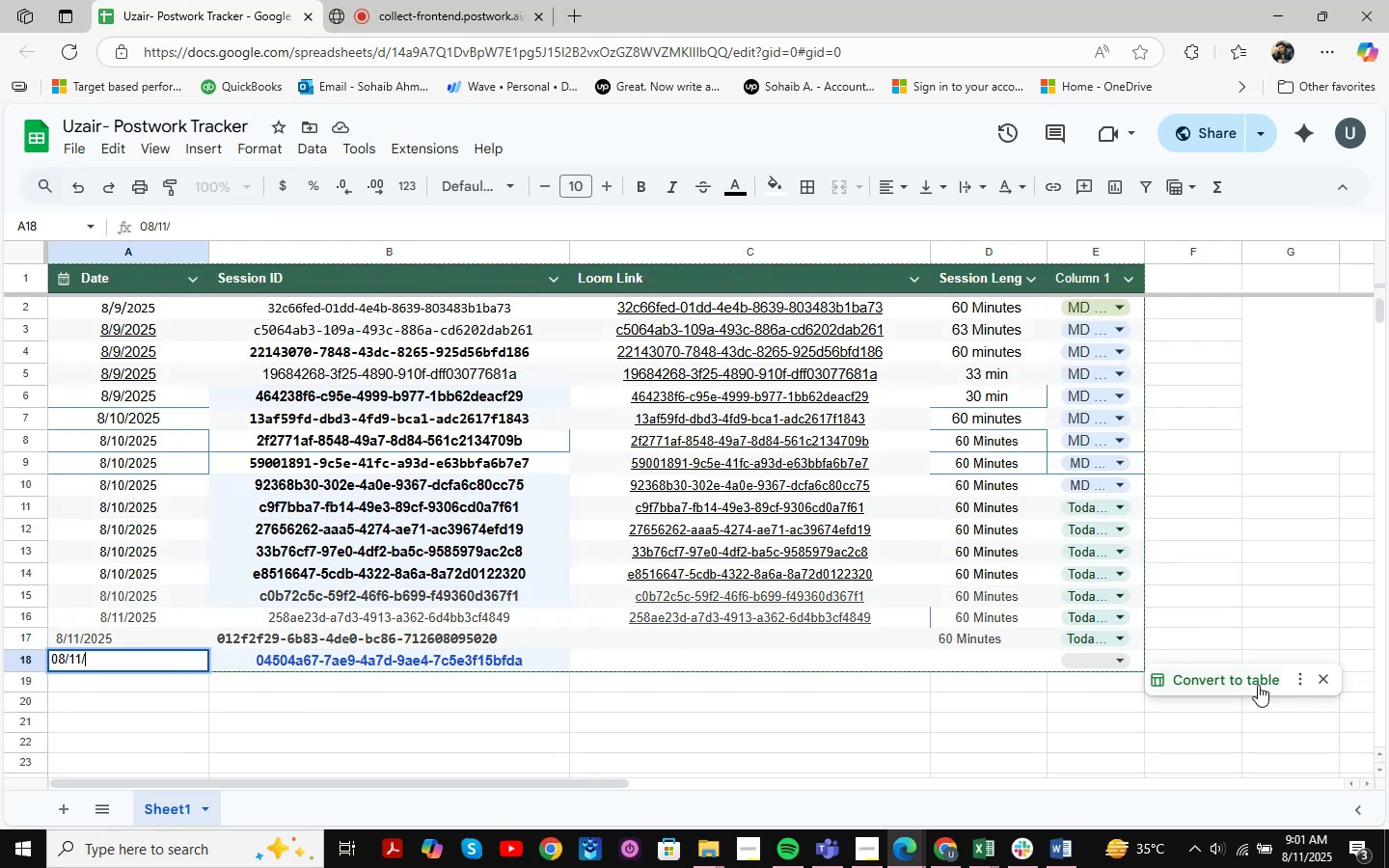 
key(Numpad2)
 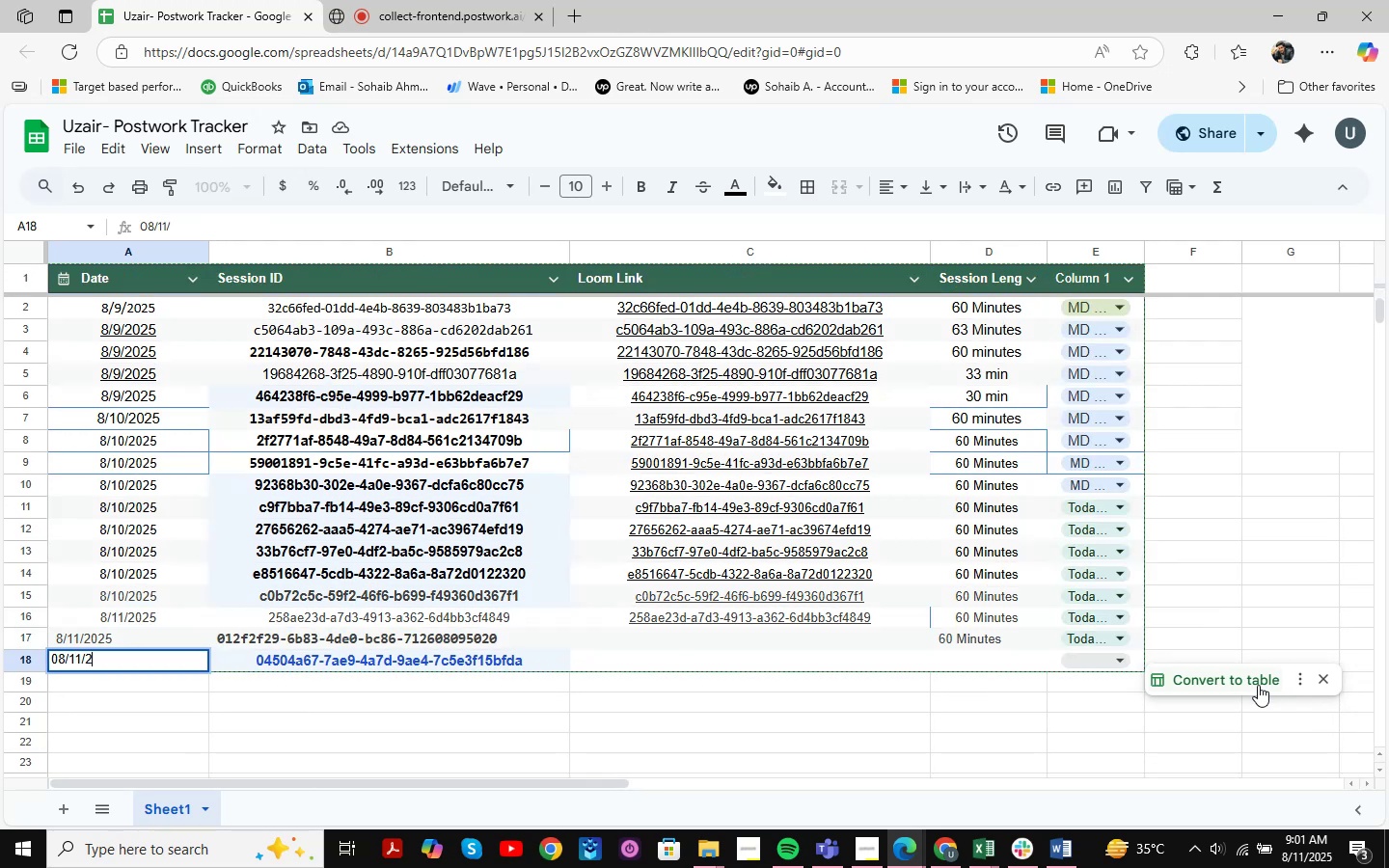 
key(Numpad0)
 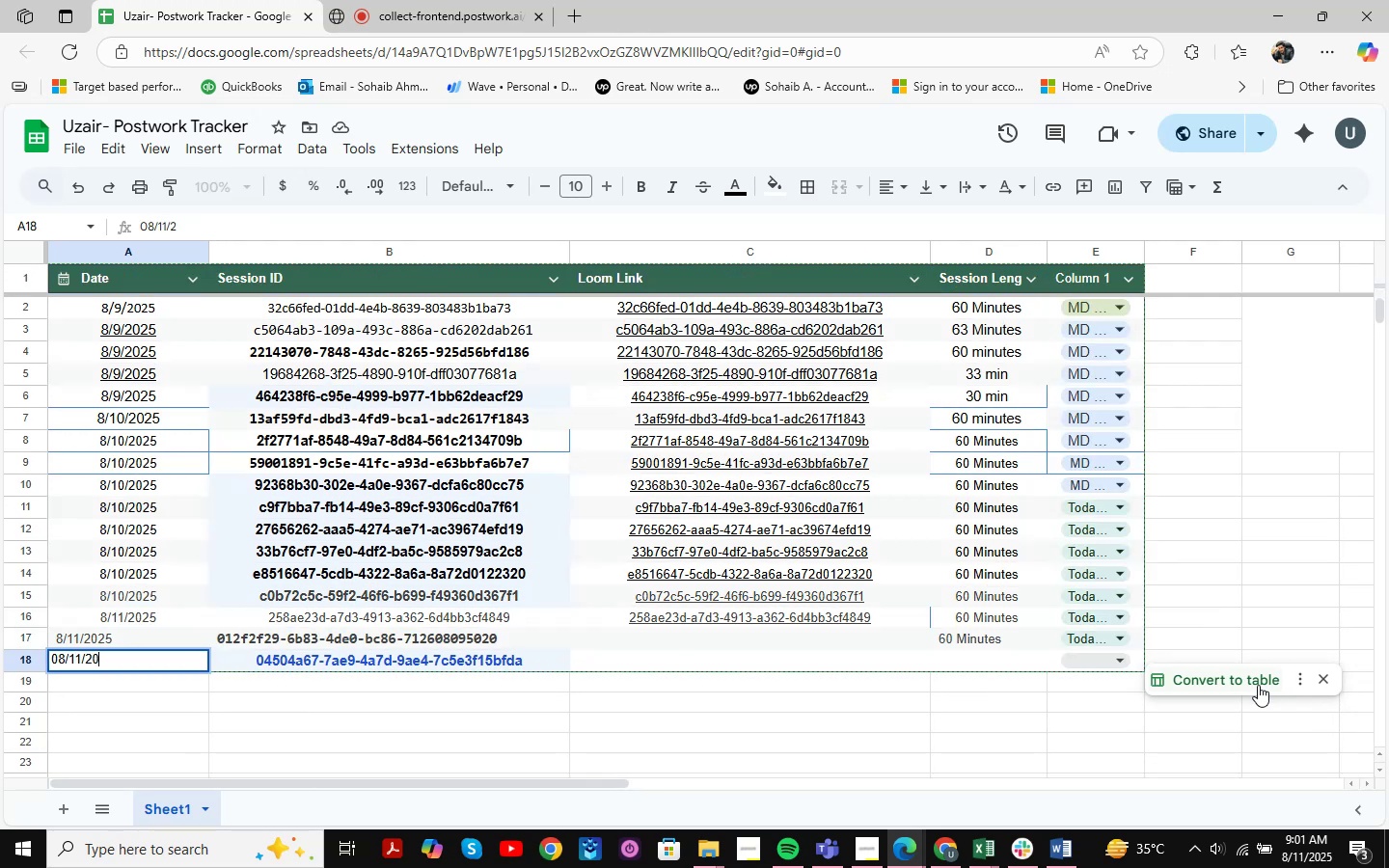 
key(Numpad2)
 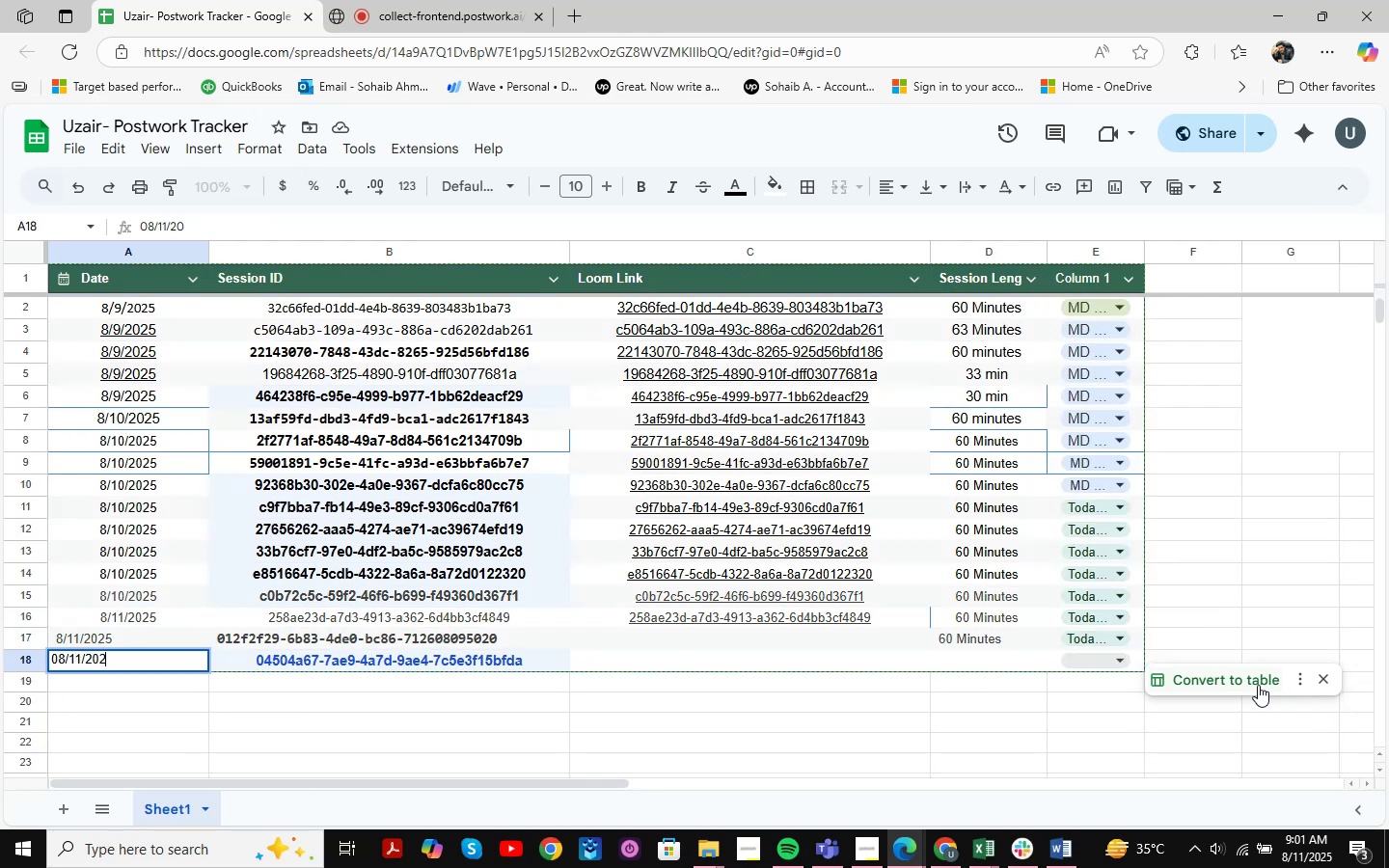 
key(Numpad5)
 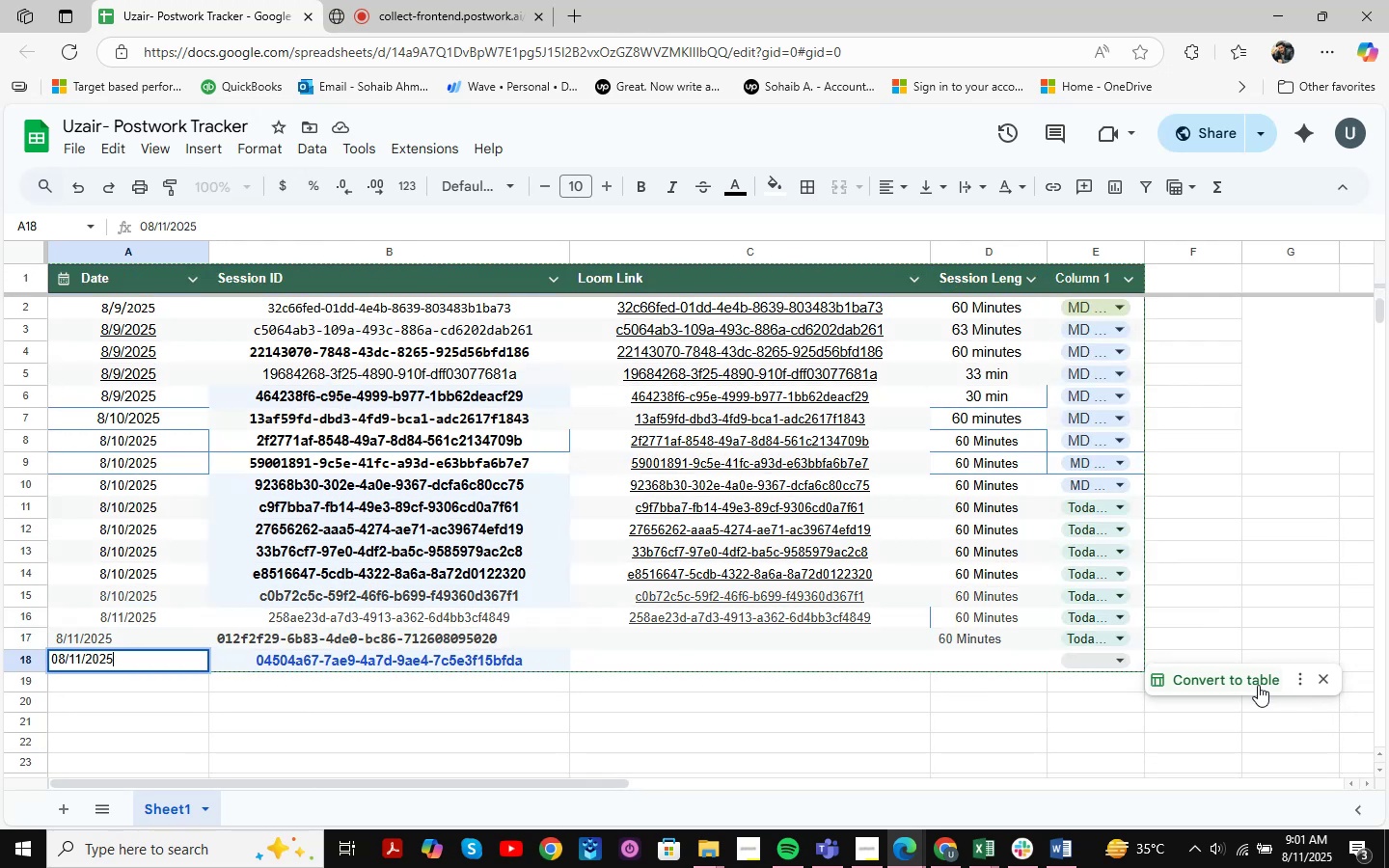 
key(ArrowRight)
 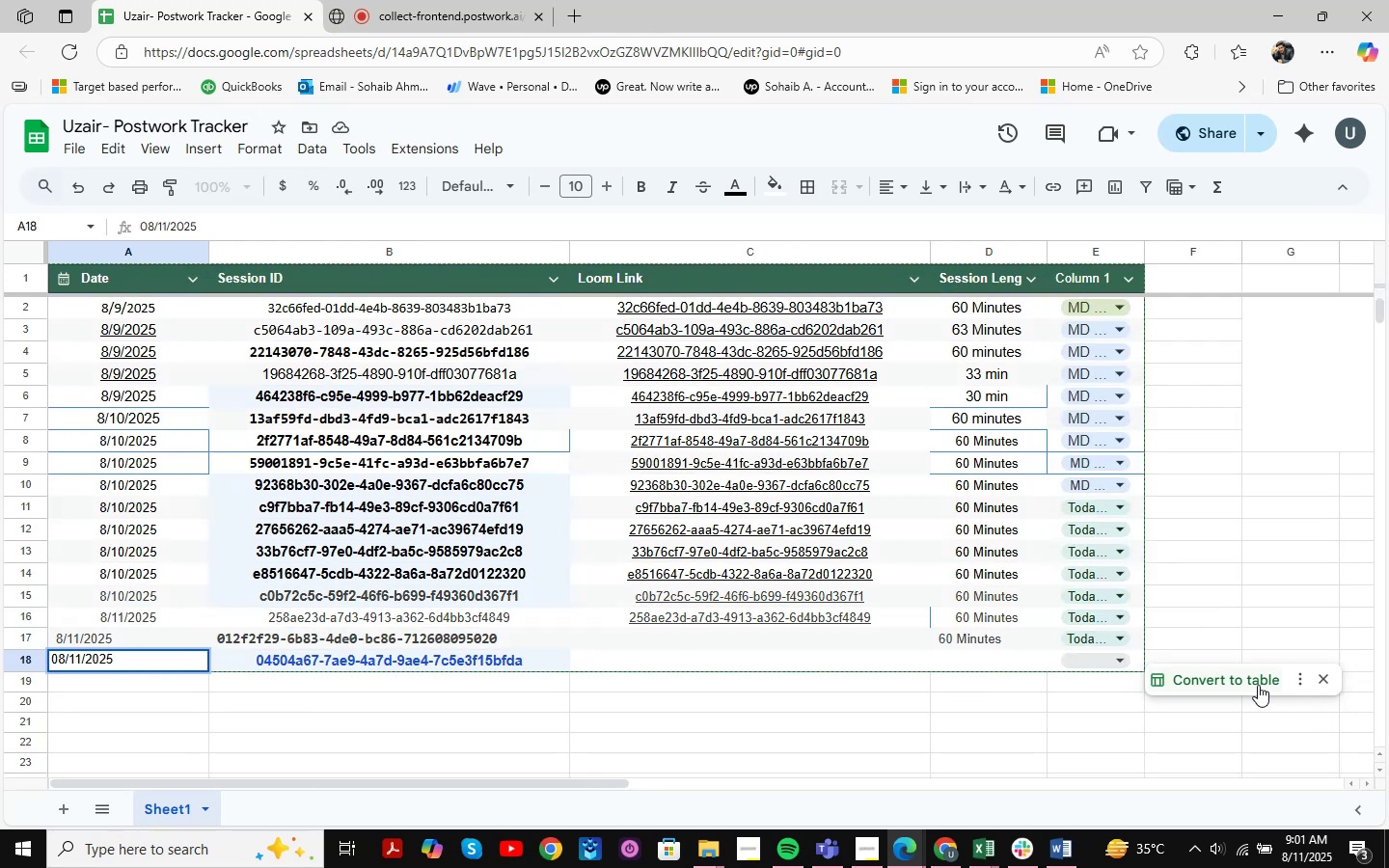 
key(ArrowRight)
 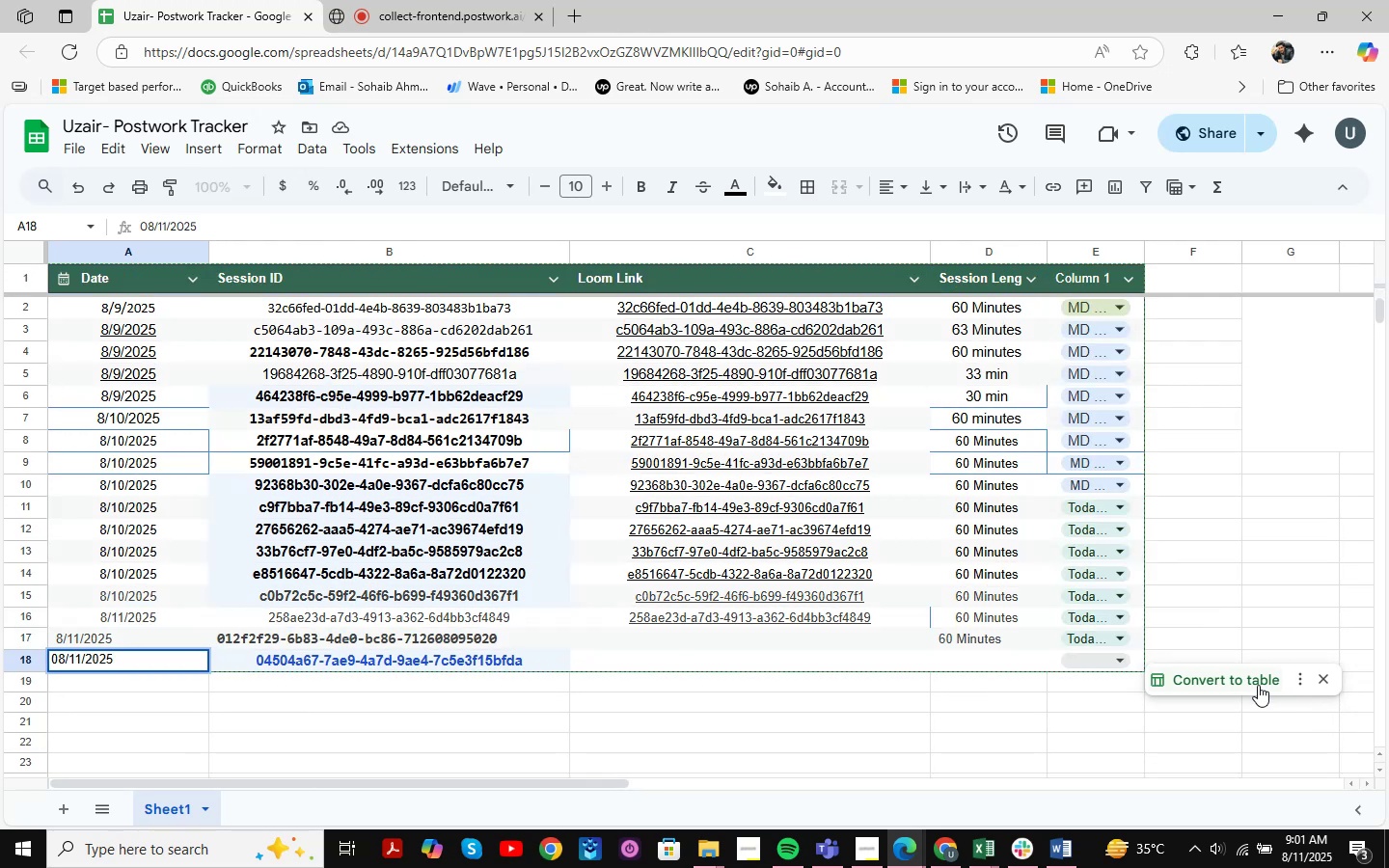 
key(ArrowRight)
 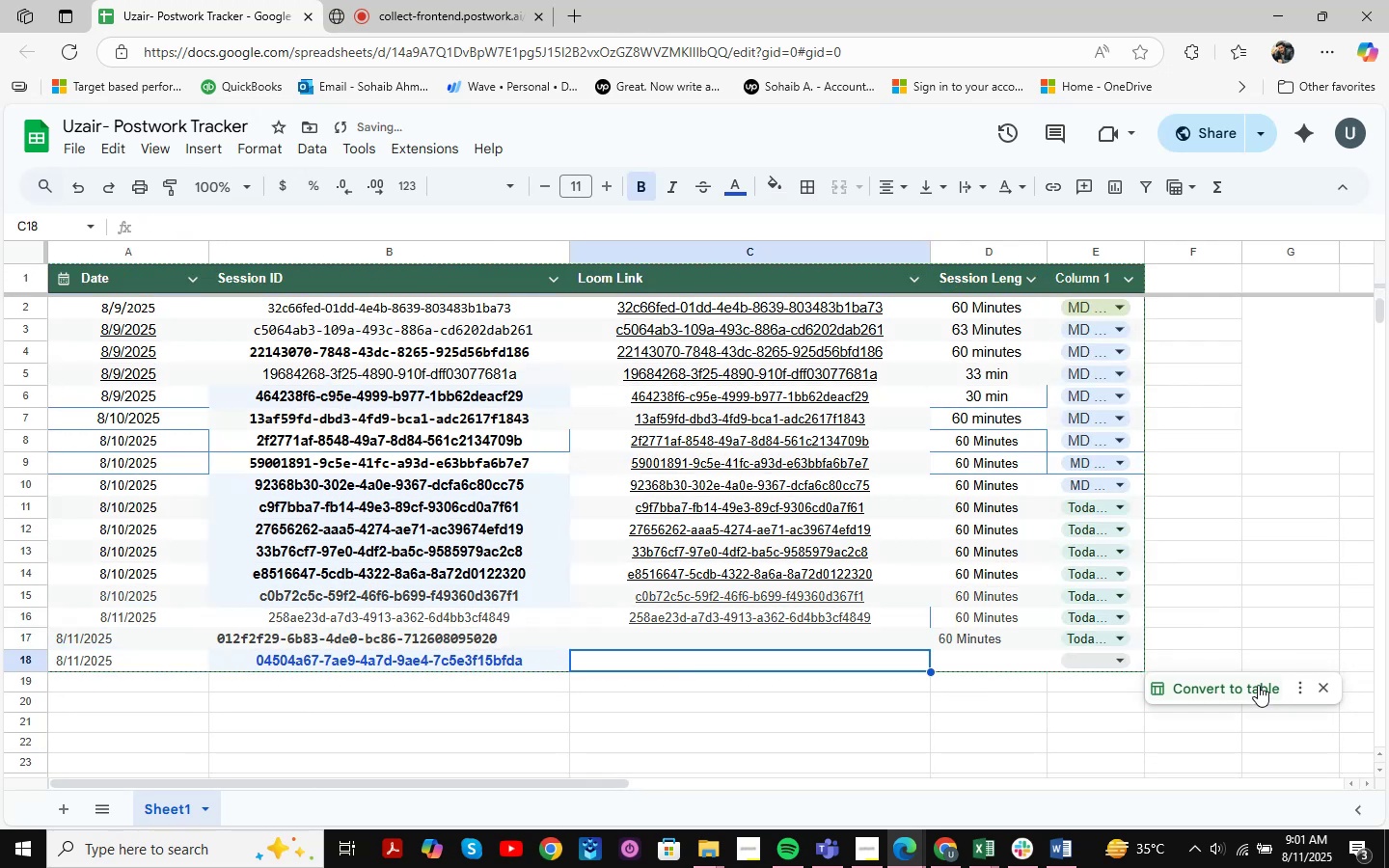 
key(ArrowRight)
 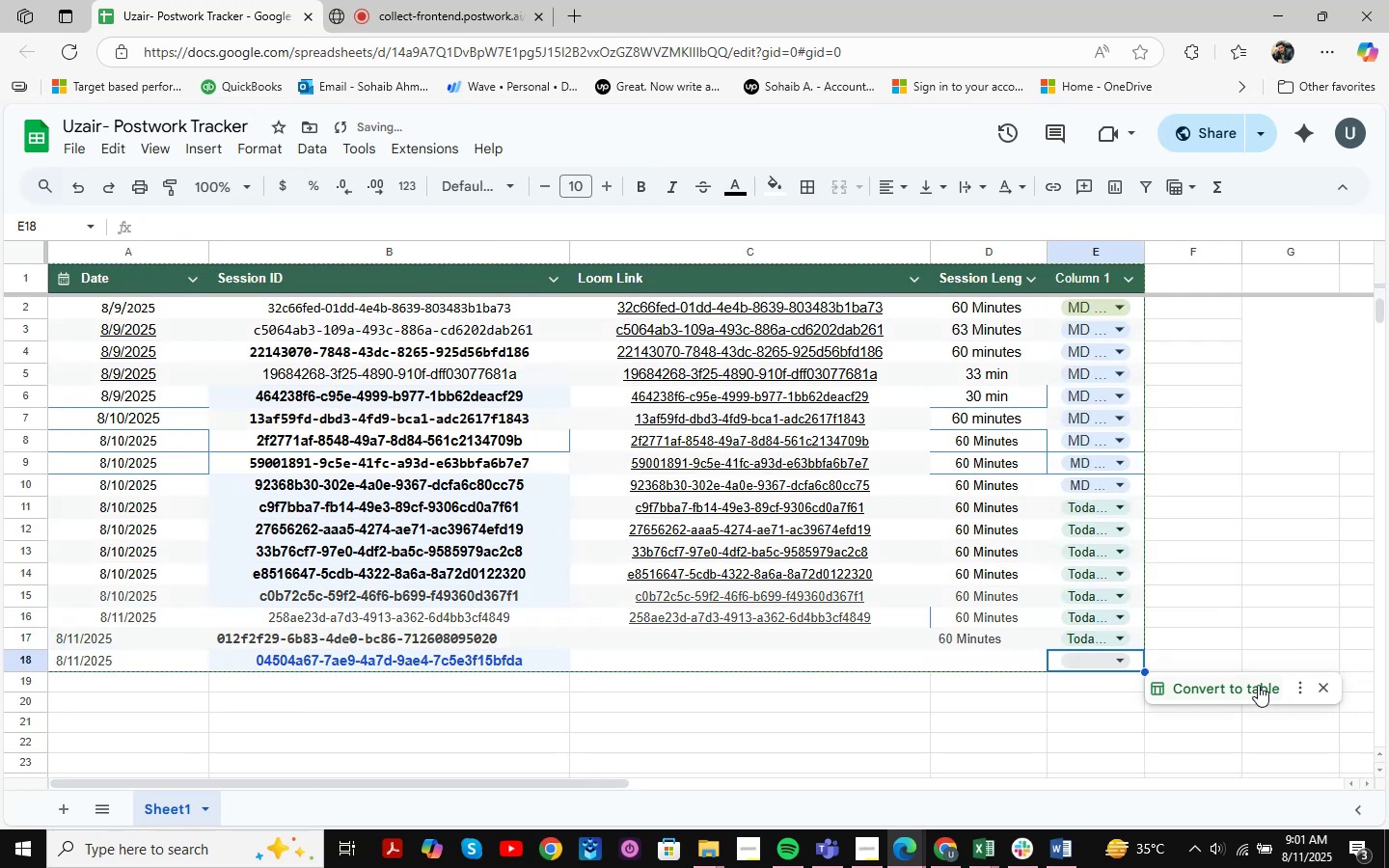 
key(ArrowLeft)
 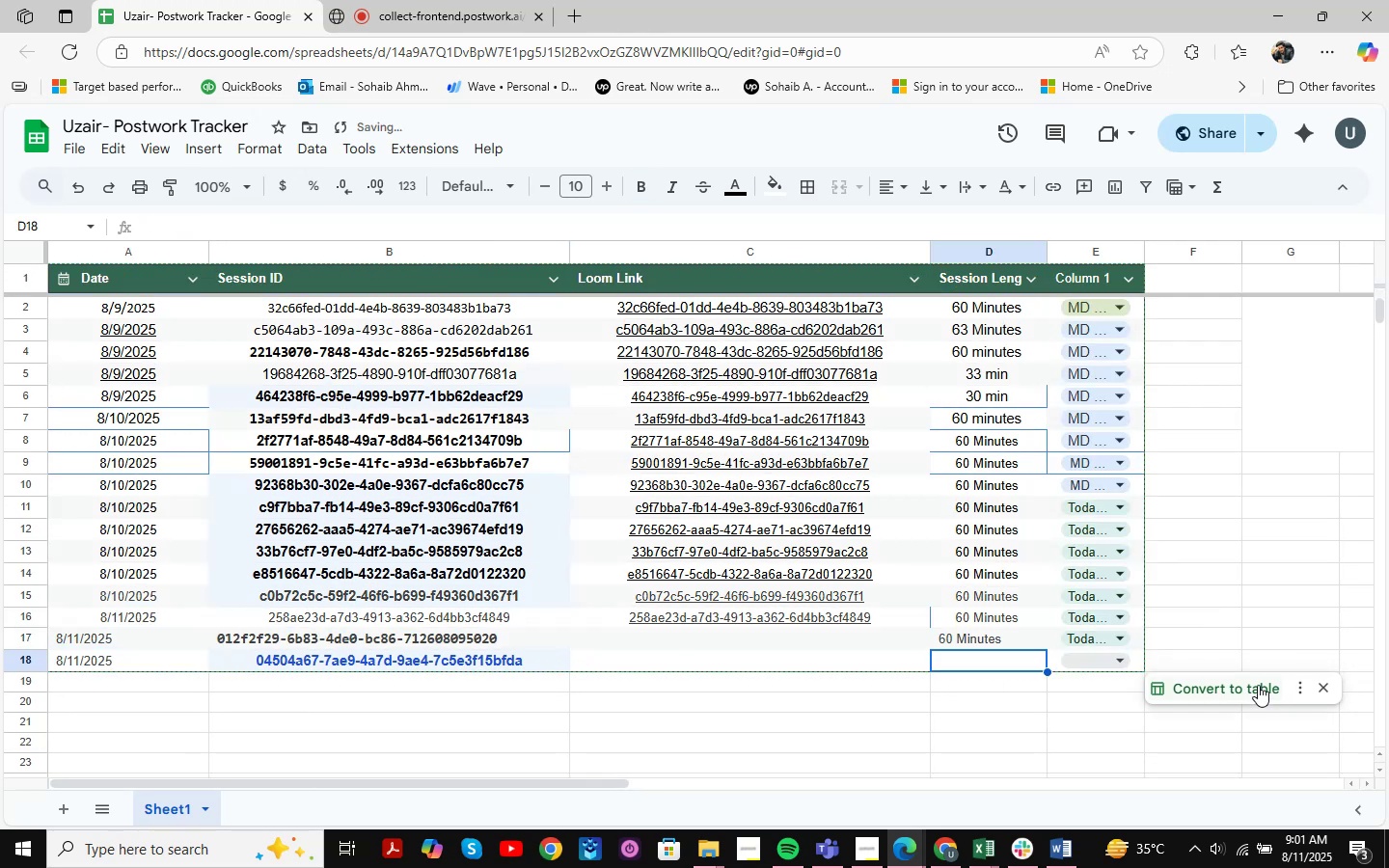 
key(ArrowLeft)
 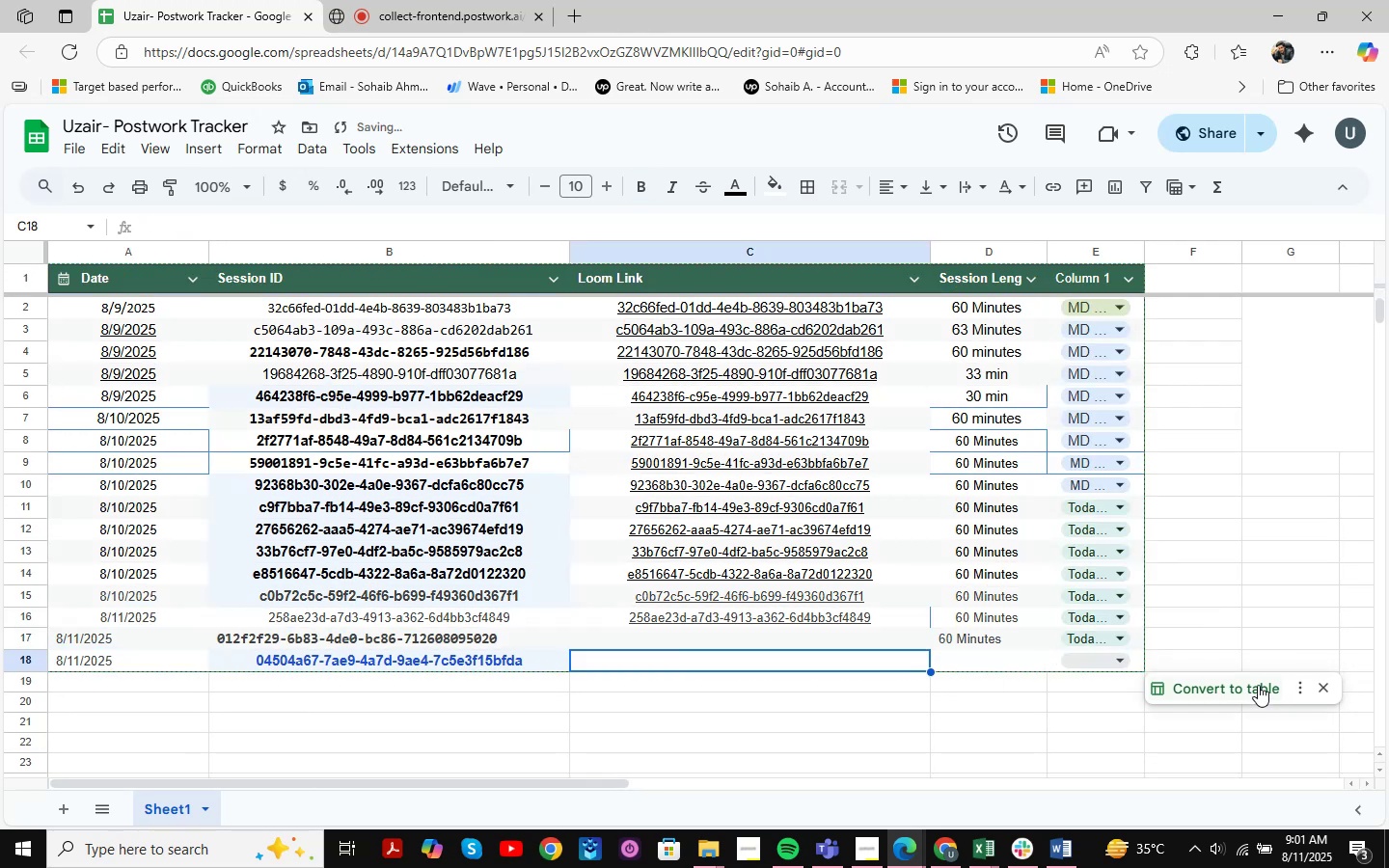 
key(ArrowLeft)
 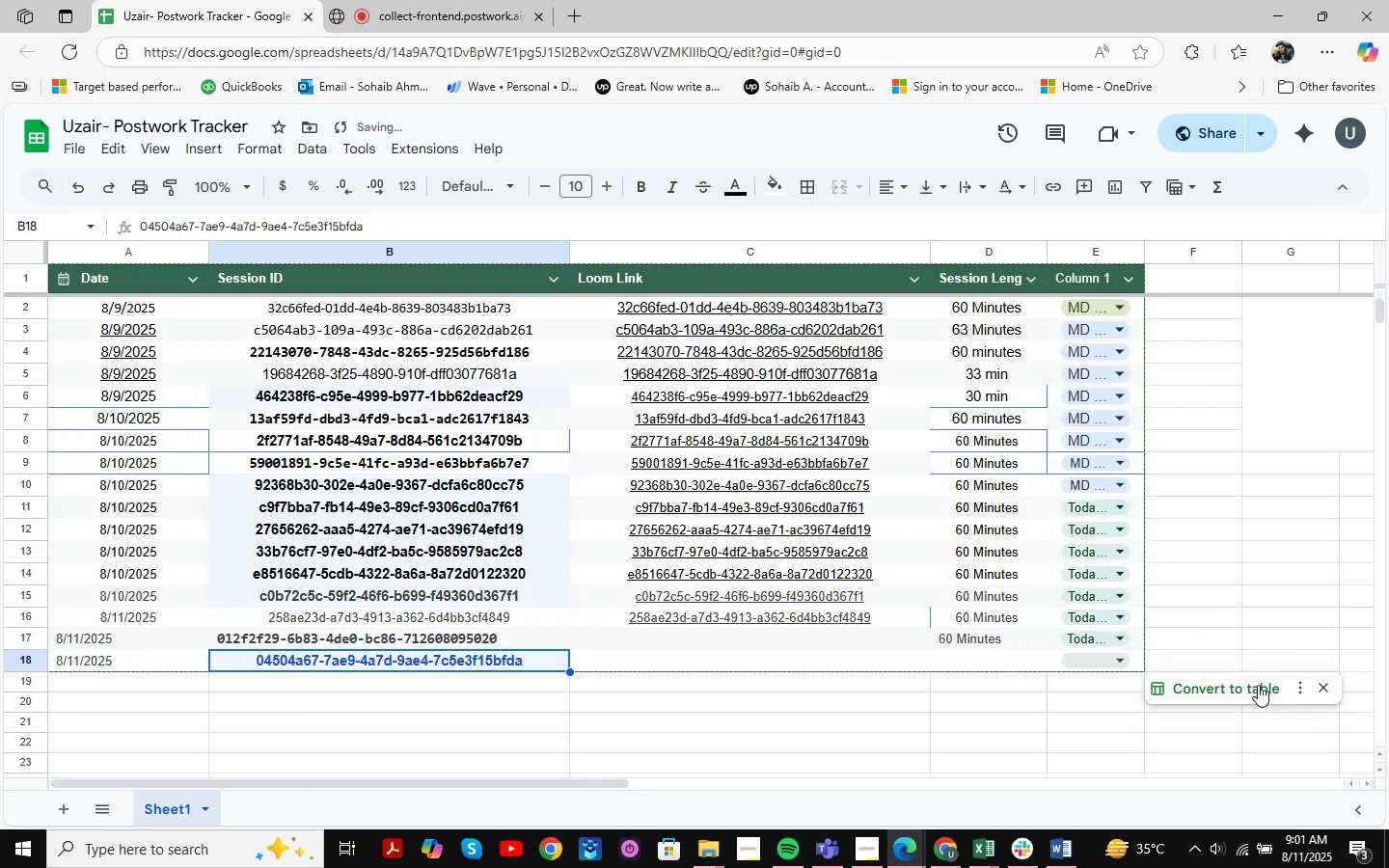 
key(ArrowLeft)
 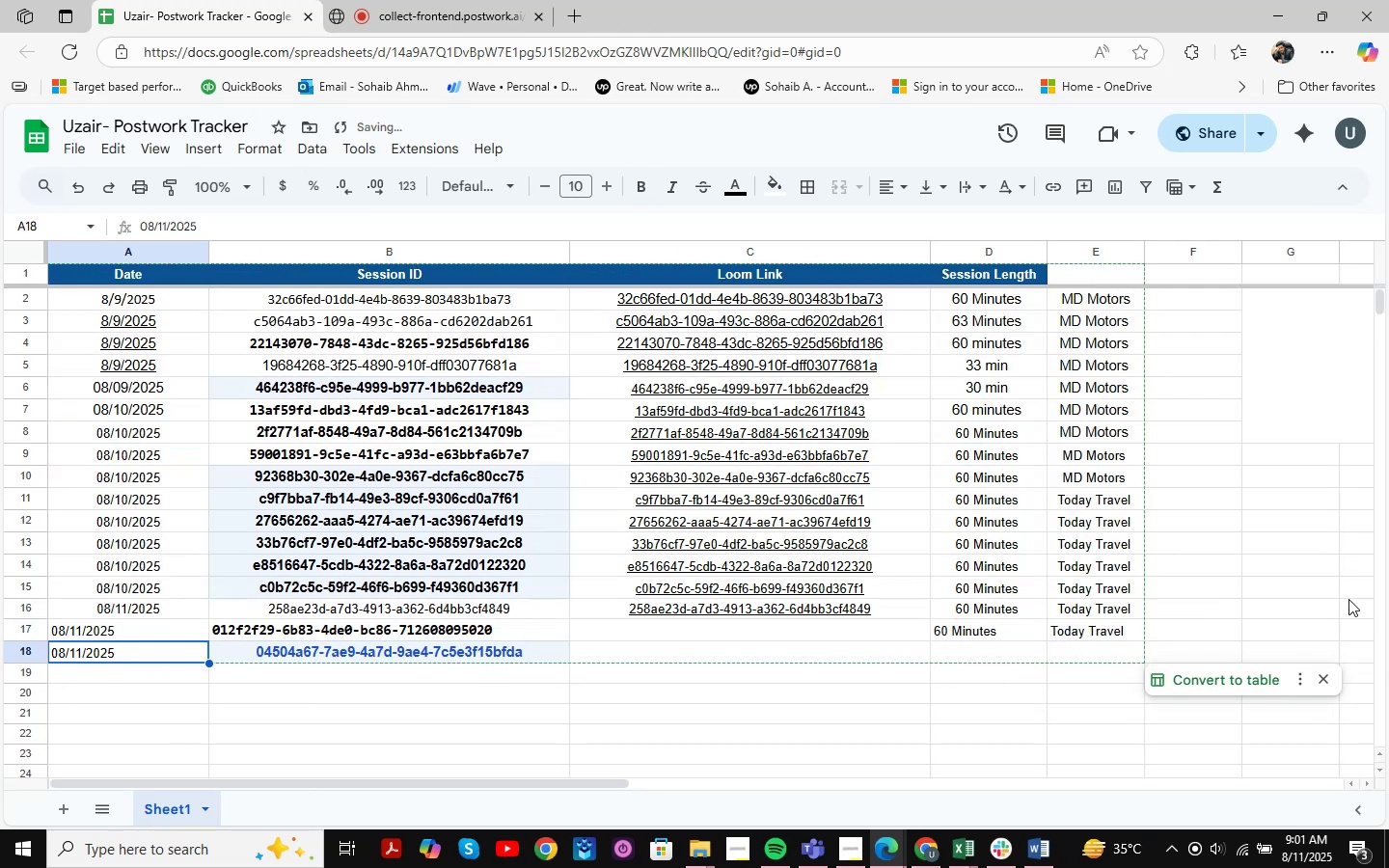 
left_click([1235, 561])
 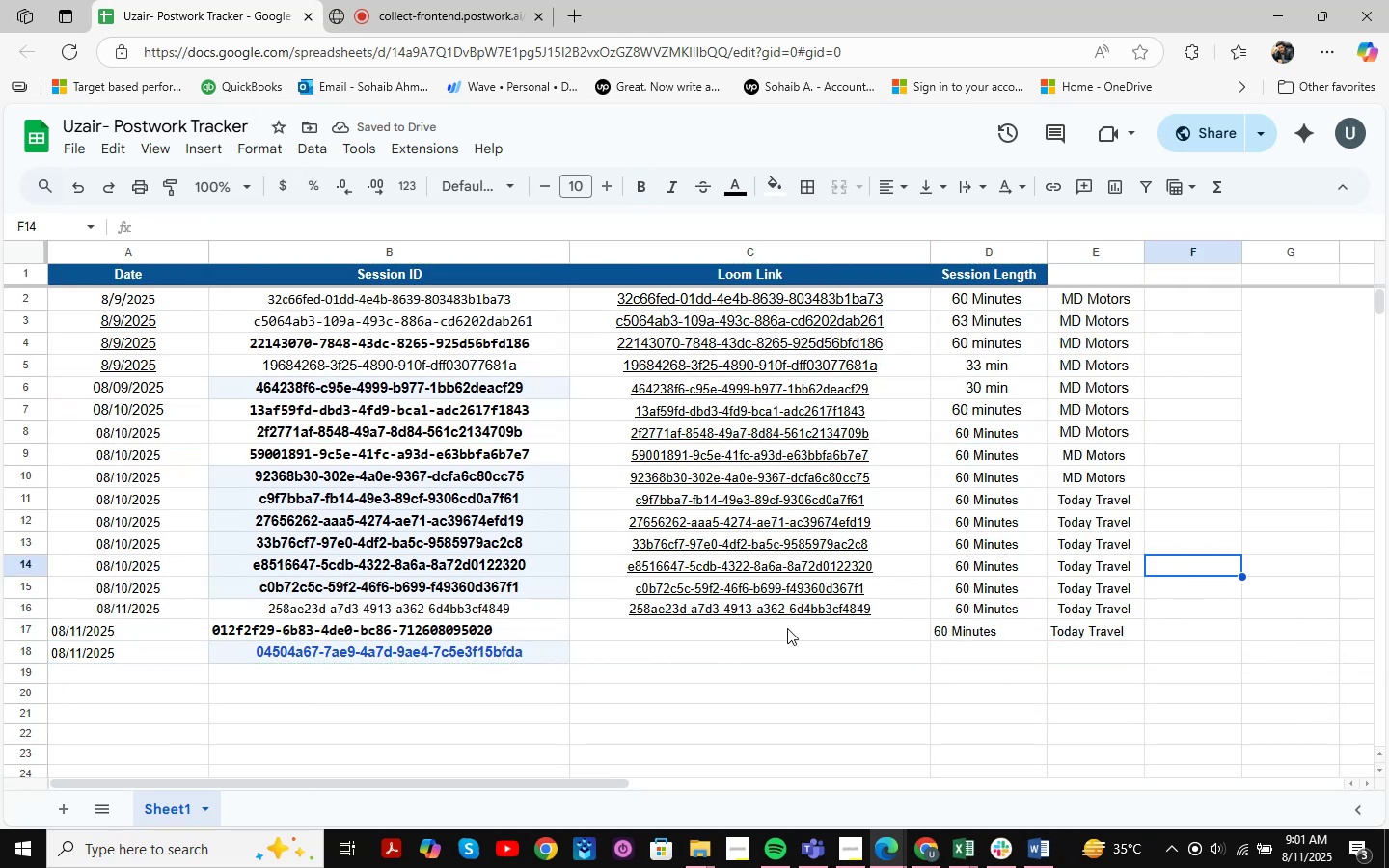 
left_click([721, 637])
 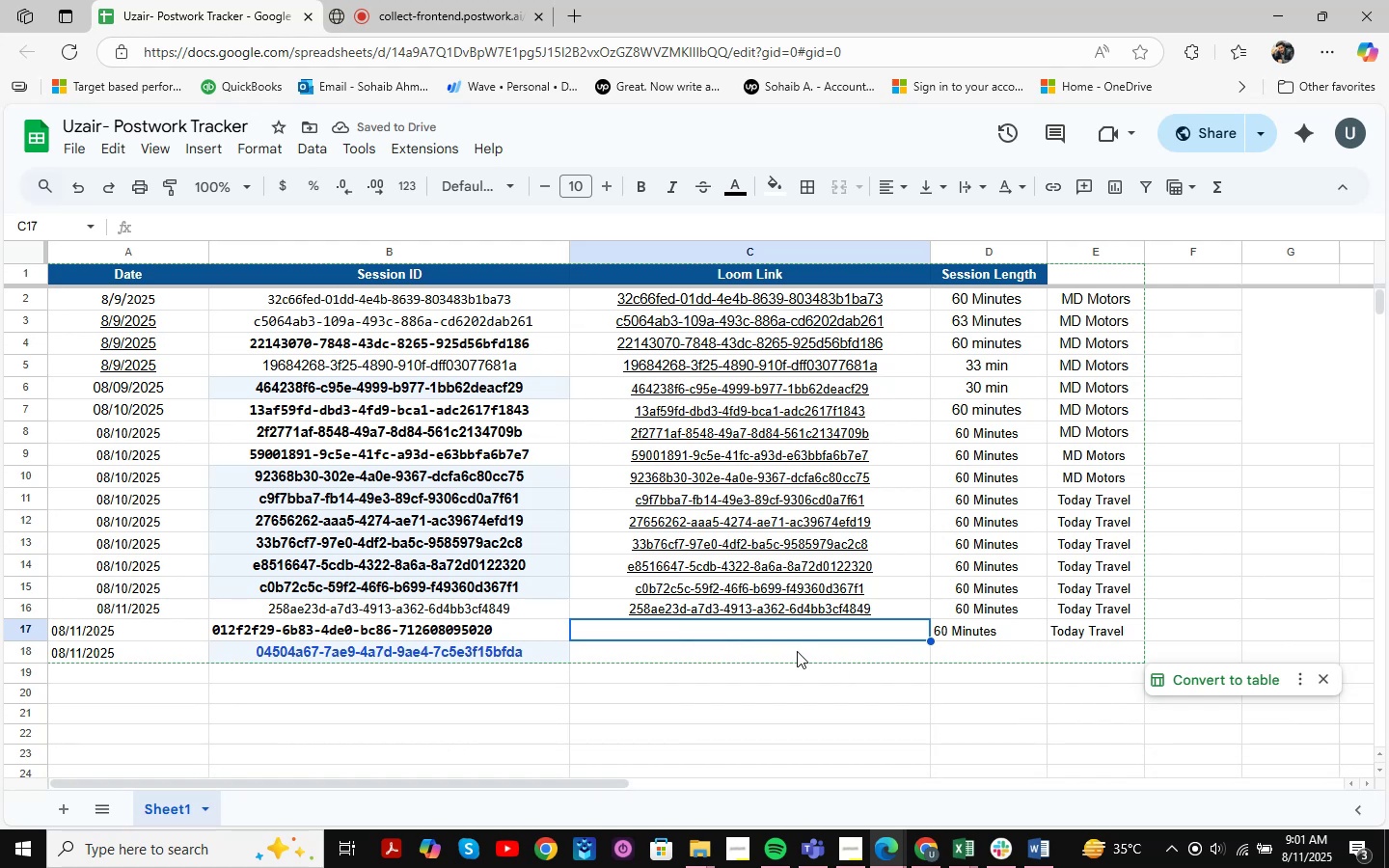 
left_click([799, 643])
 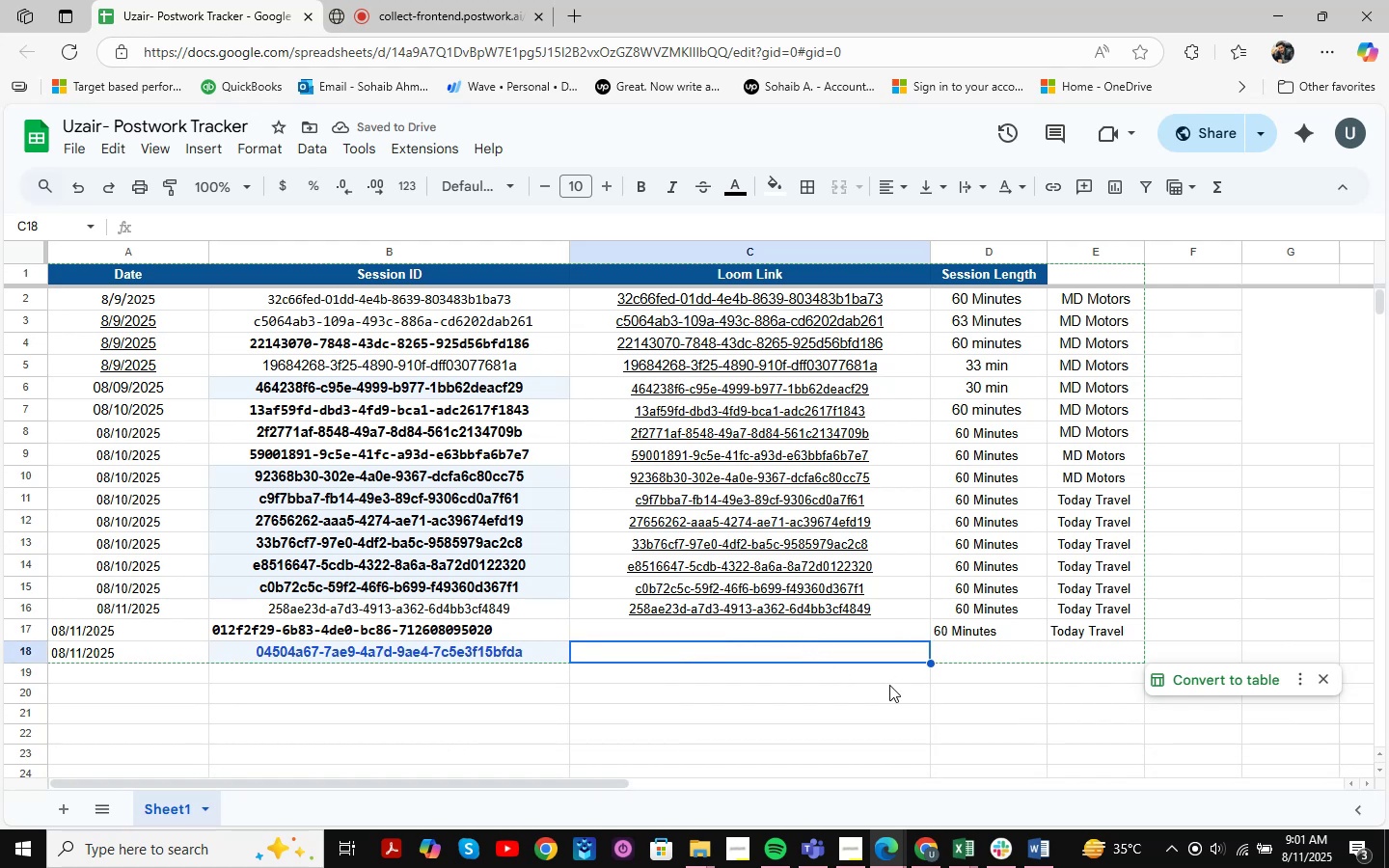 
key(Control+S)
 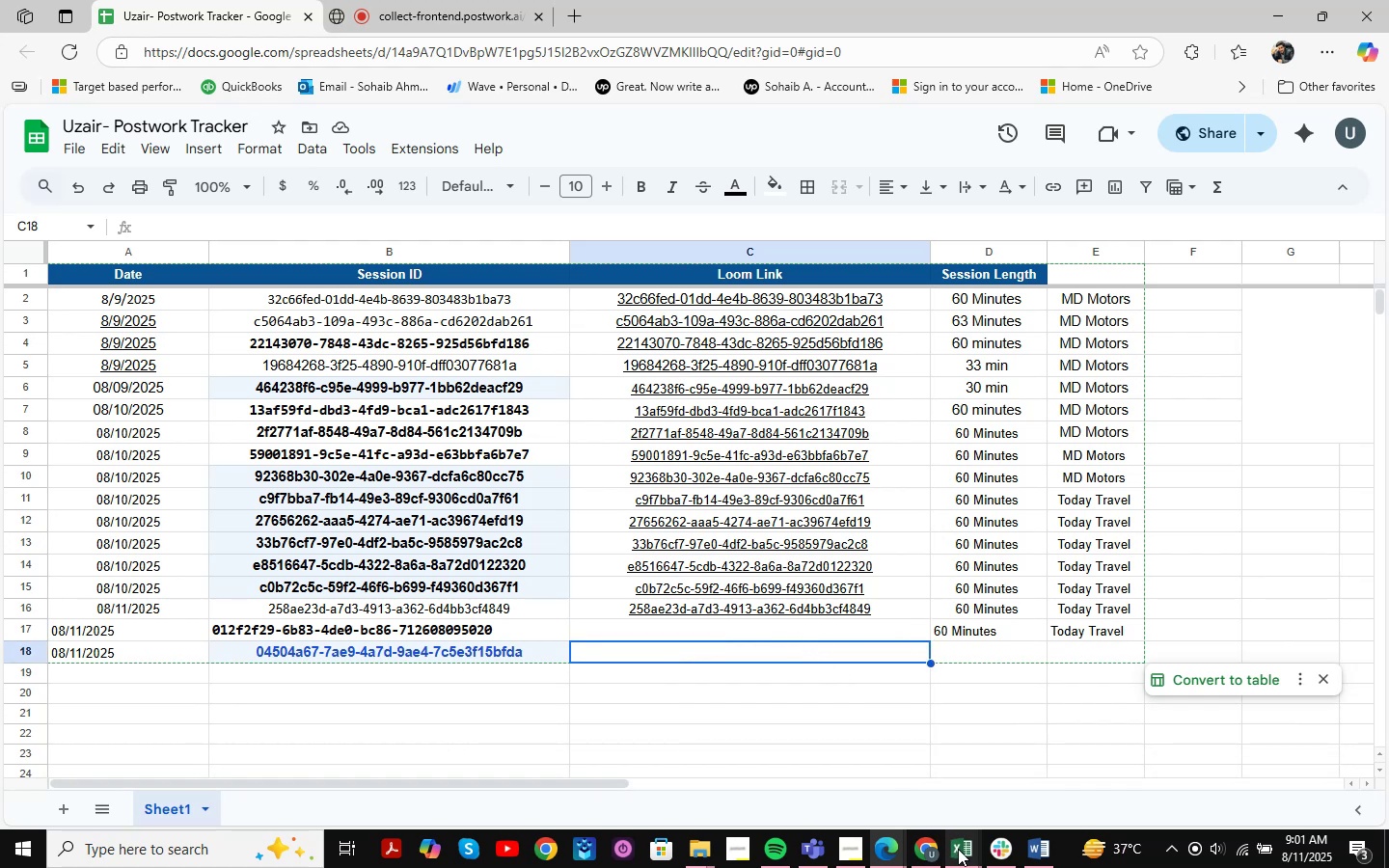 
left_click([951, 856])
 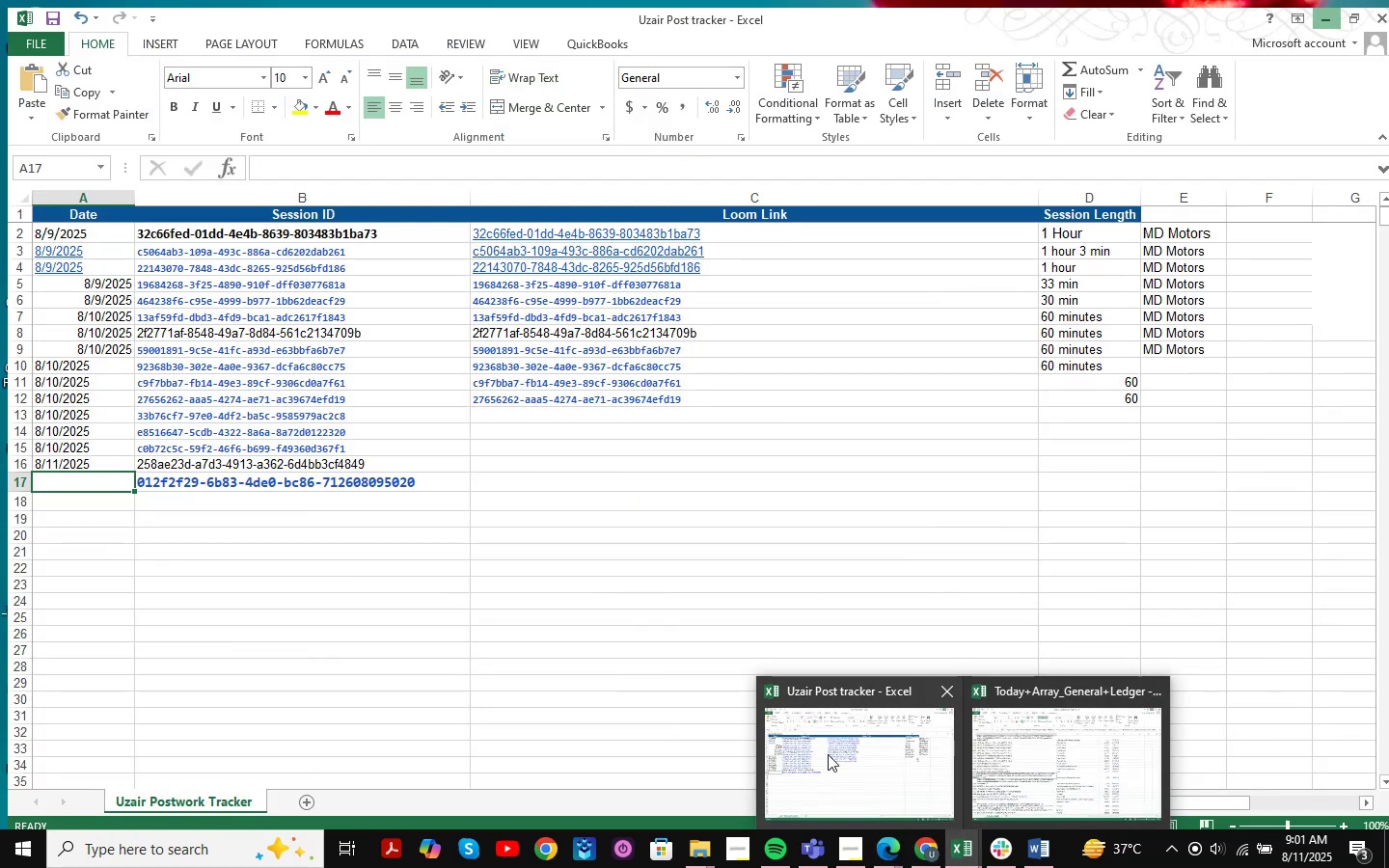 
left_click([825, 753])
 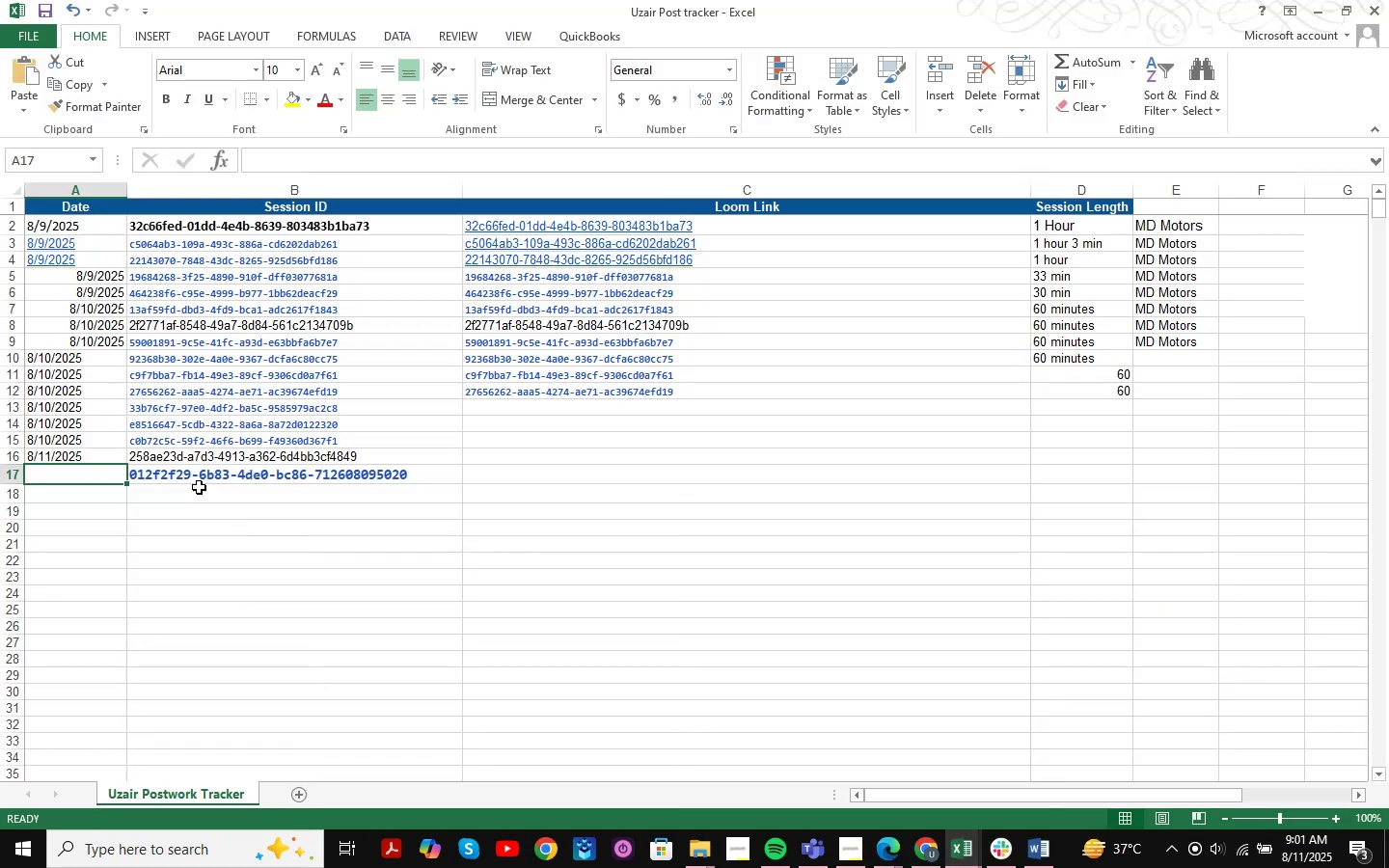 
left_click([213, 497])
 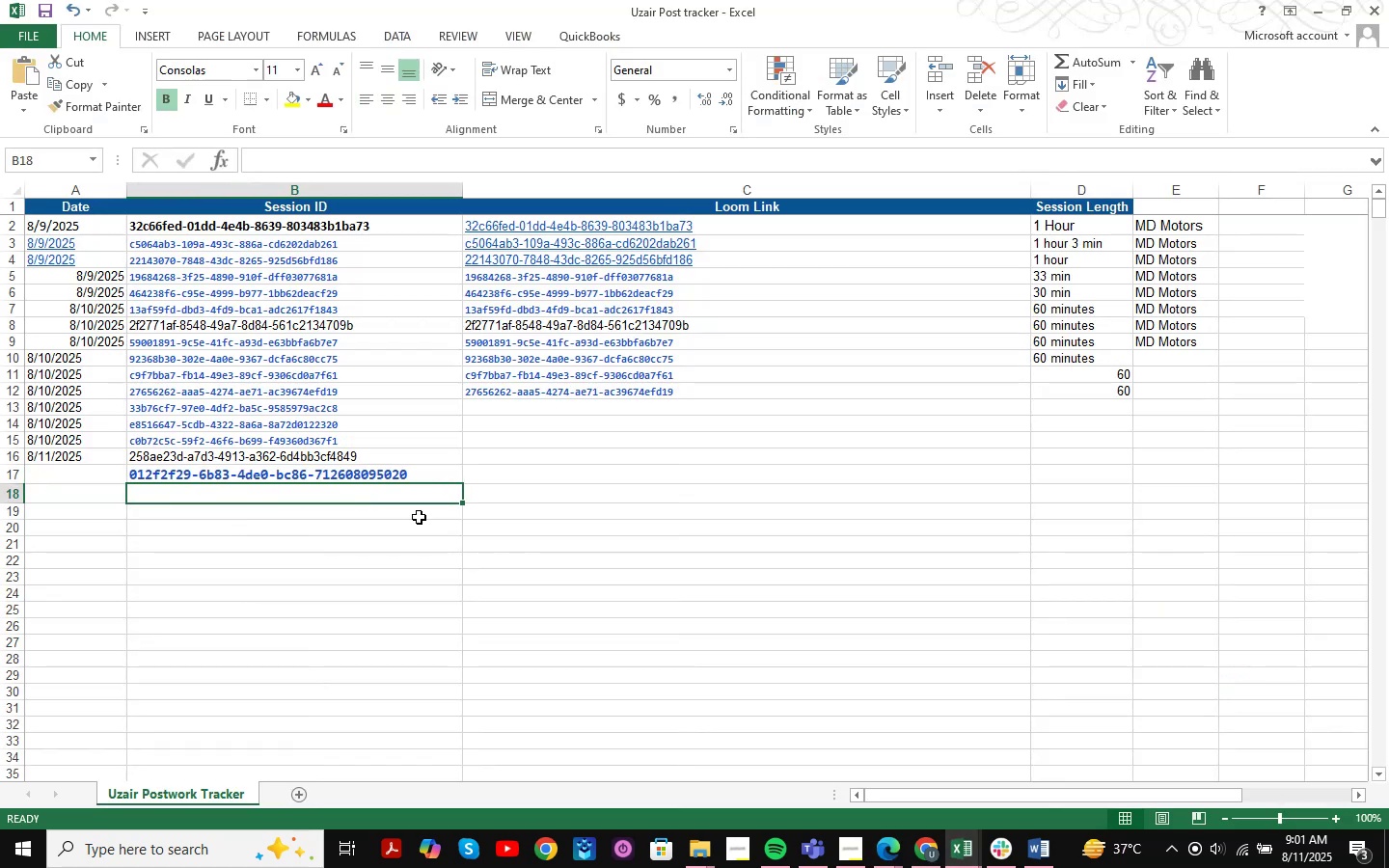 
key(Control+V)
 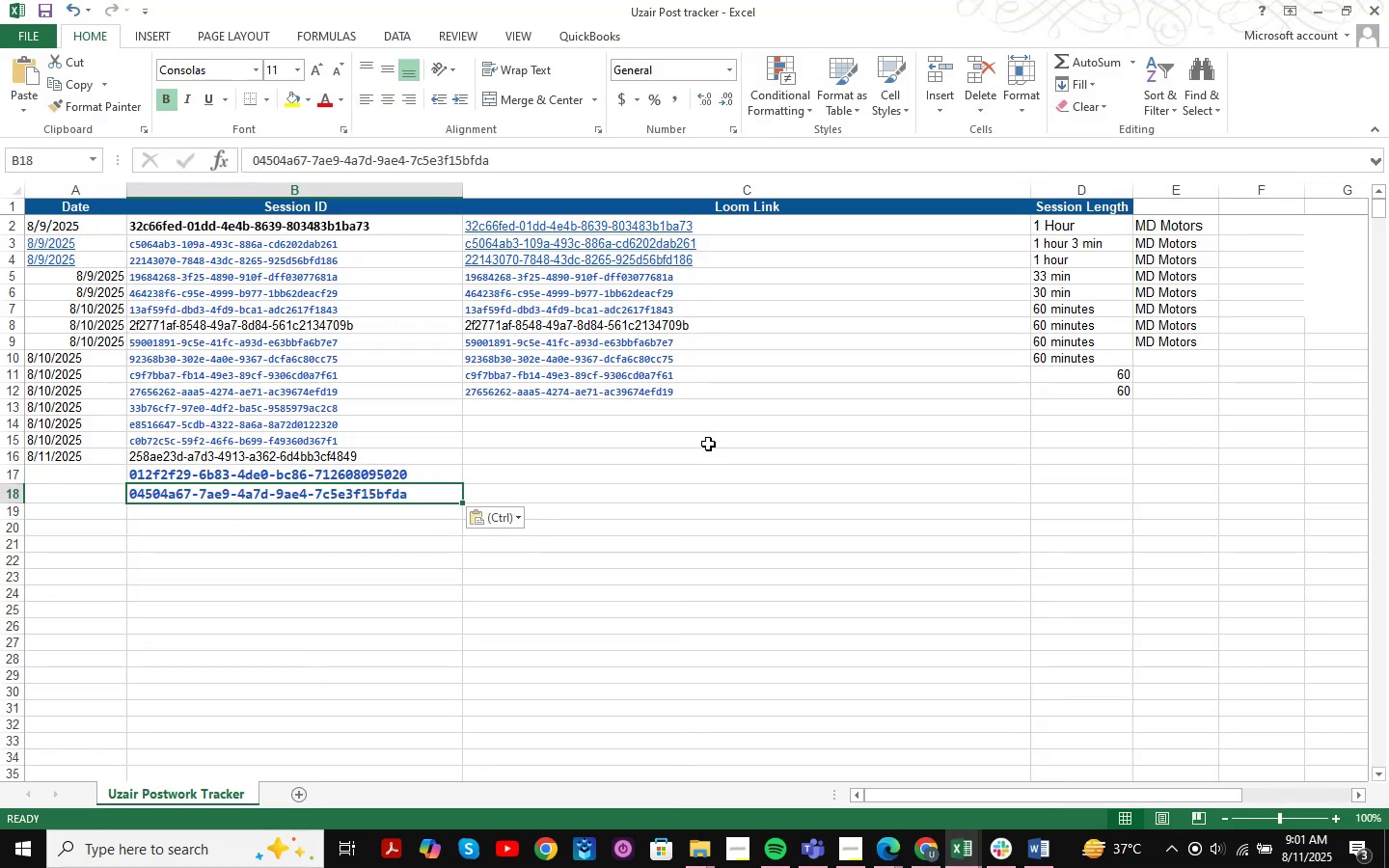 
left_click([1320, 3])
 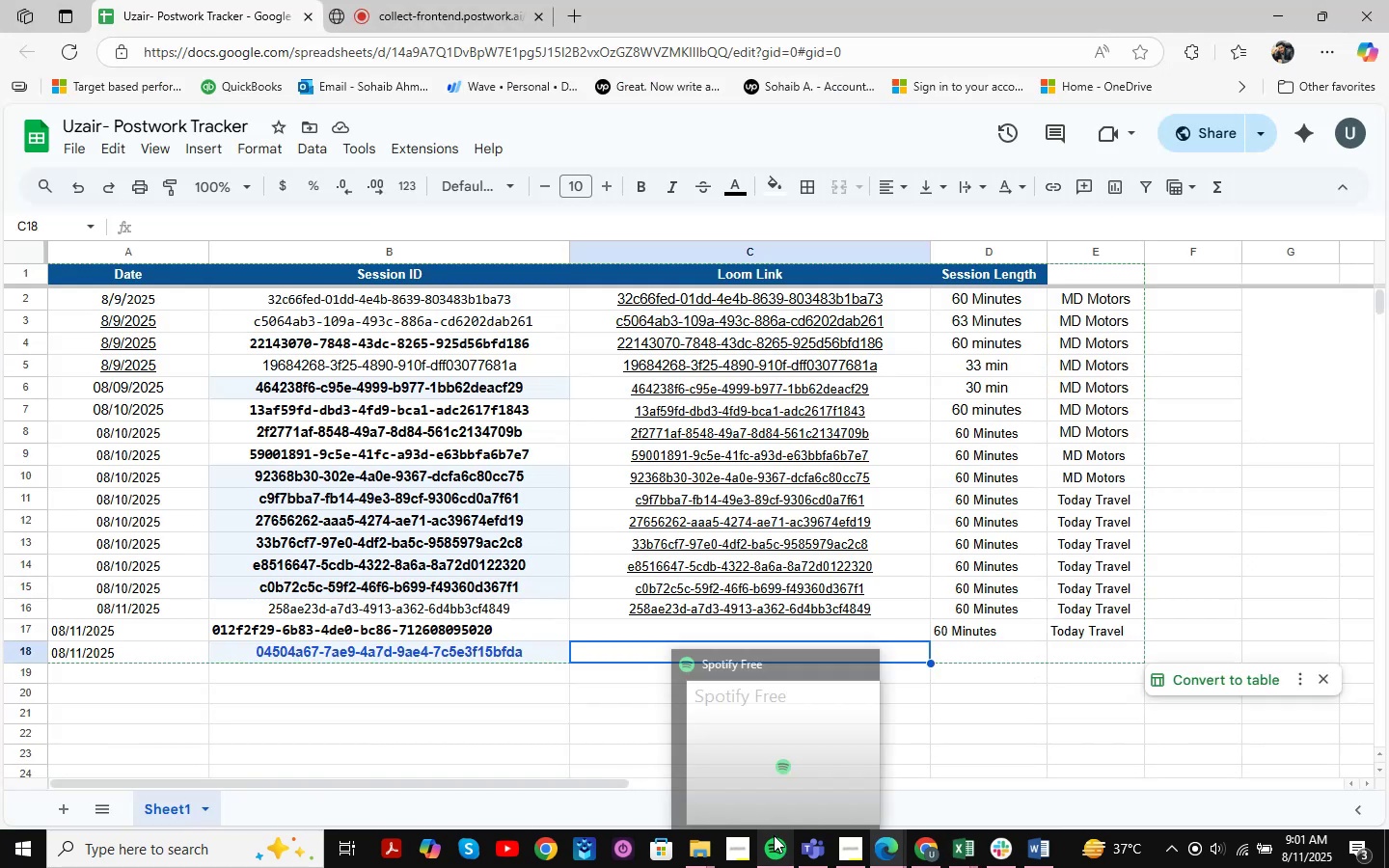 
key(Control+ControlLeft)
 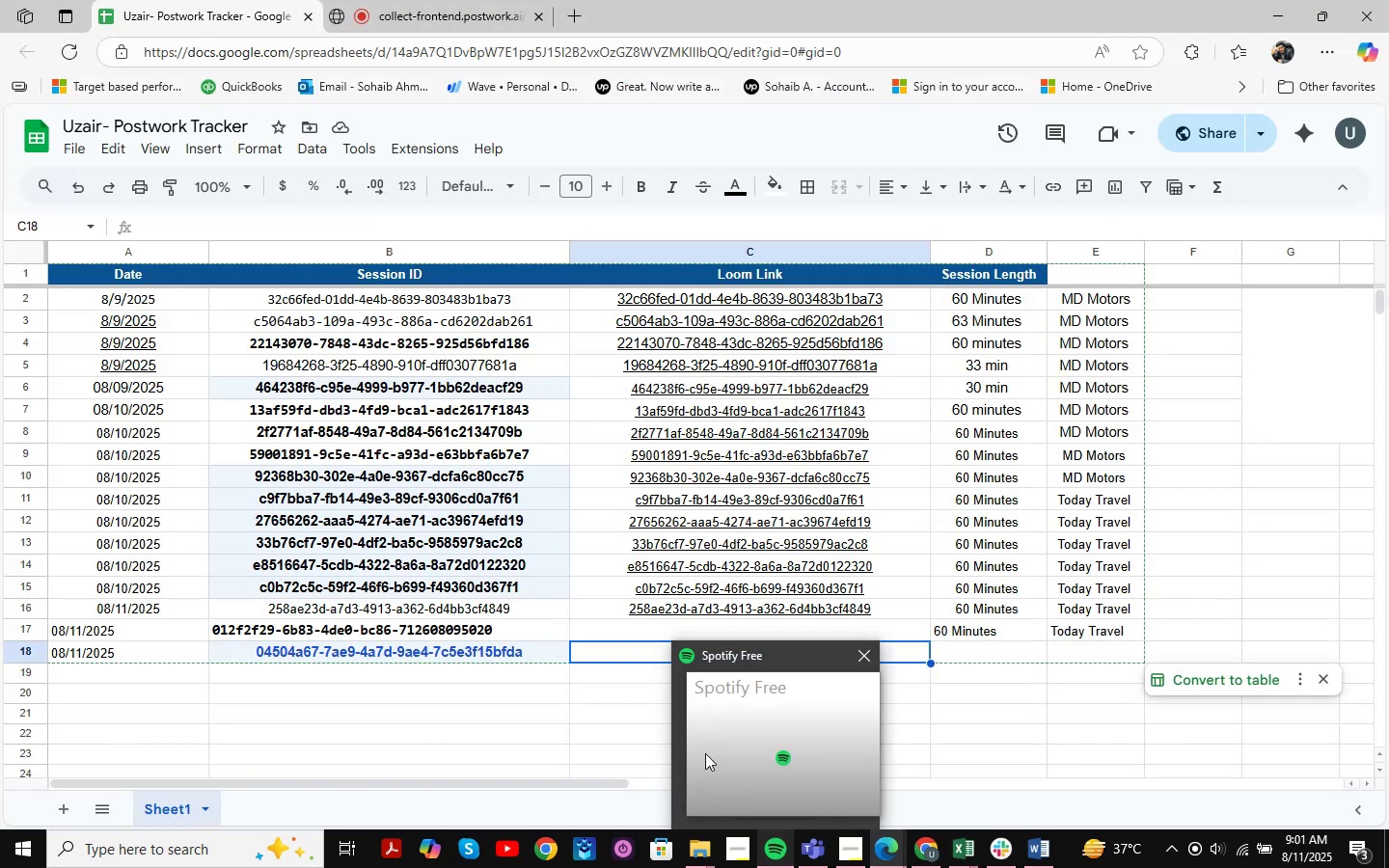 
key(Control+S)
 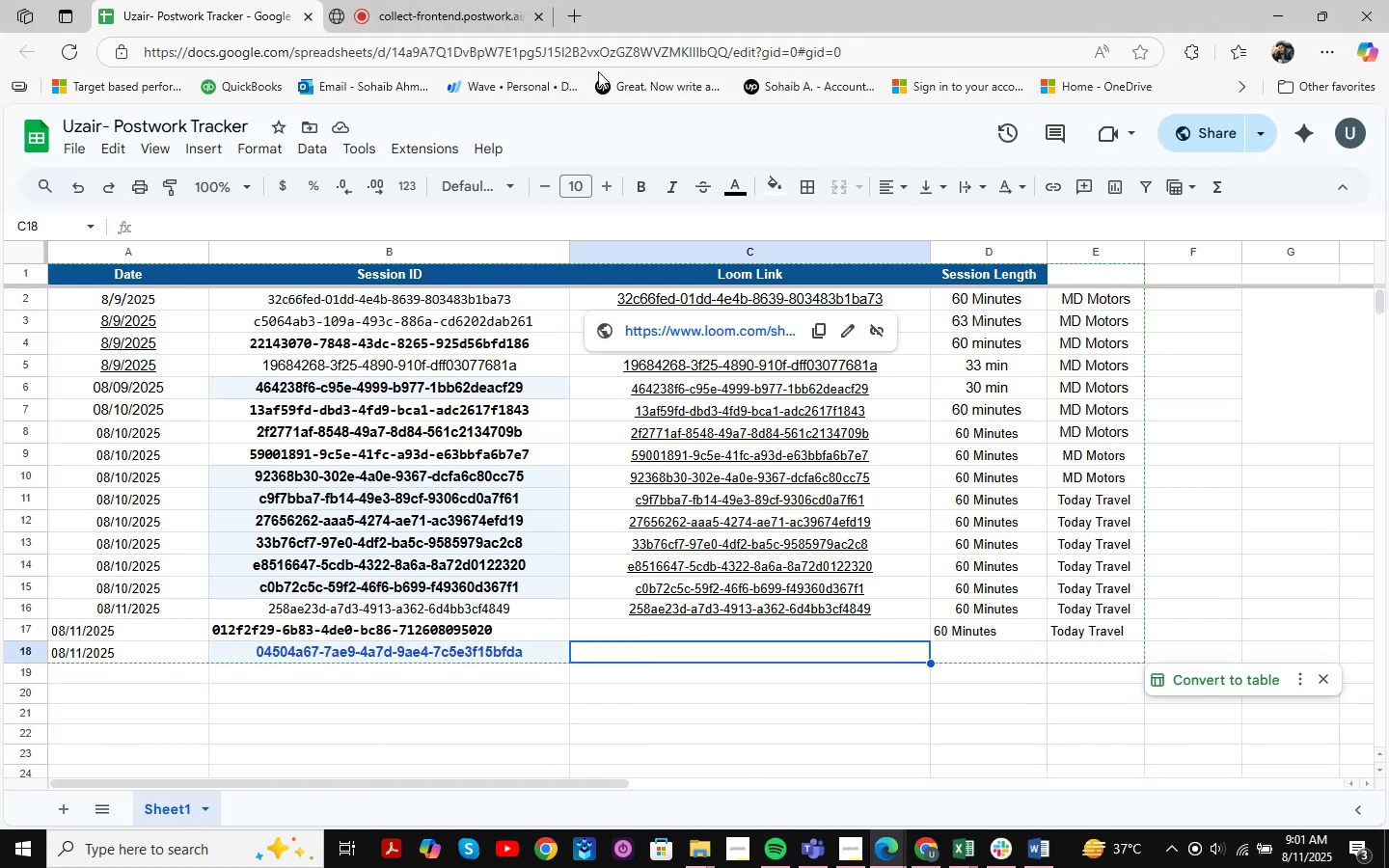 
left_click([406, 0])
 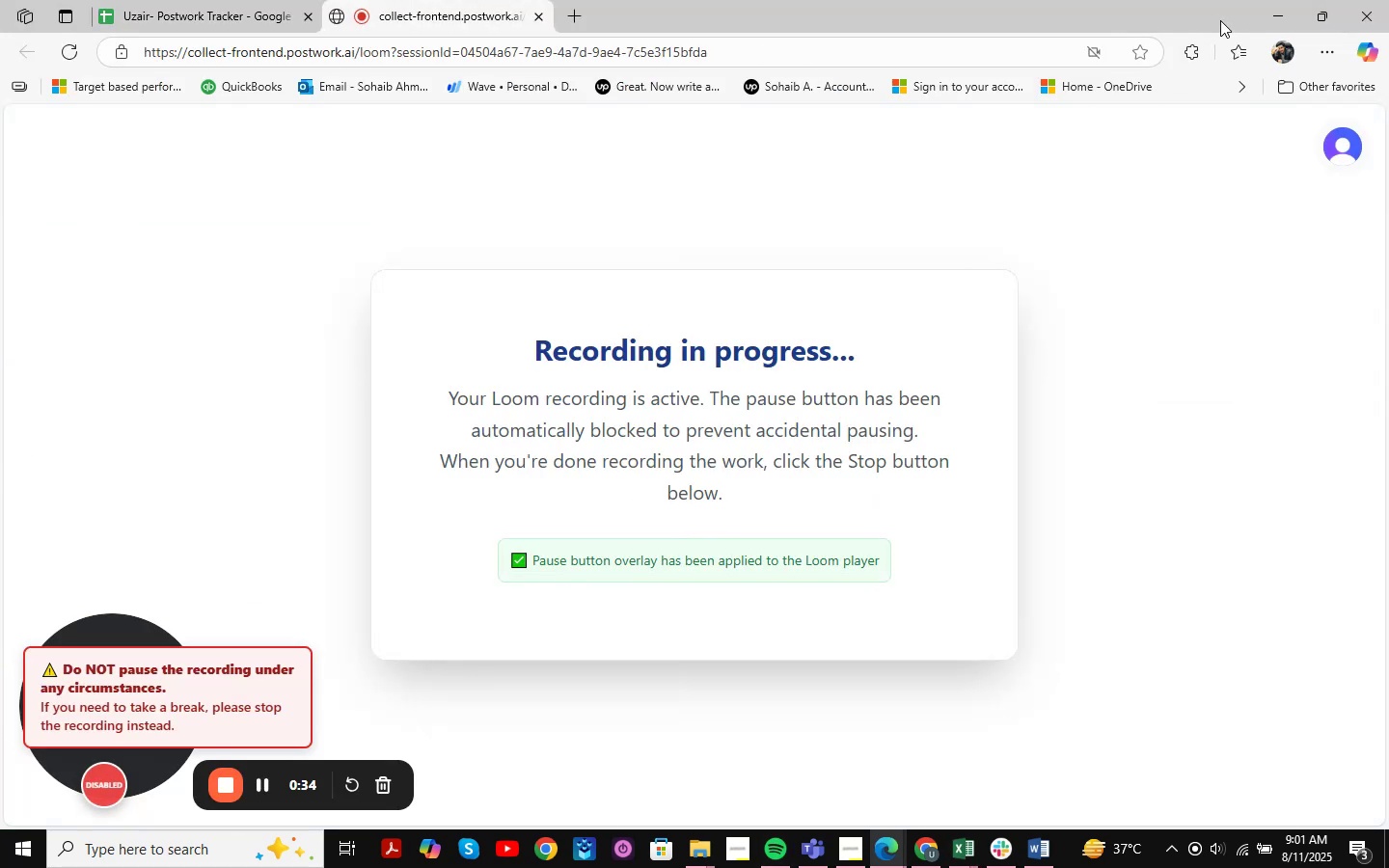 
left_click([1266, 5])
 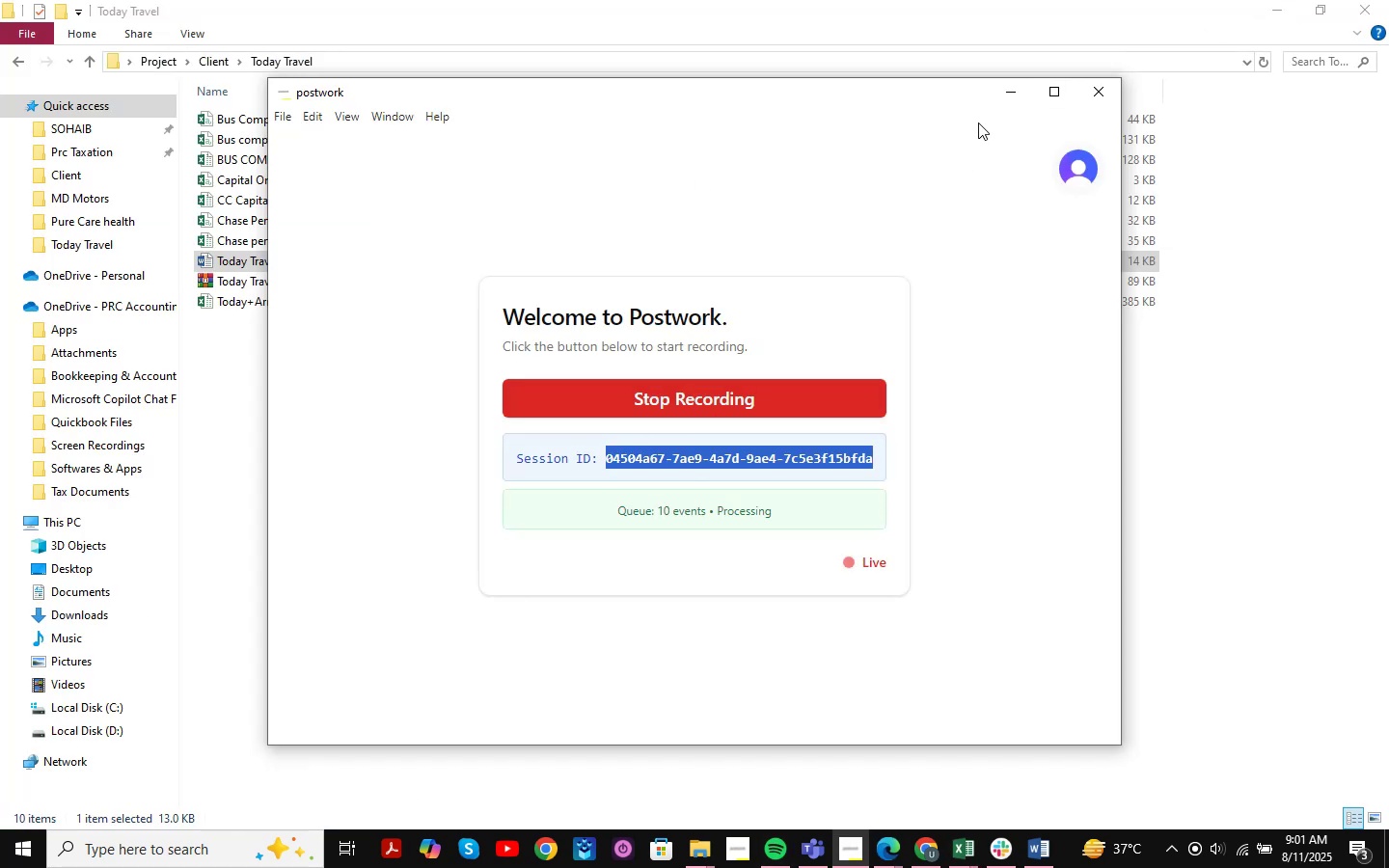 
left_click([1011, 92])
 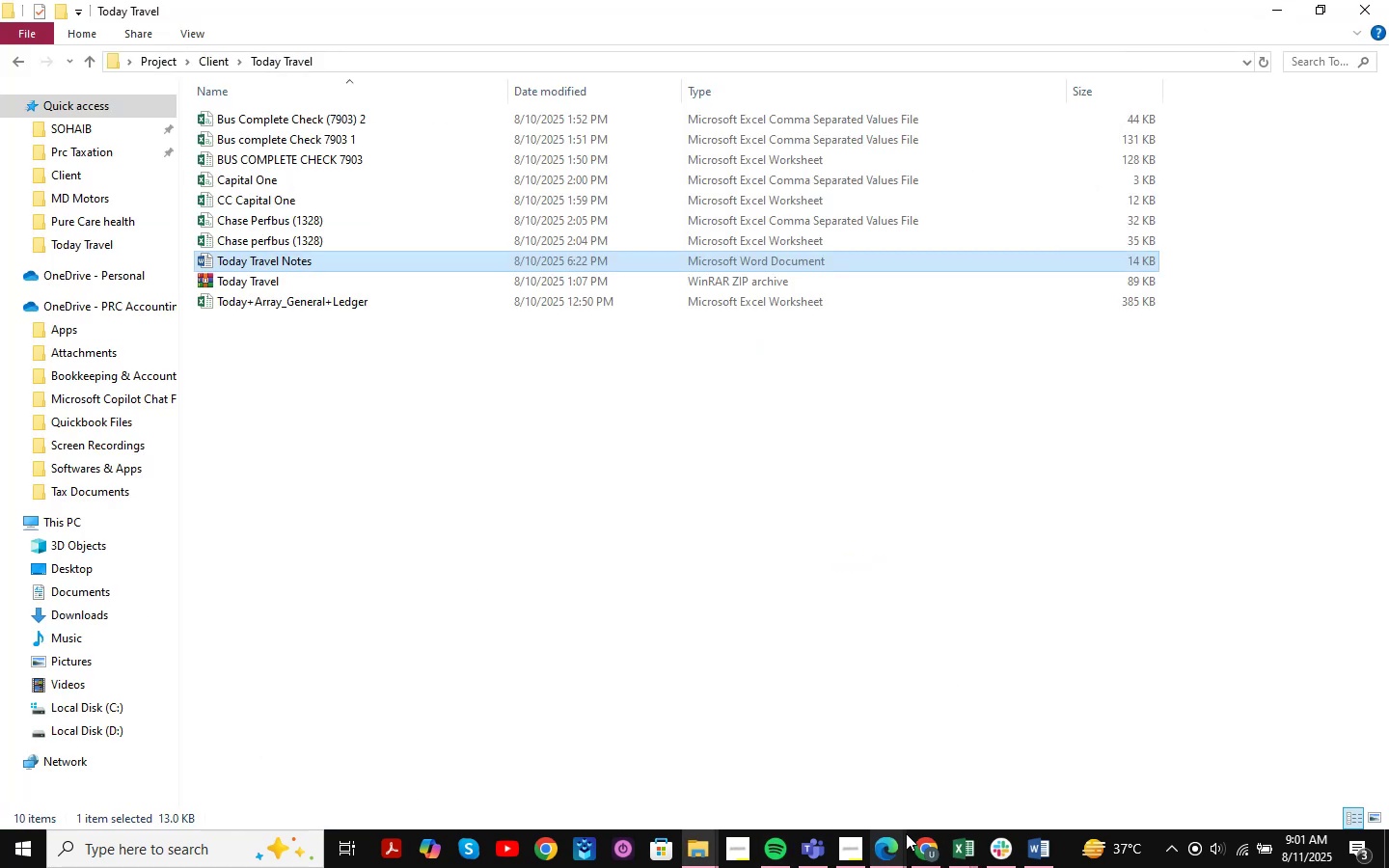 
left_click([918, 854])
 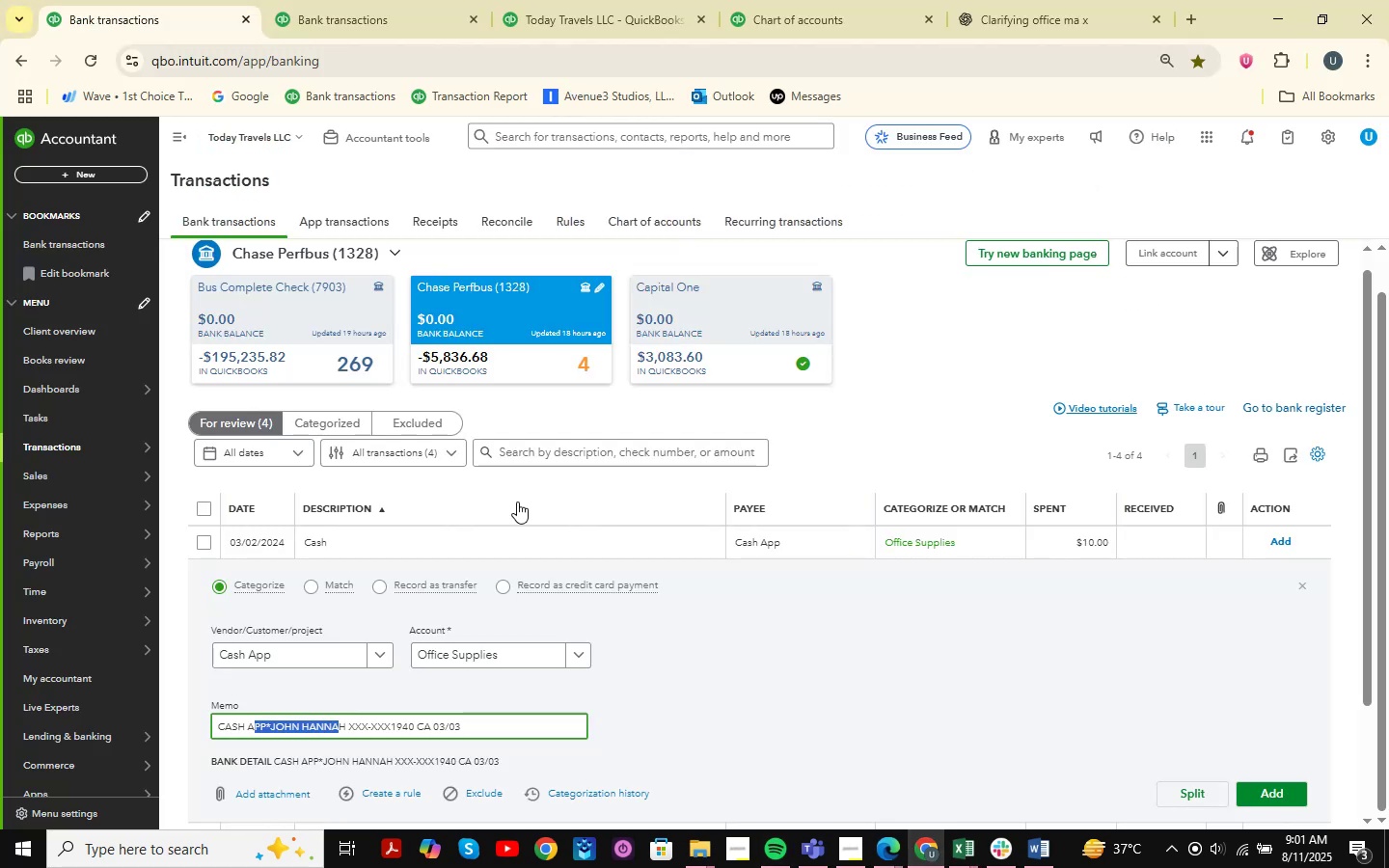 
scroll: coordinate [956, 635], scroll_direction: up, amount: 1.0
 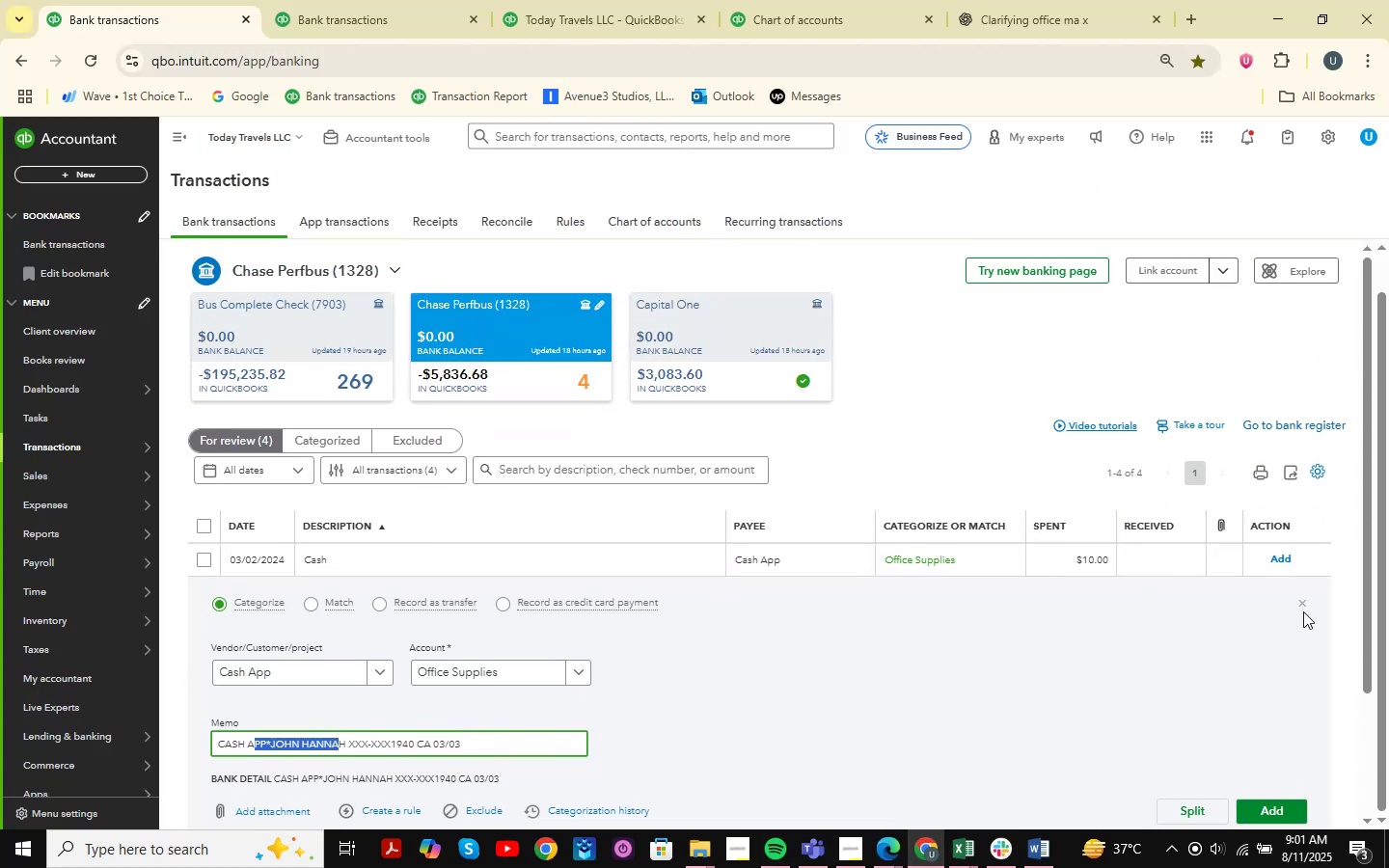 
left_click([1301, 607])
 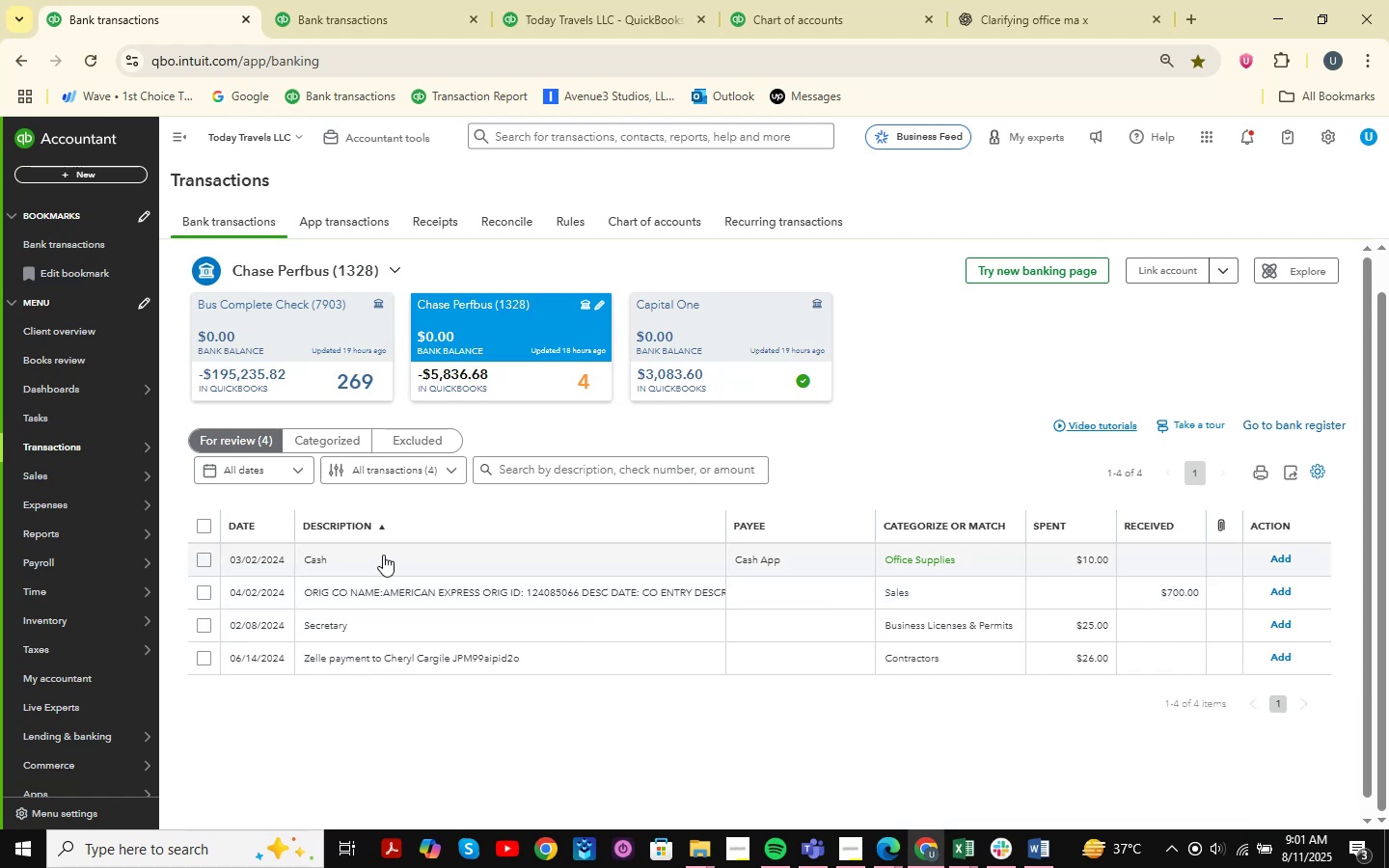 
double_click([267, 276])
 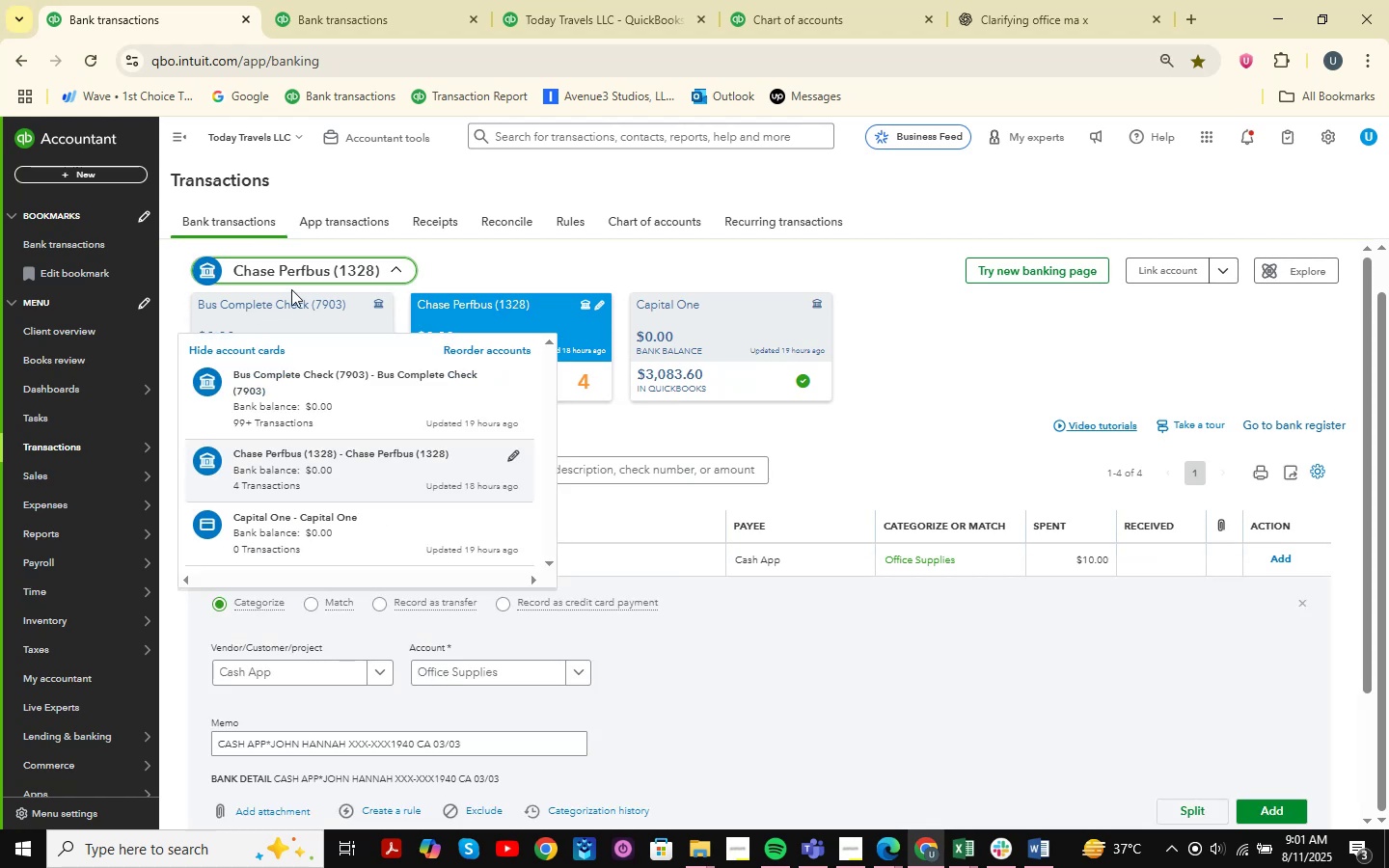 
left_click([287, 304])
 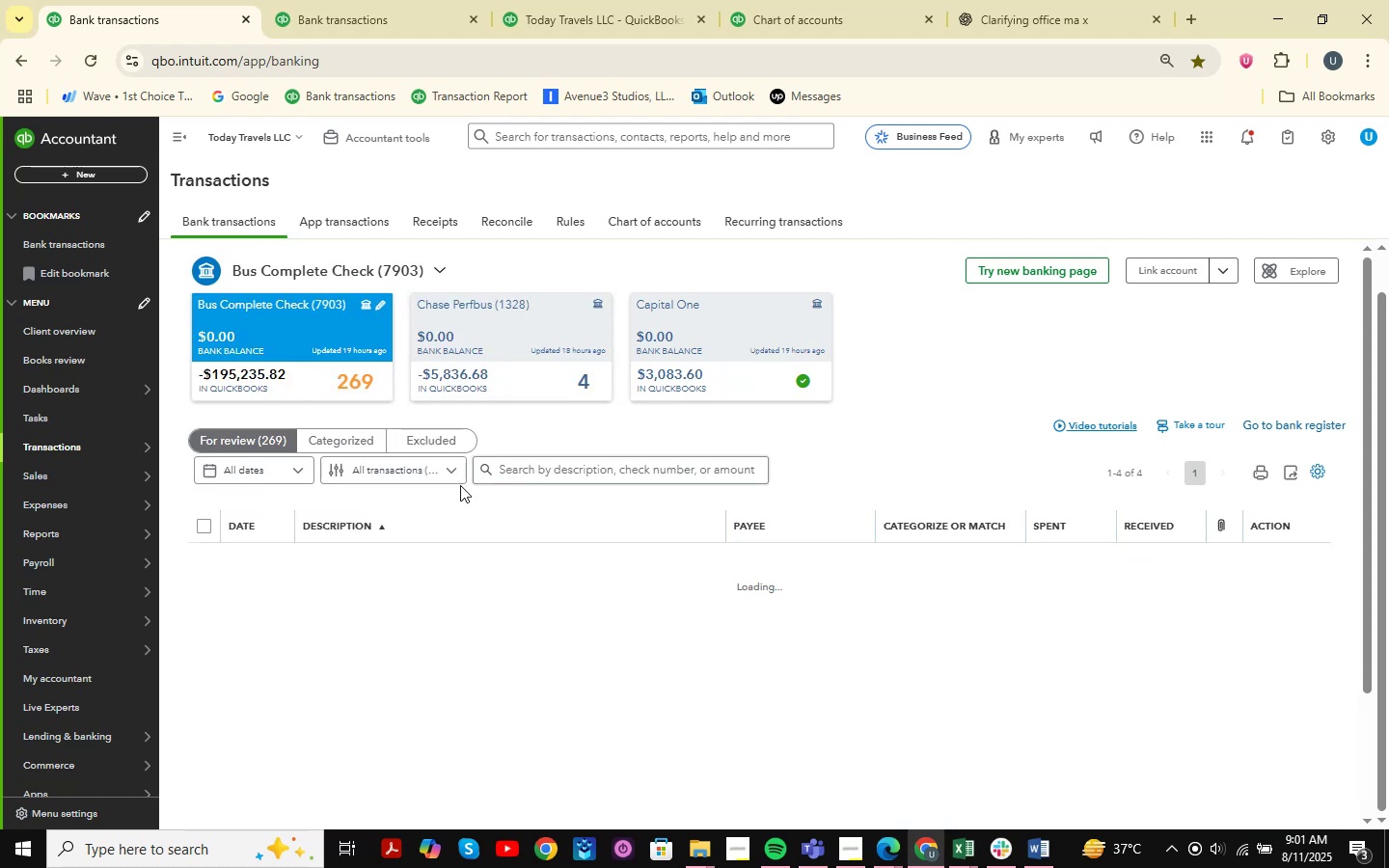 
scroll: coordinate [451, 558], scroll_direction: down, amount: 85.0
 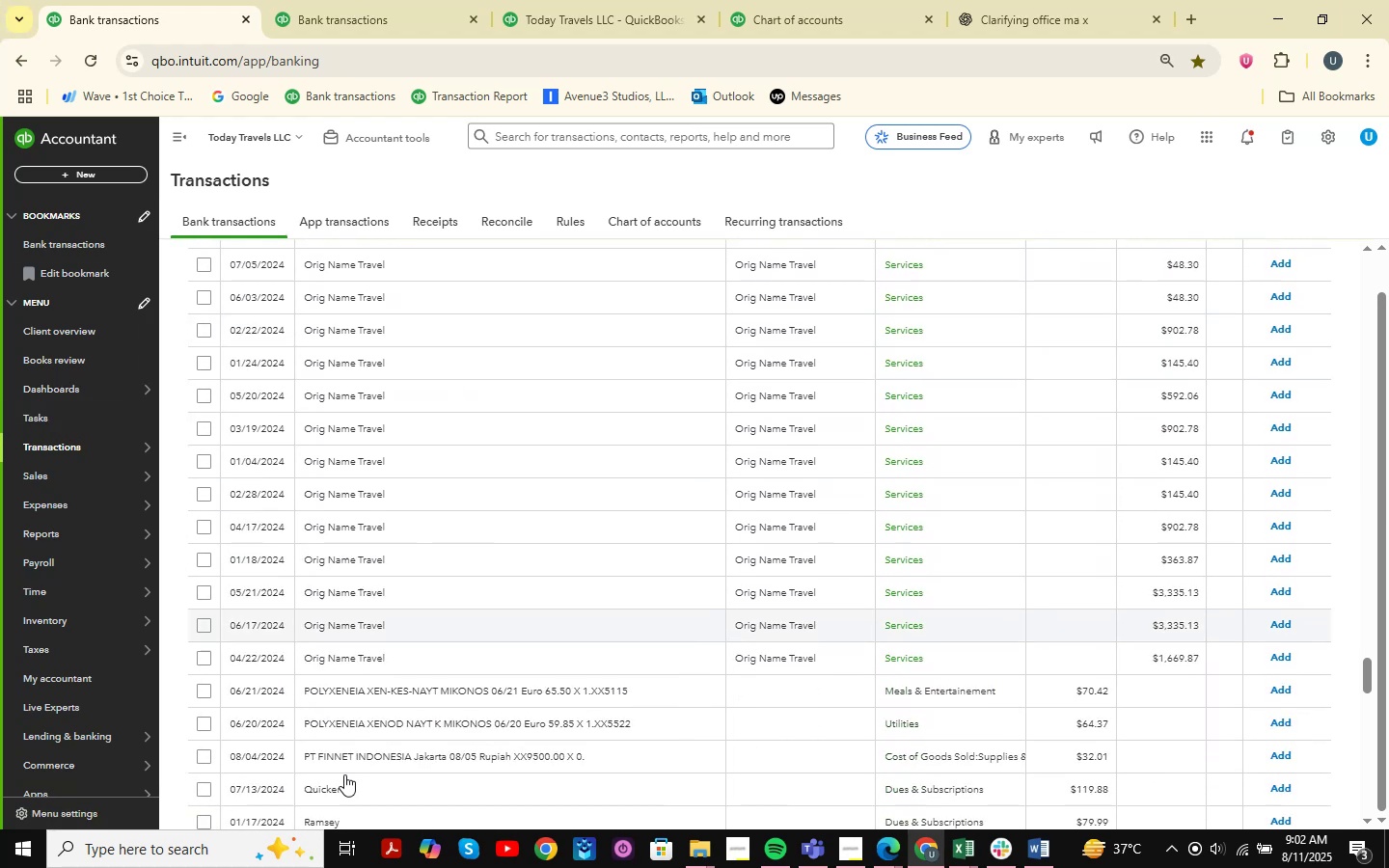 
left_click([337, 689])
 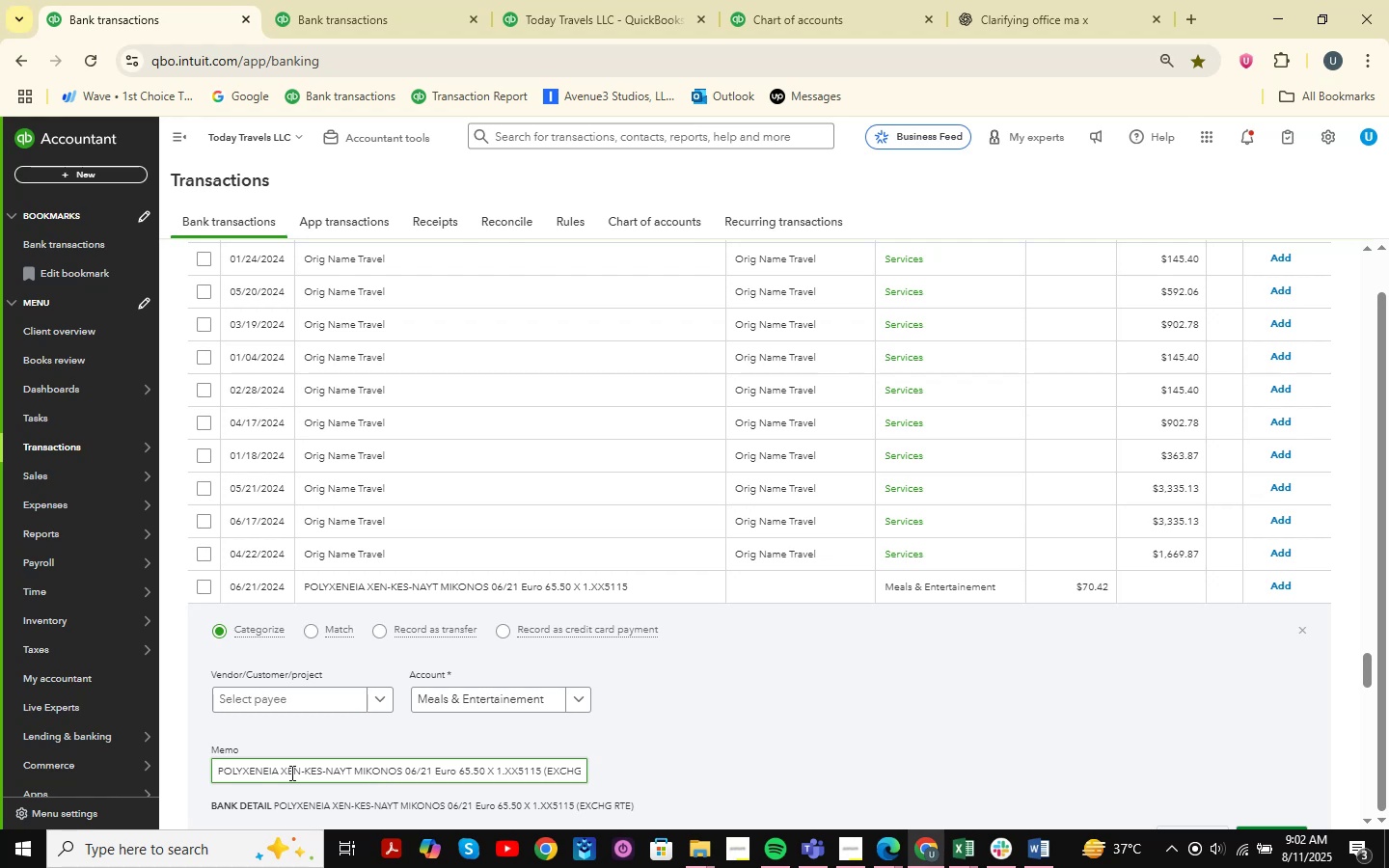 
wait(11.18)
 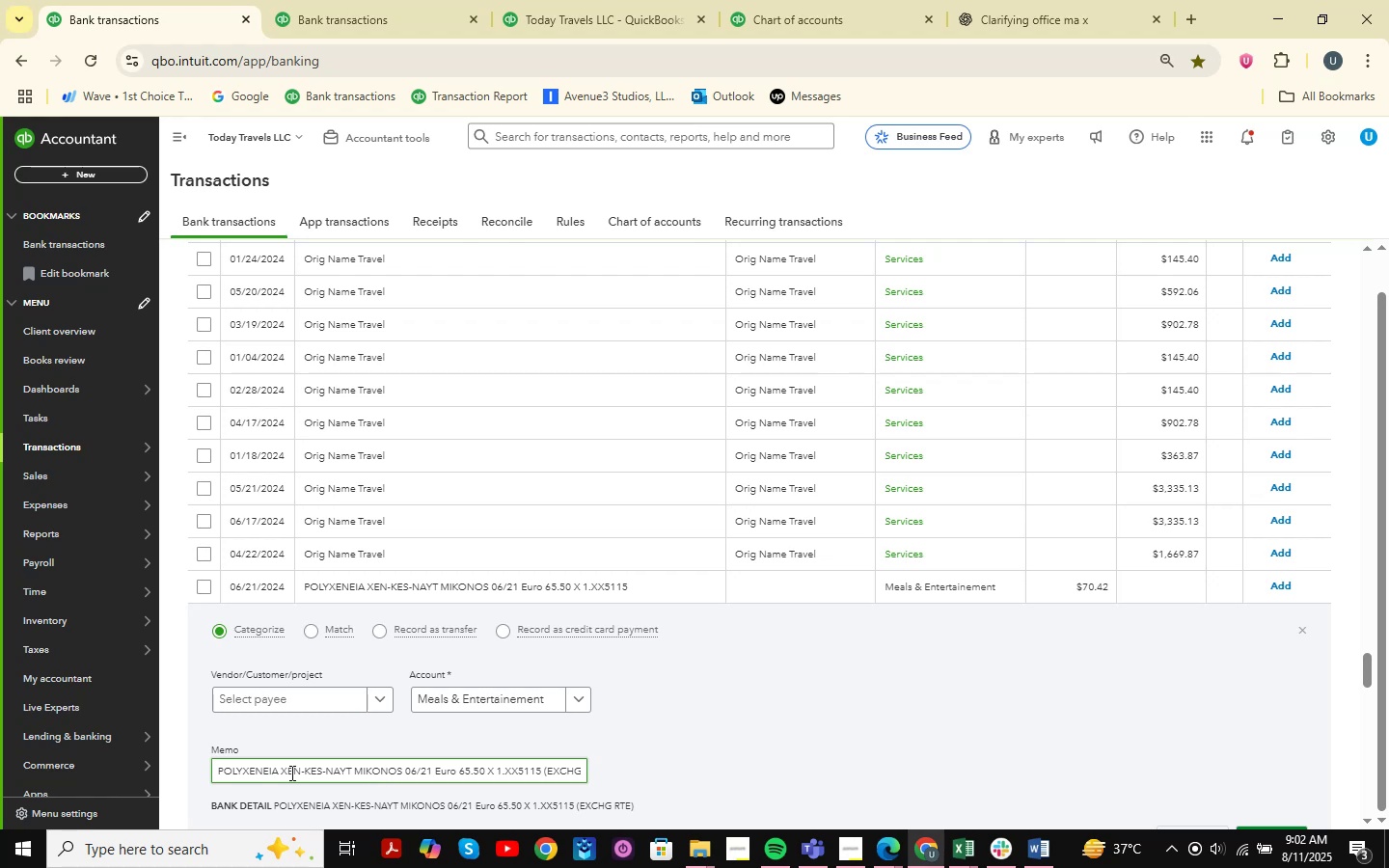 
left_click_drag(start_coordinate=[401, 768], to_coordinate=[128, 759])
 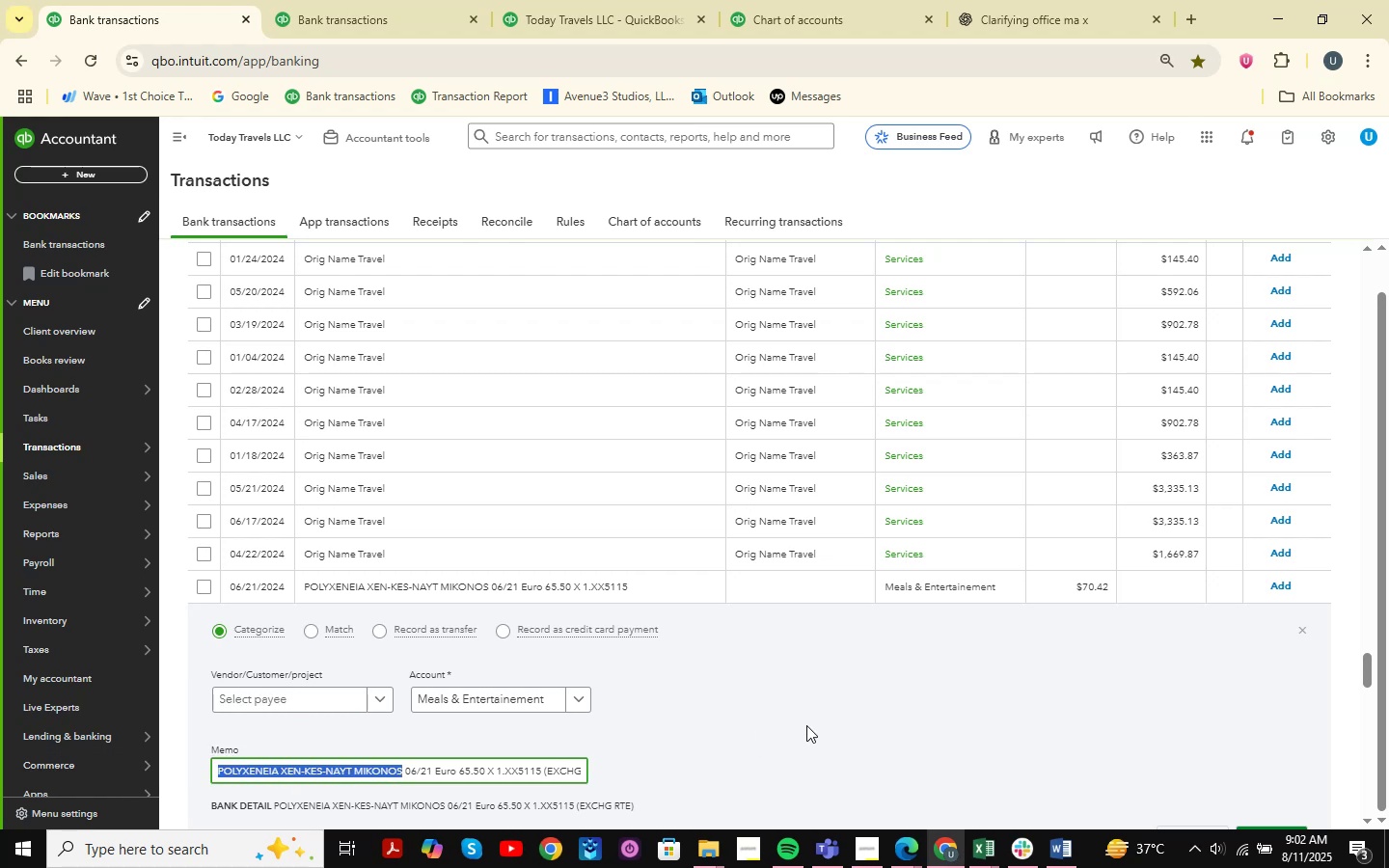 
key(Control+C)
 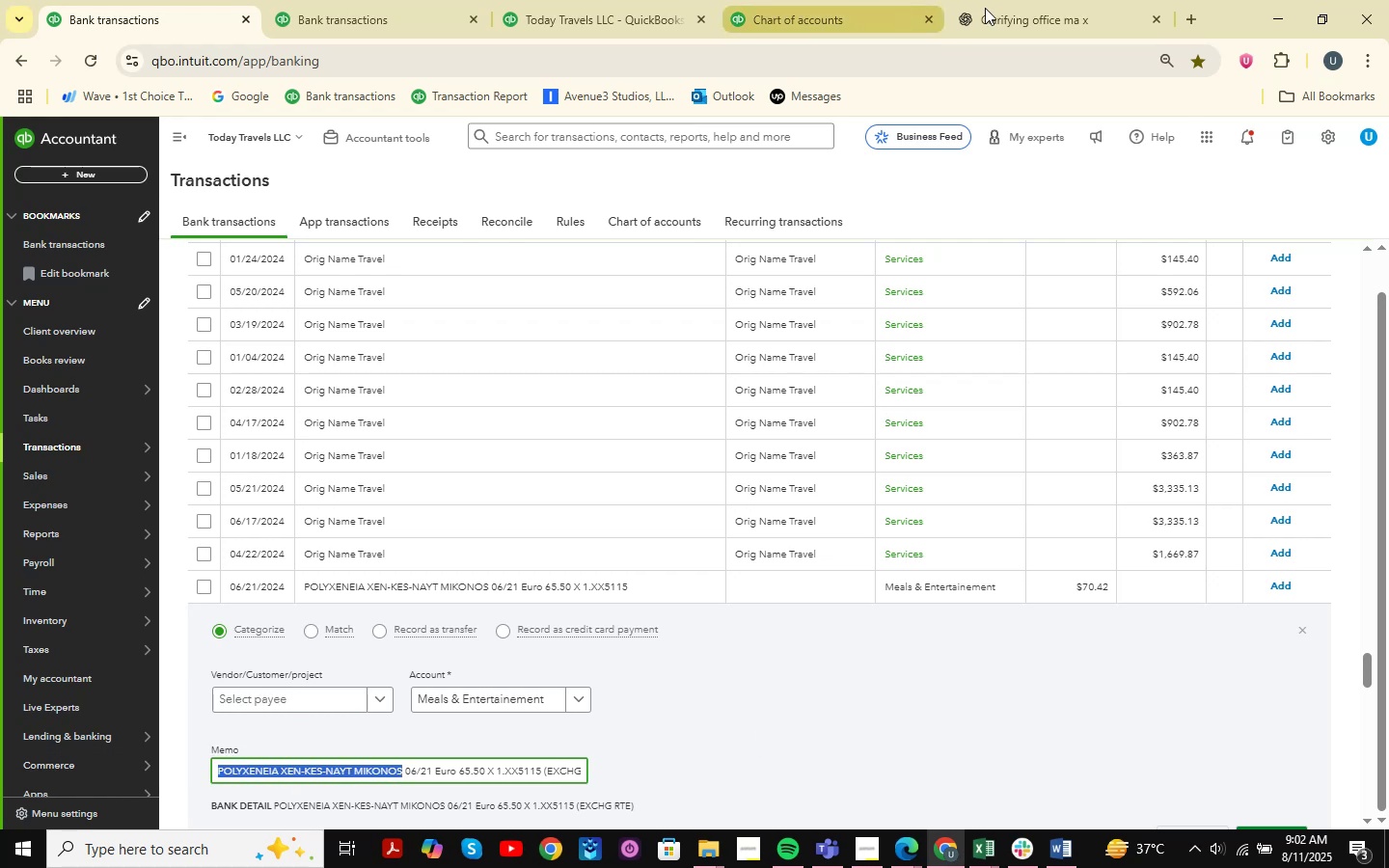 
left_click([1042, 8])
 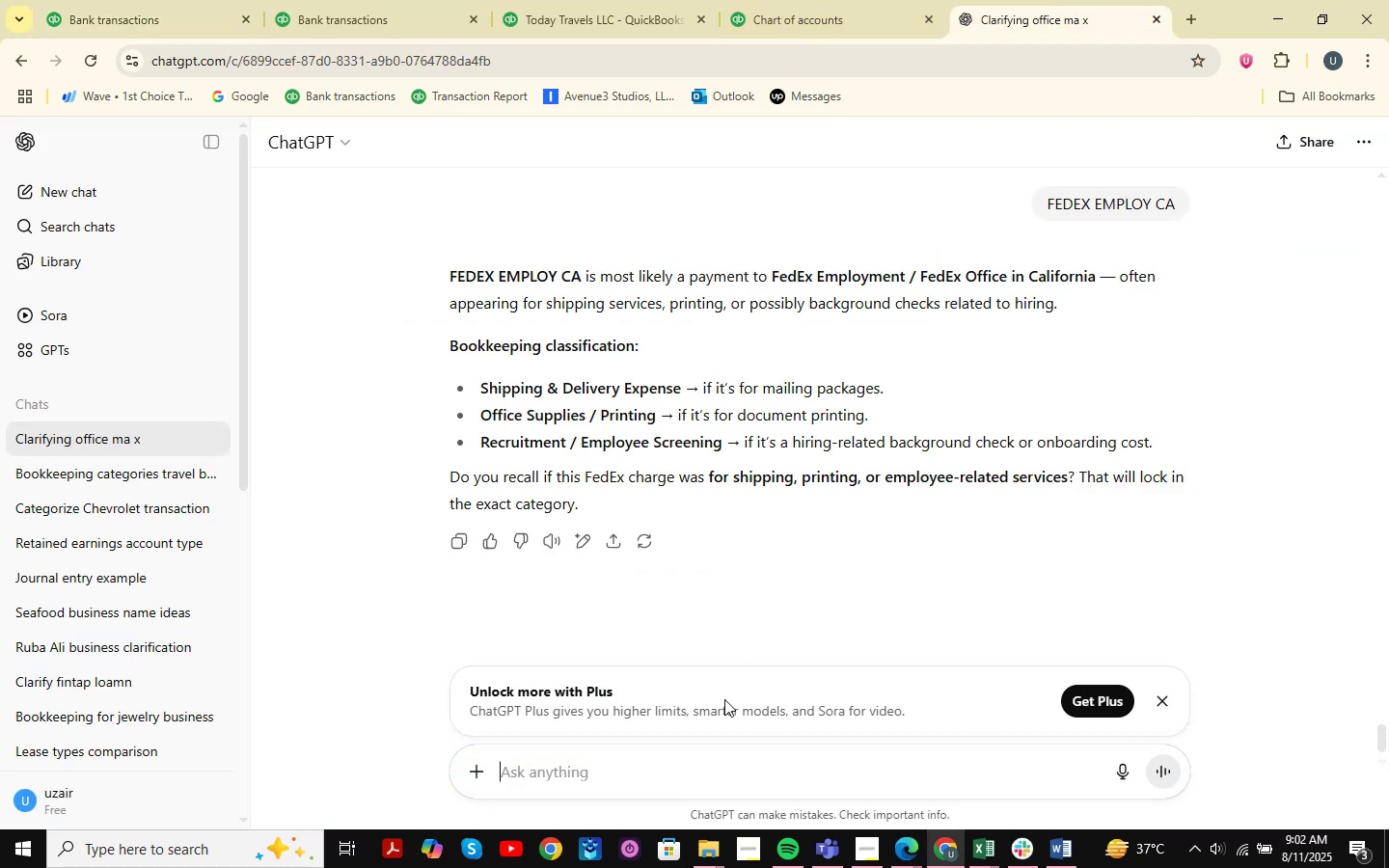 
key(Control+V)
 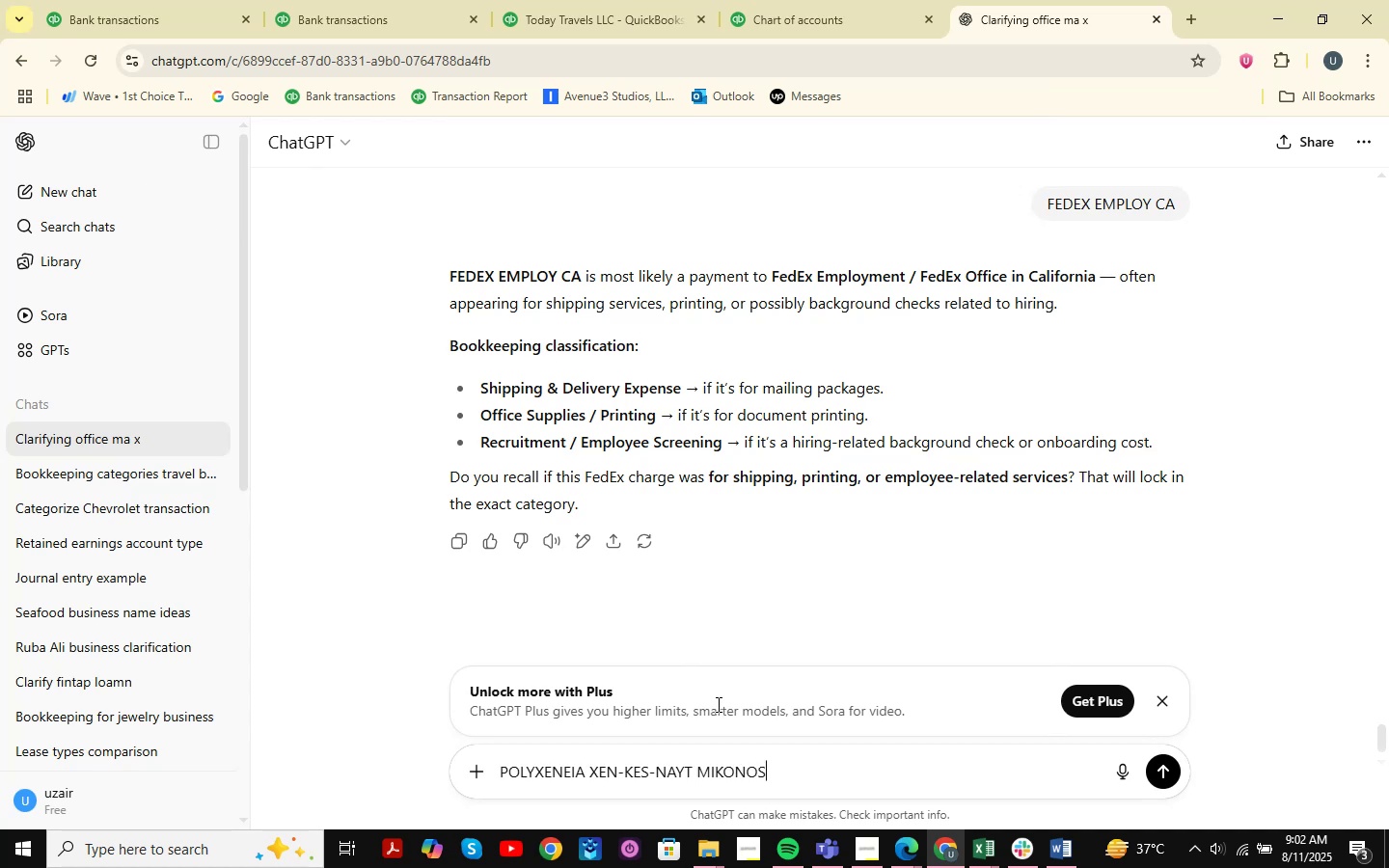 
key(NumpadEnter)
 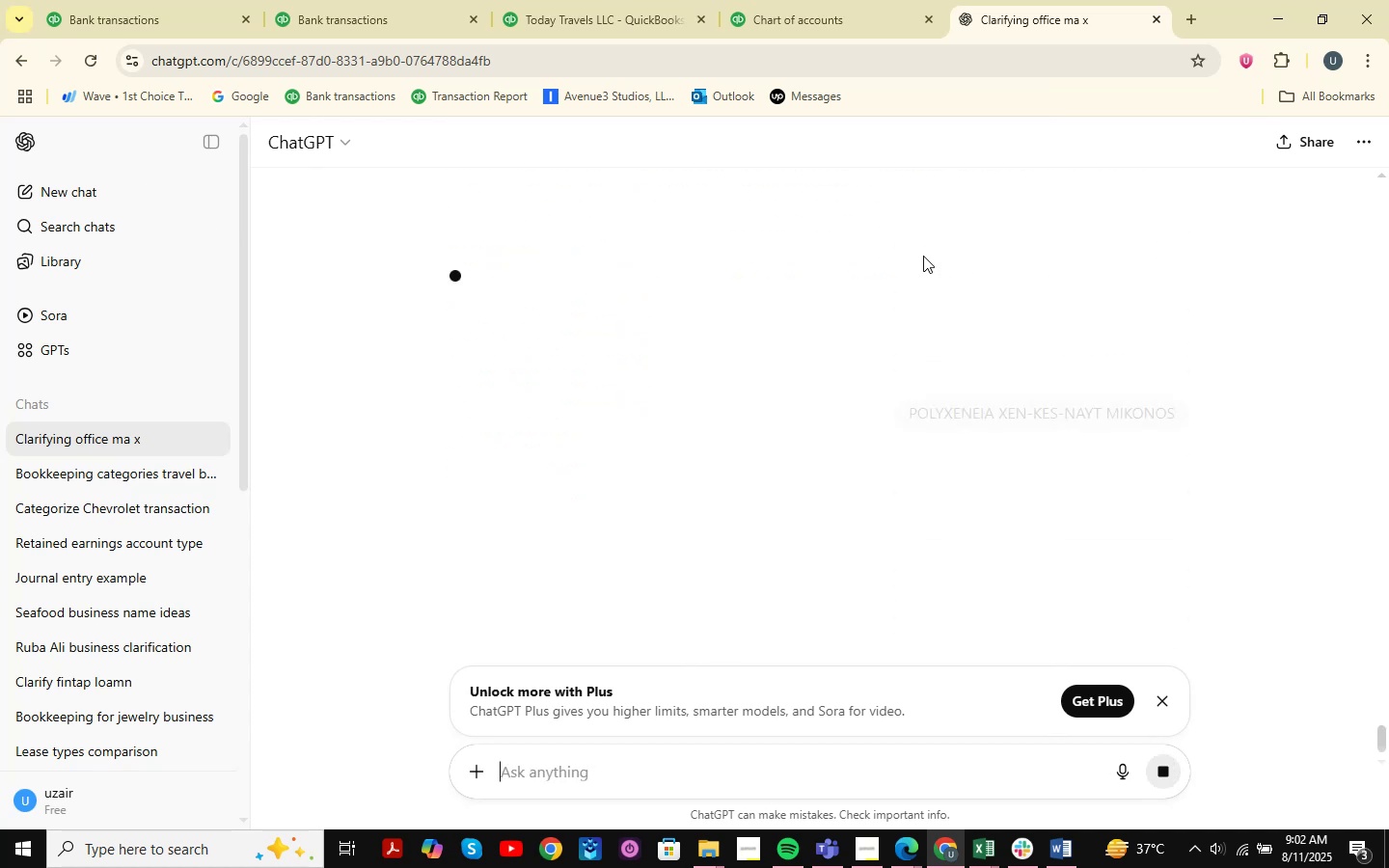 
key(NumpadAdd)
 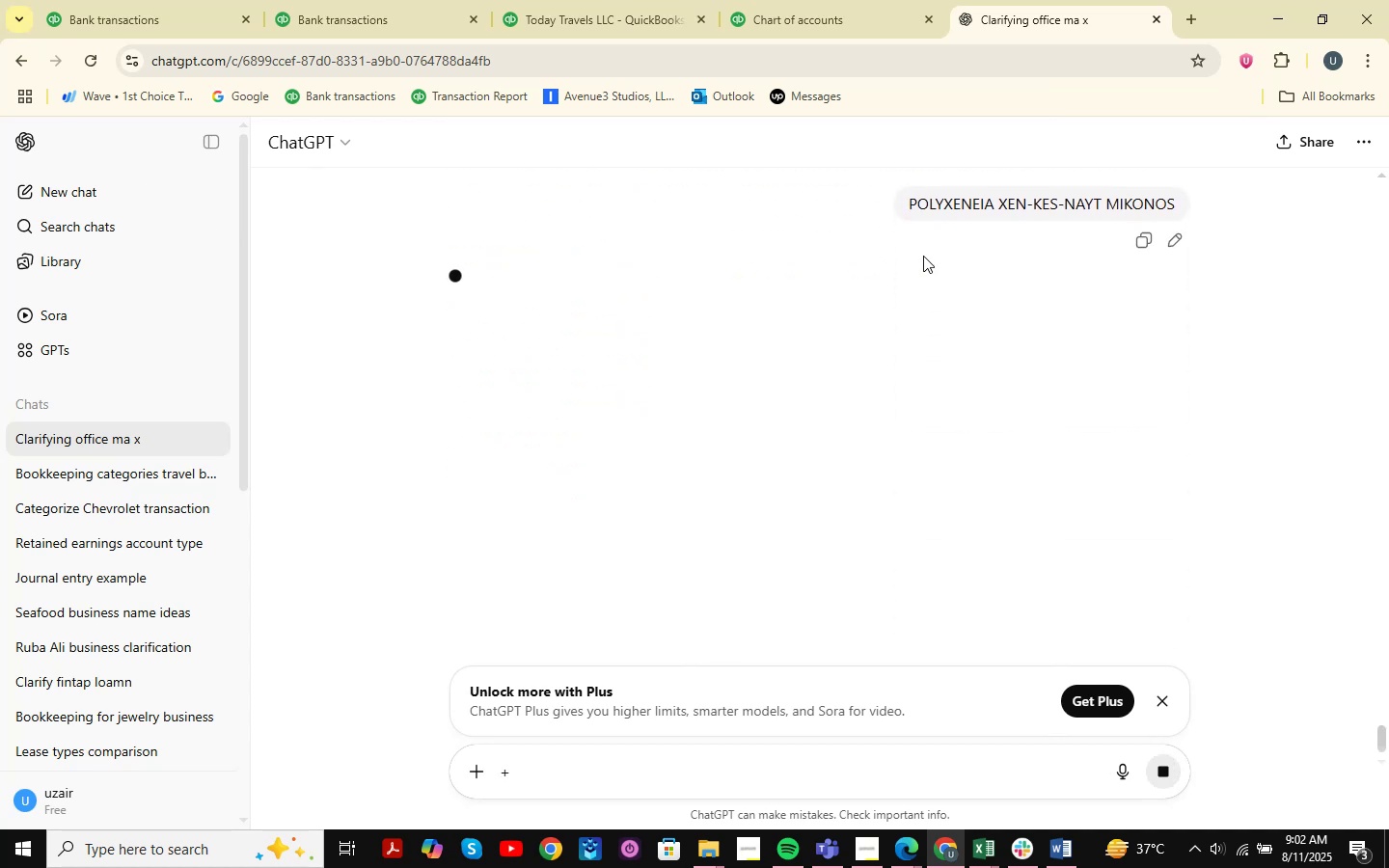 
key(Backspace)
 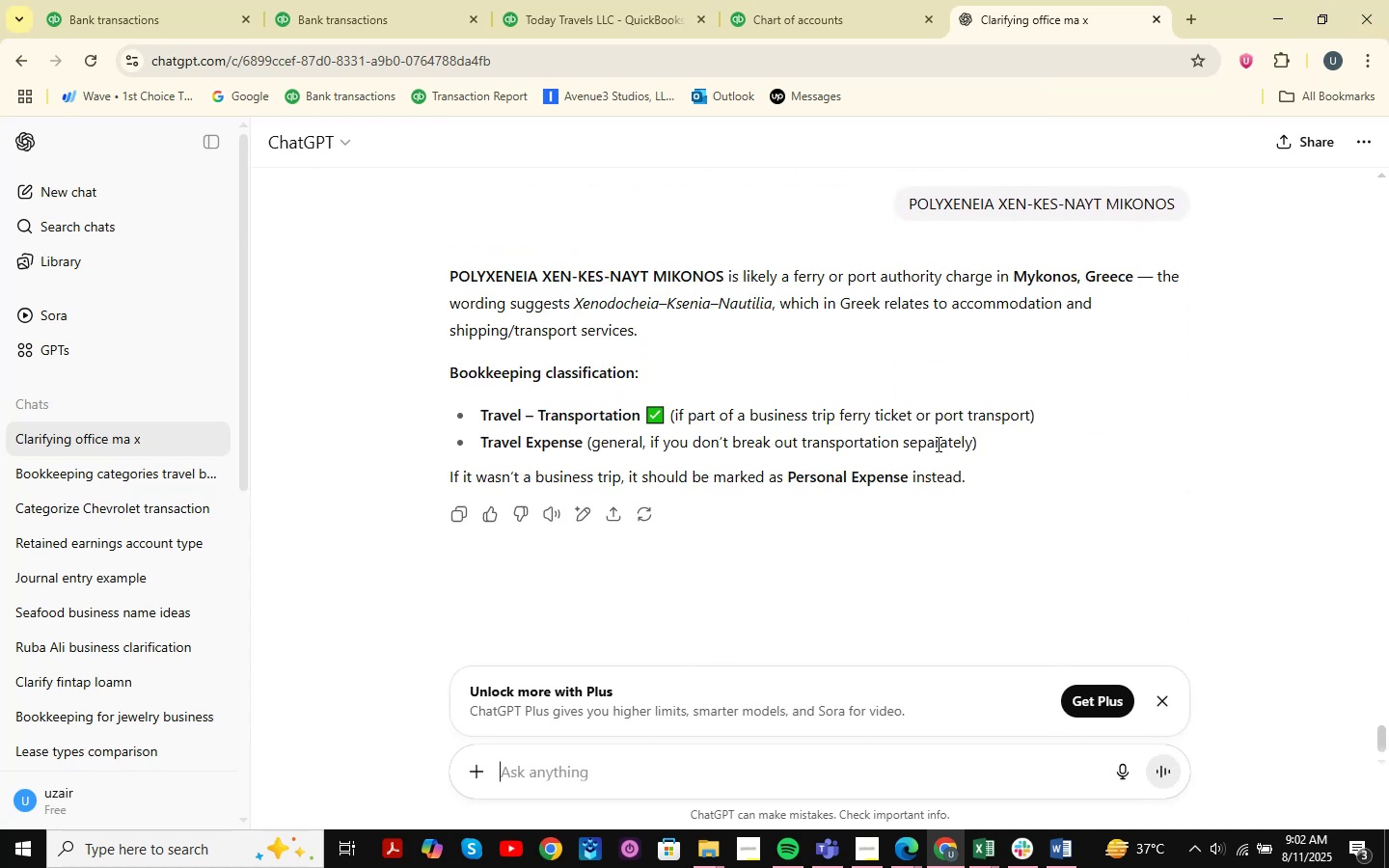 
wait(10.45)
 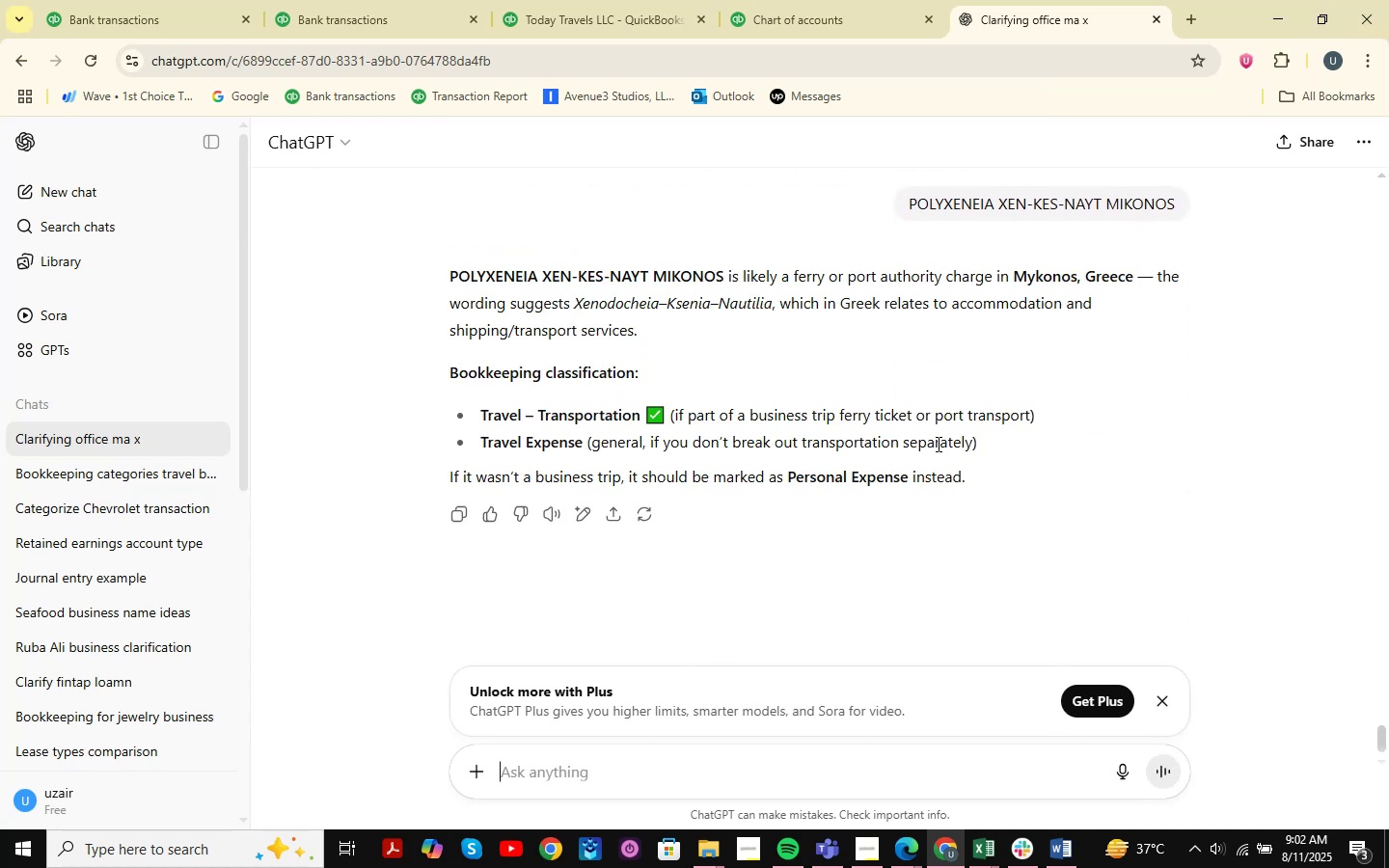 
left_click([1190, 3])
 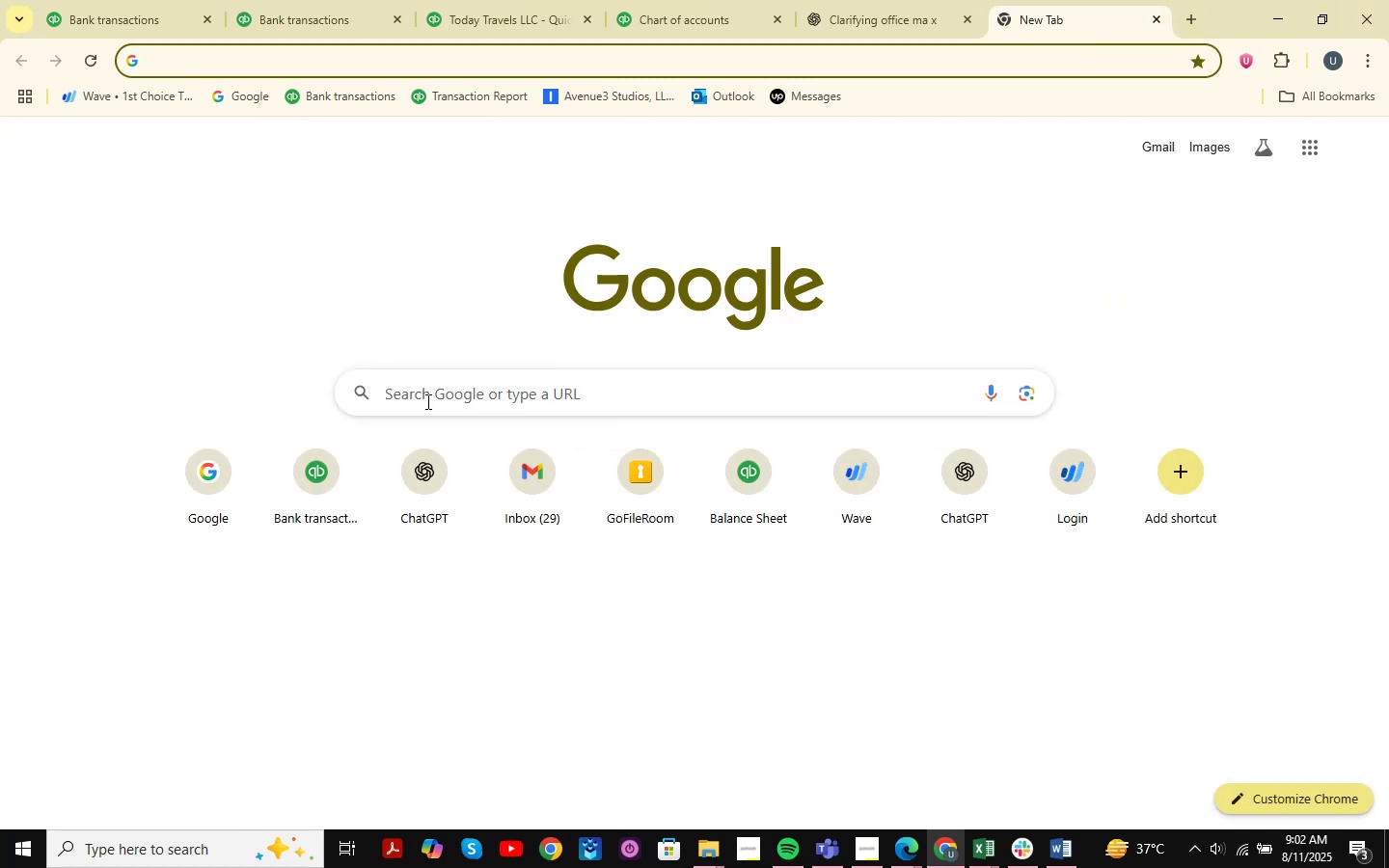 
left_click([426, 401])
 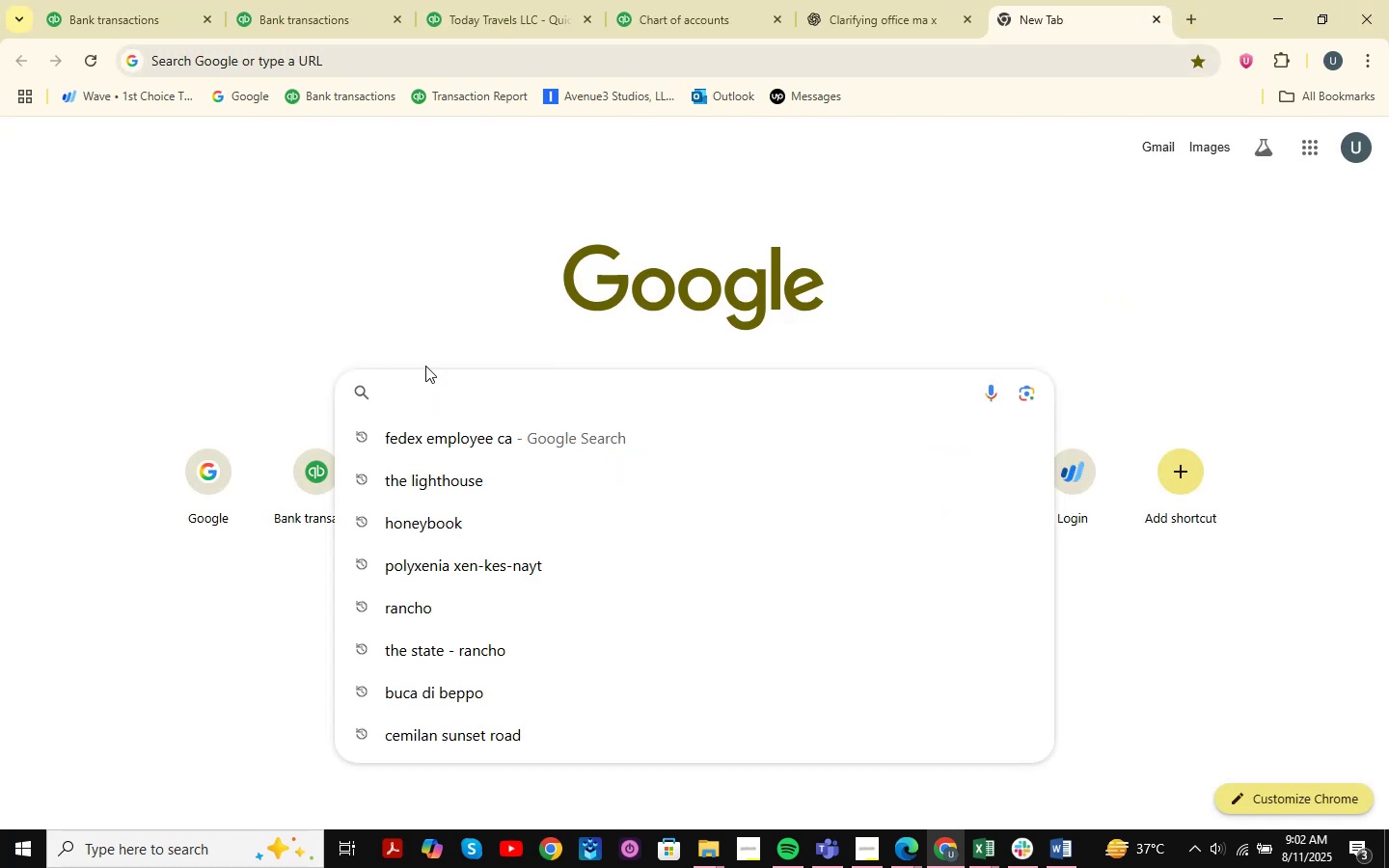 
key(Control+V)
 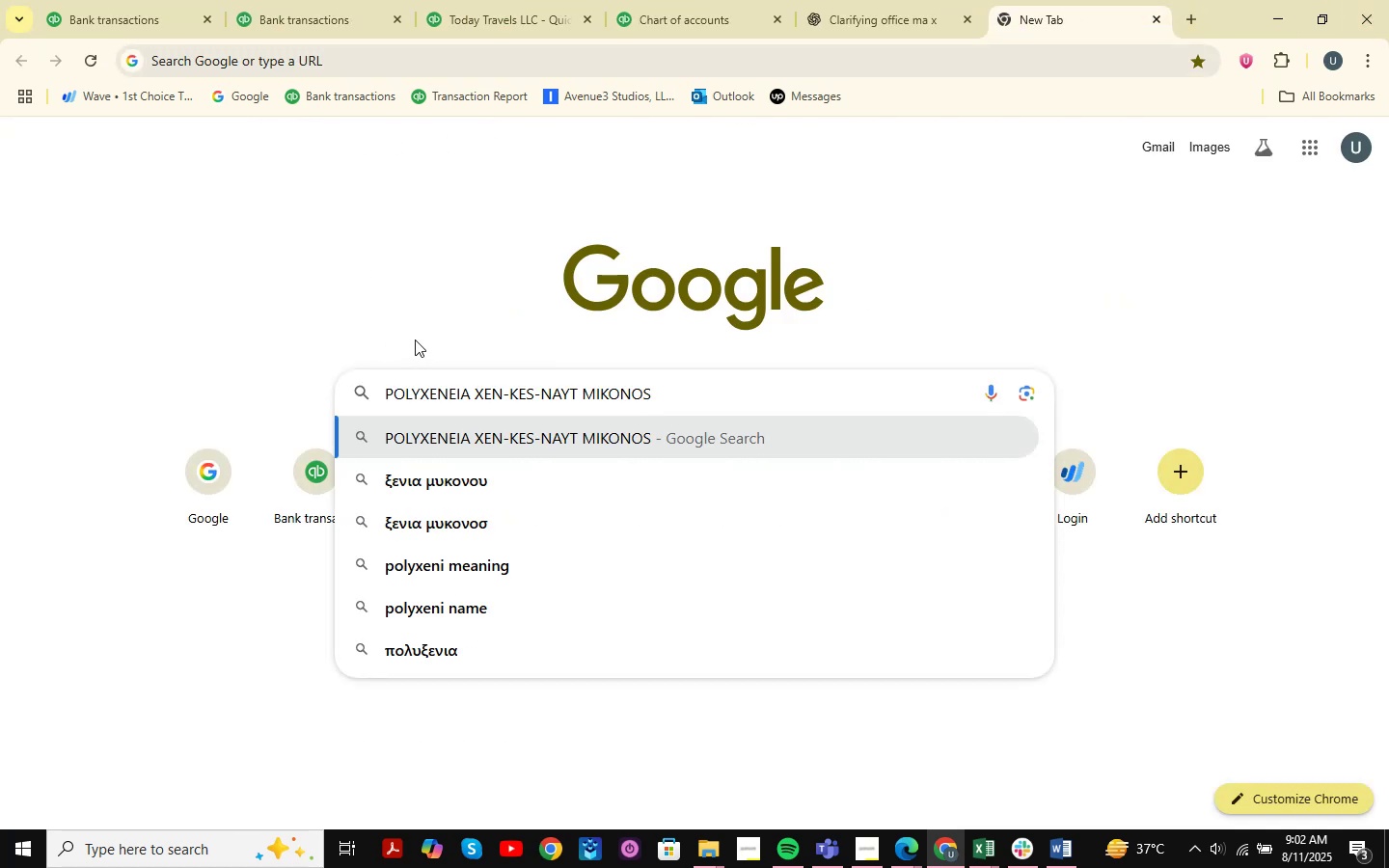 
key(NumpadEnter)
 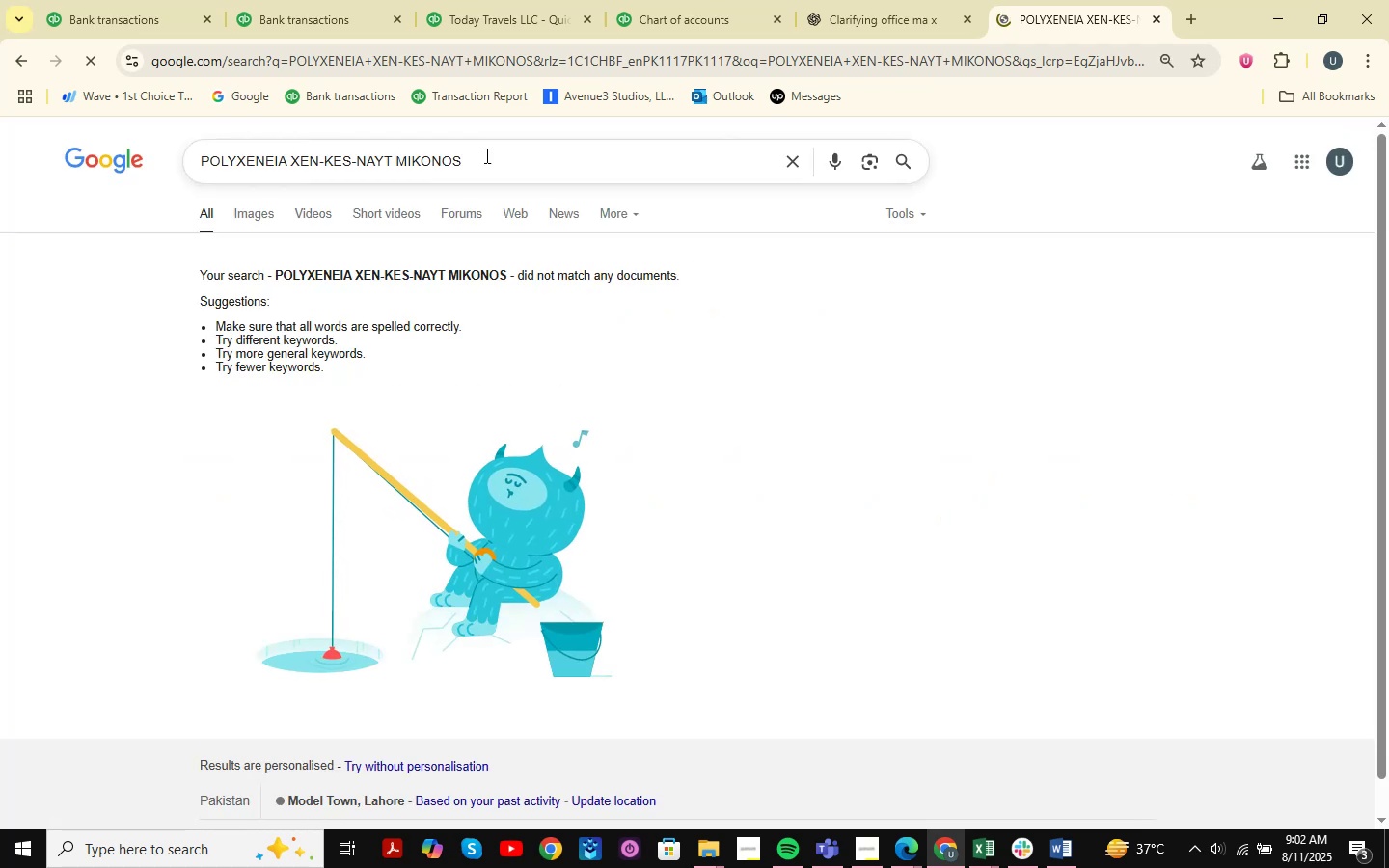 
left_click([491, 157])
 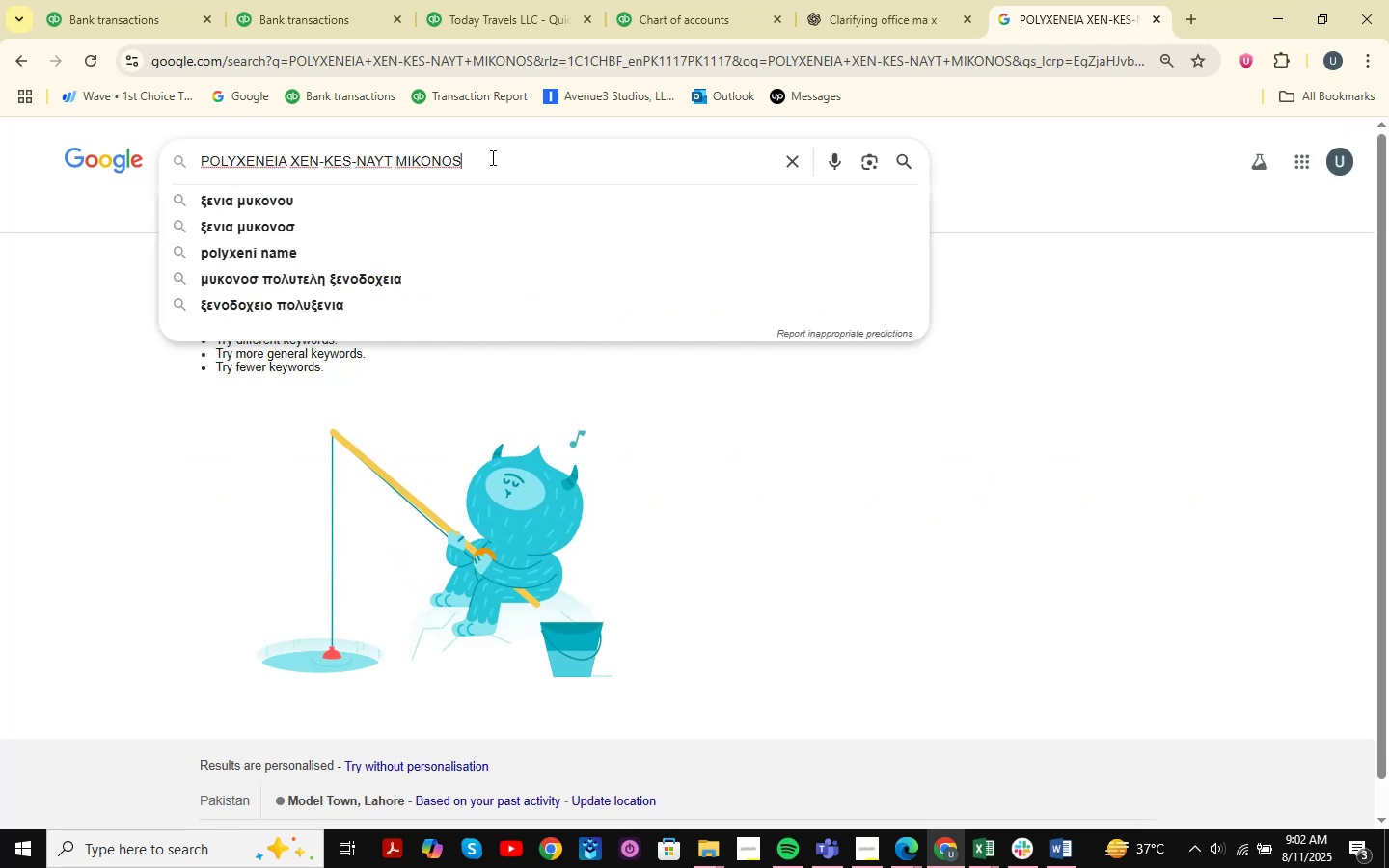 
left_click_drag(start_coordinate=[491, 157], to_coordinate=[337, 165])
 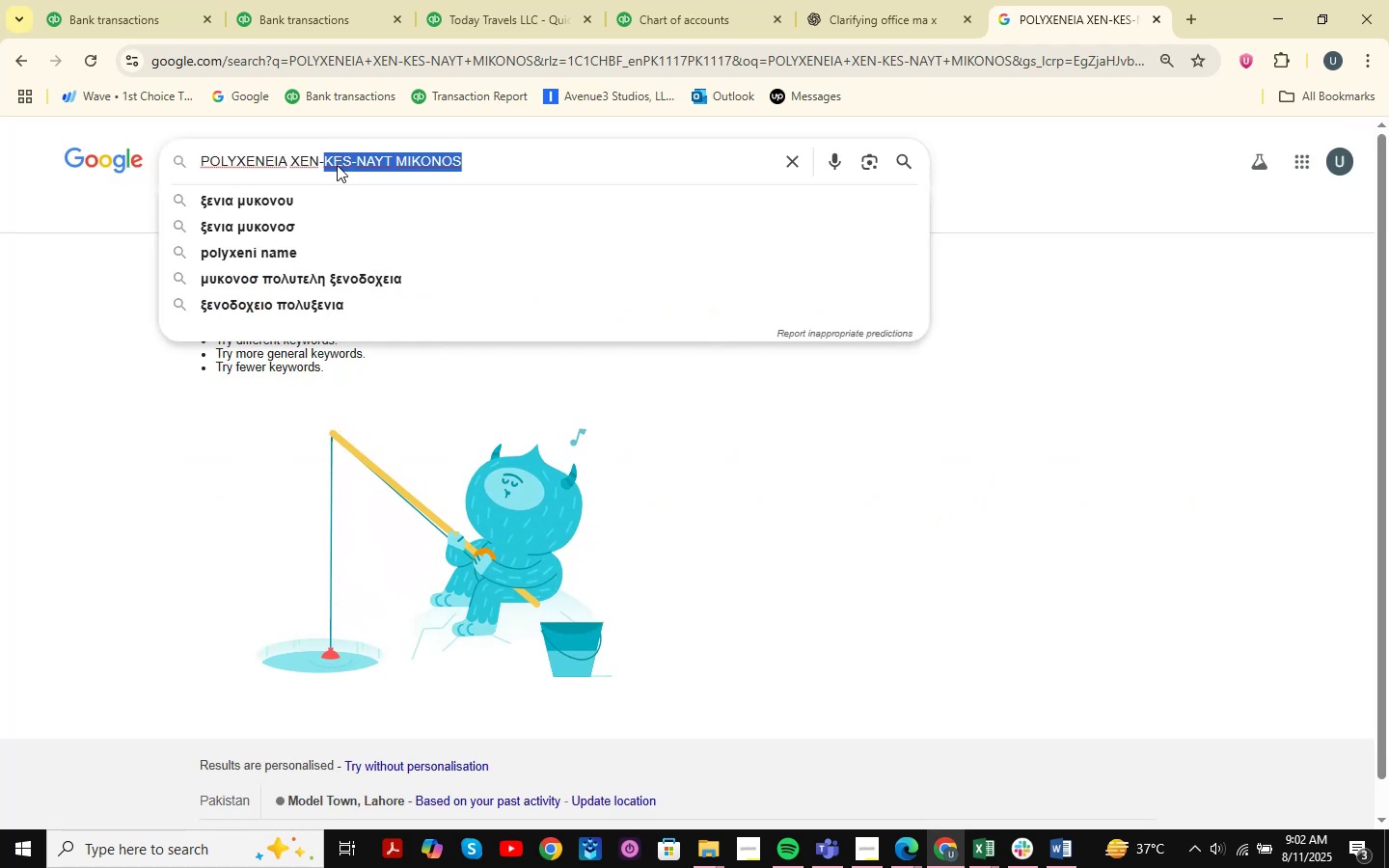 
key(Backspace)
 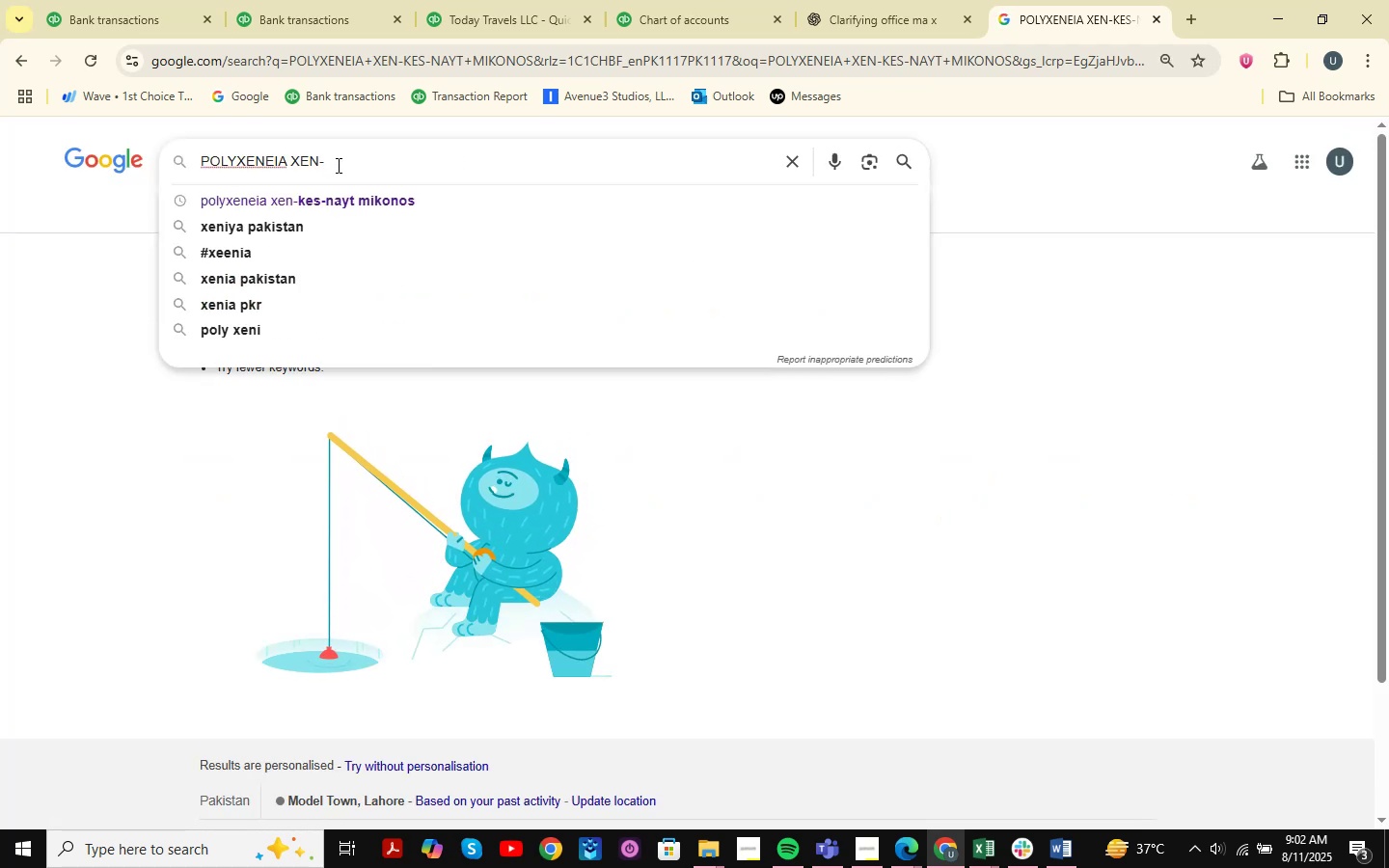 
key(NumpadEnter)
 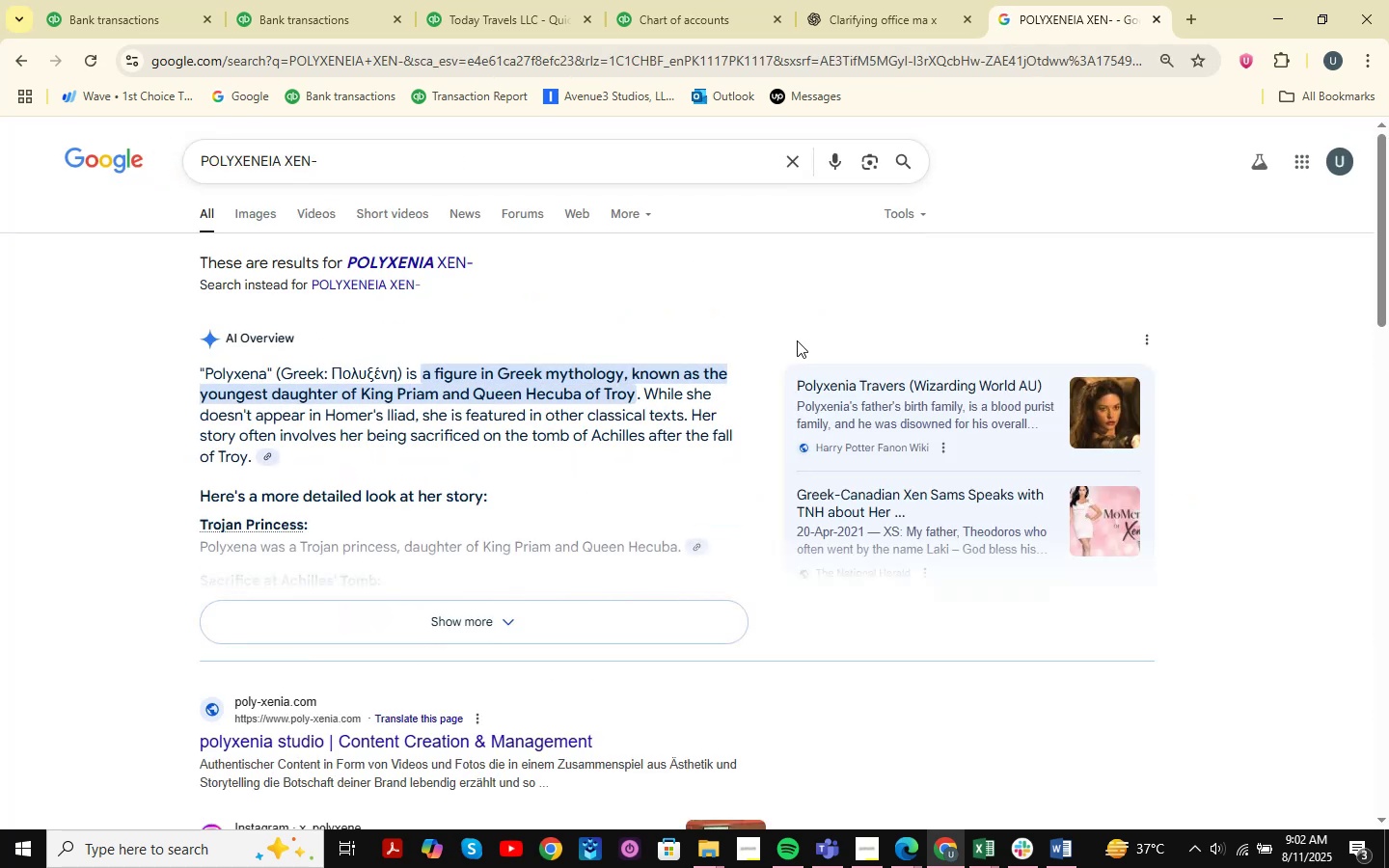 
scroll: coordinate [370, 550], scroll_direction: down, amount: 12.0
 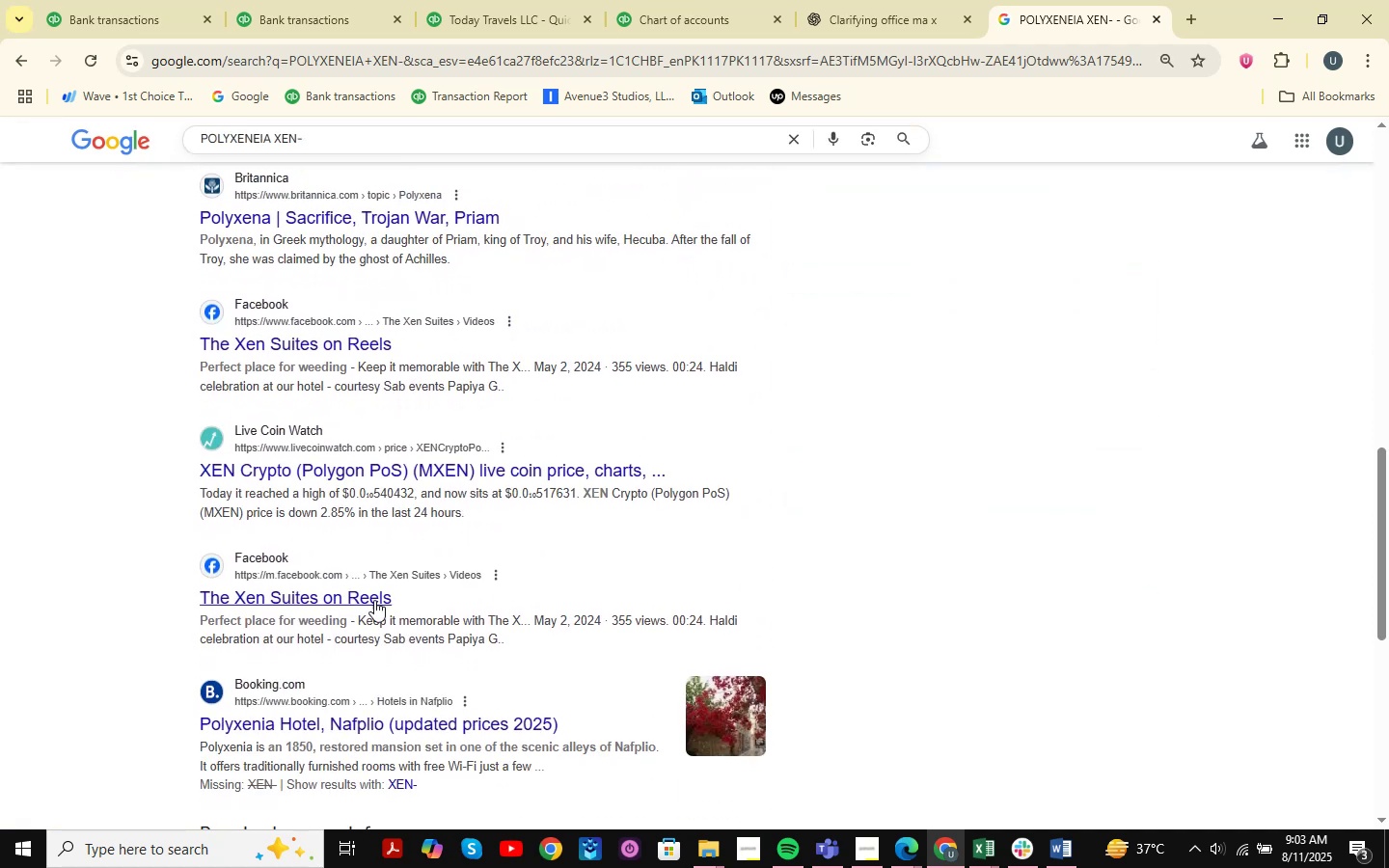 
scroll: coordinate [384, 616], scroll_direction: up, amount: 13.0
 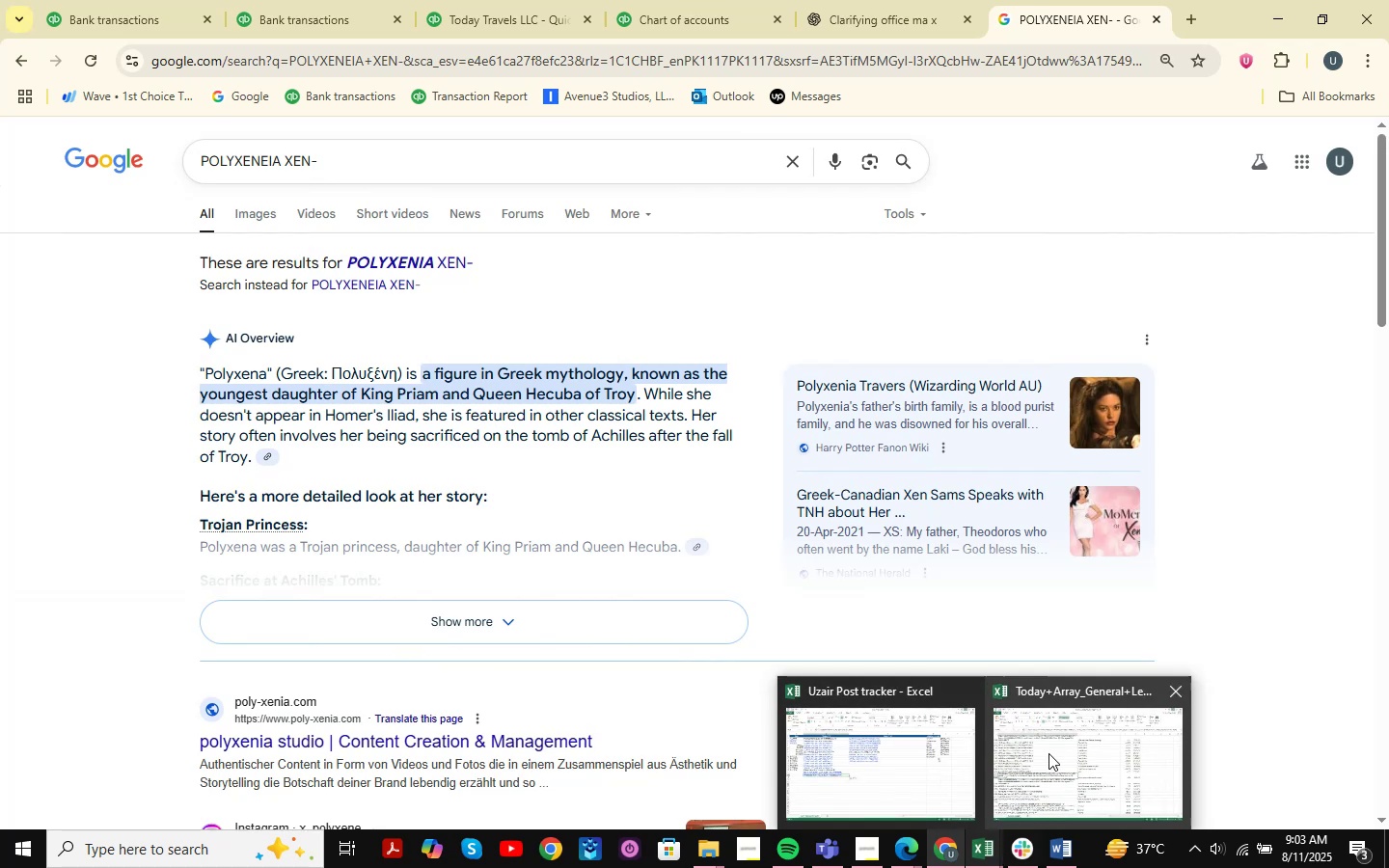 
left_click([858, 21])
 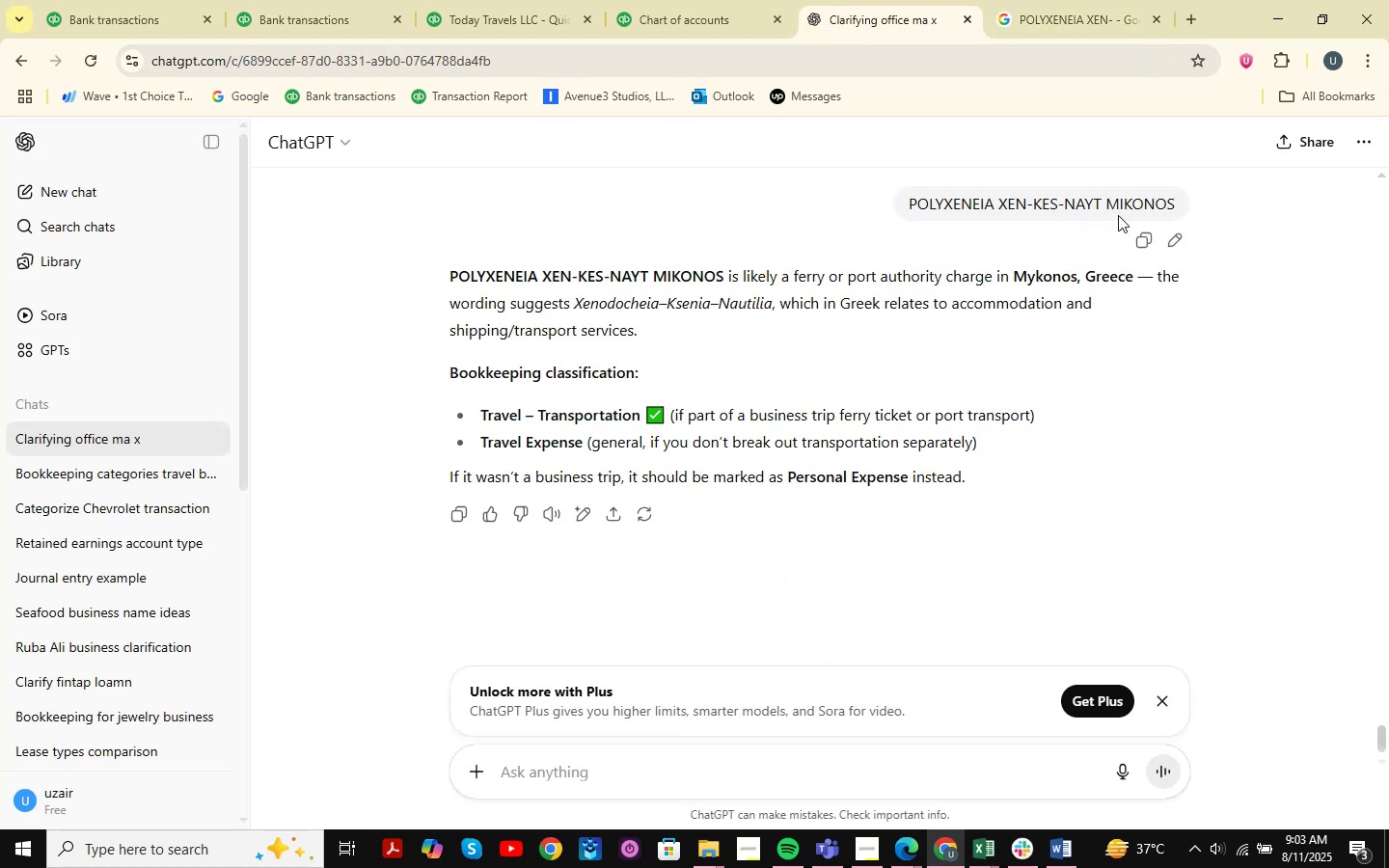 
wait(10.34)
 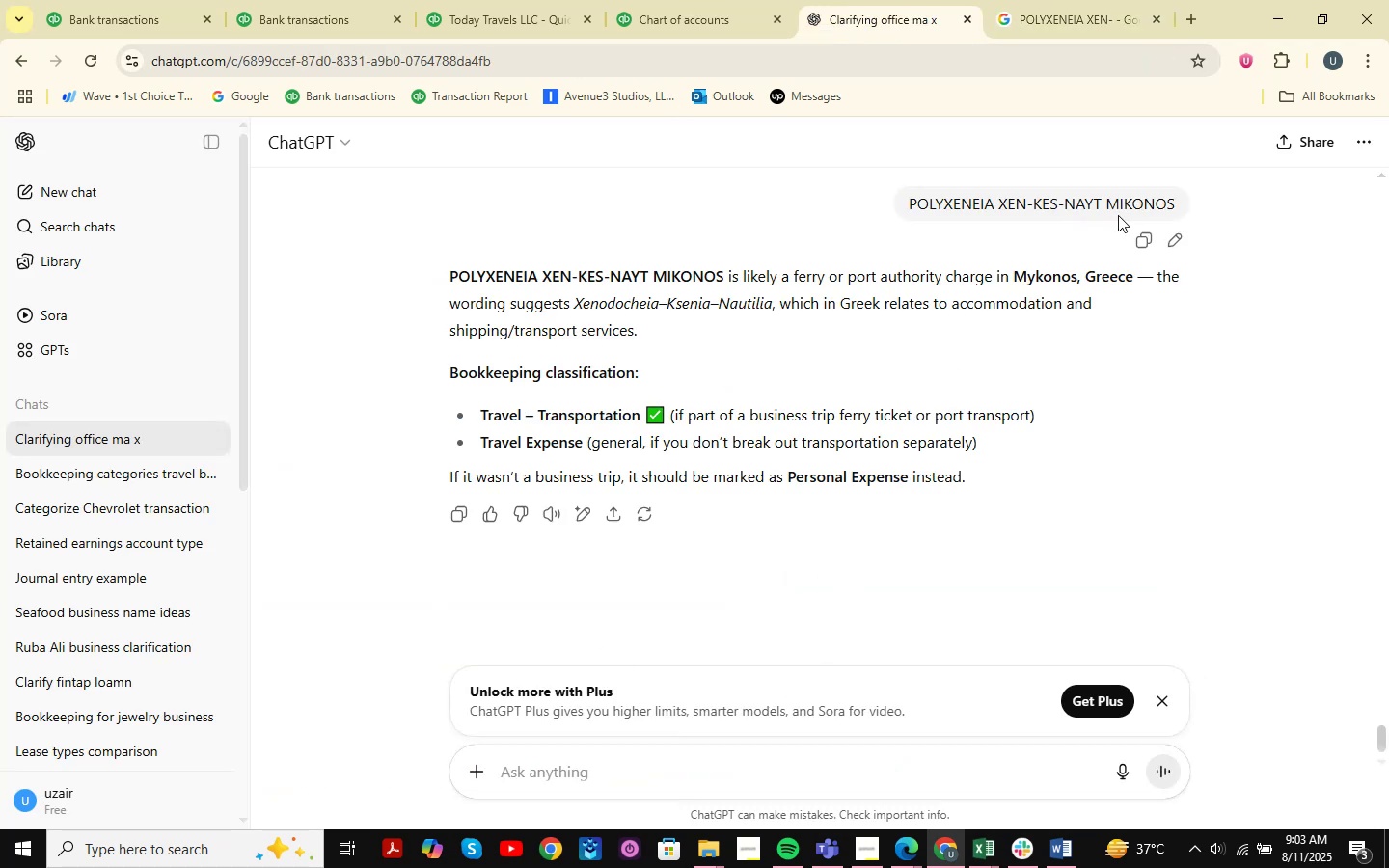 
left_click([988, 850])
 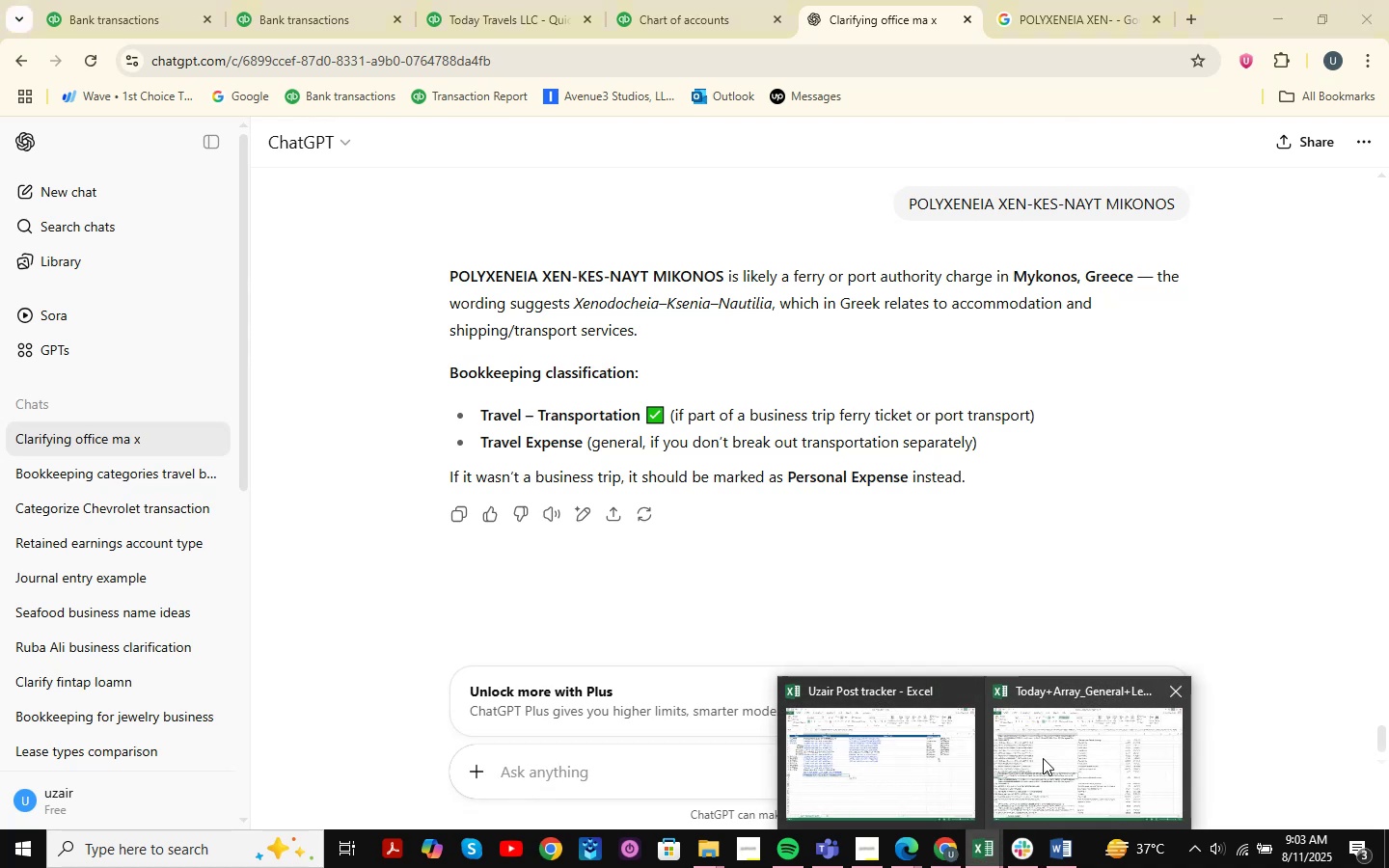 
left_click([1043, 758])
 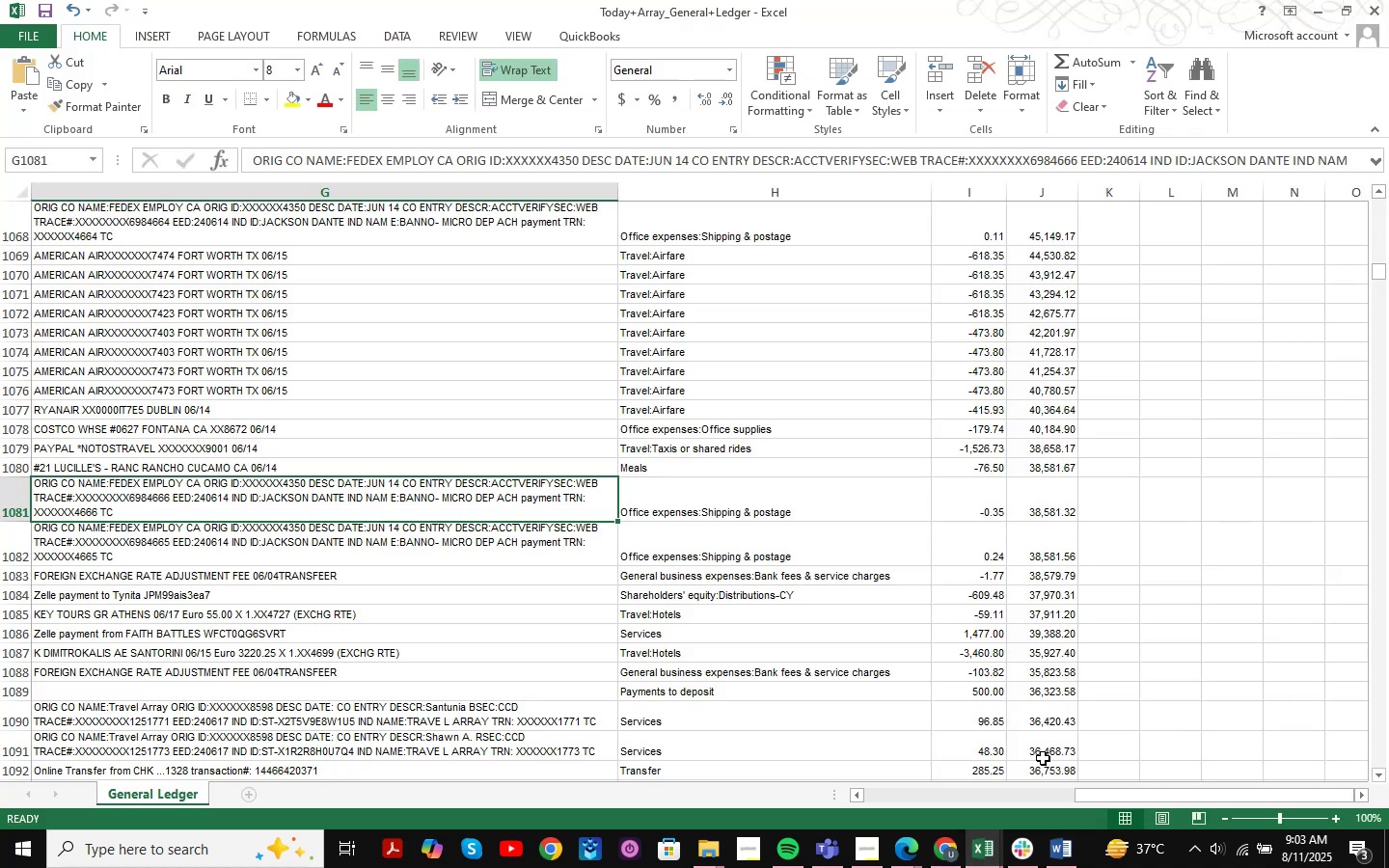 
key(Control+F)
 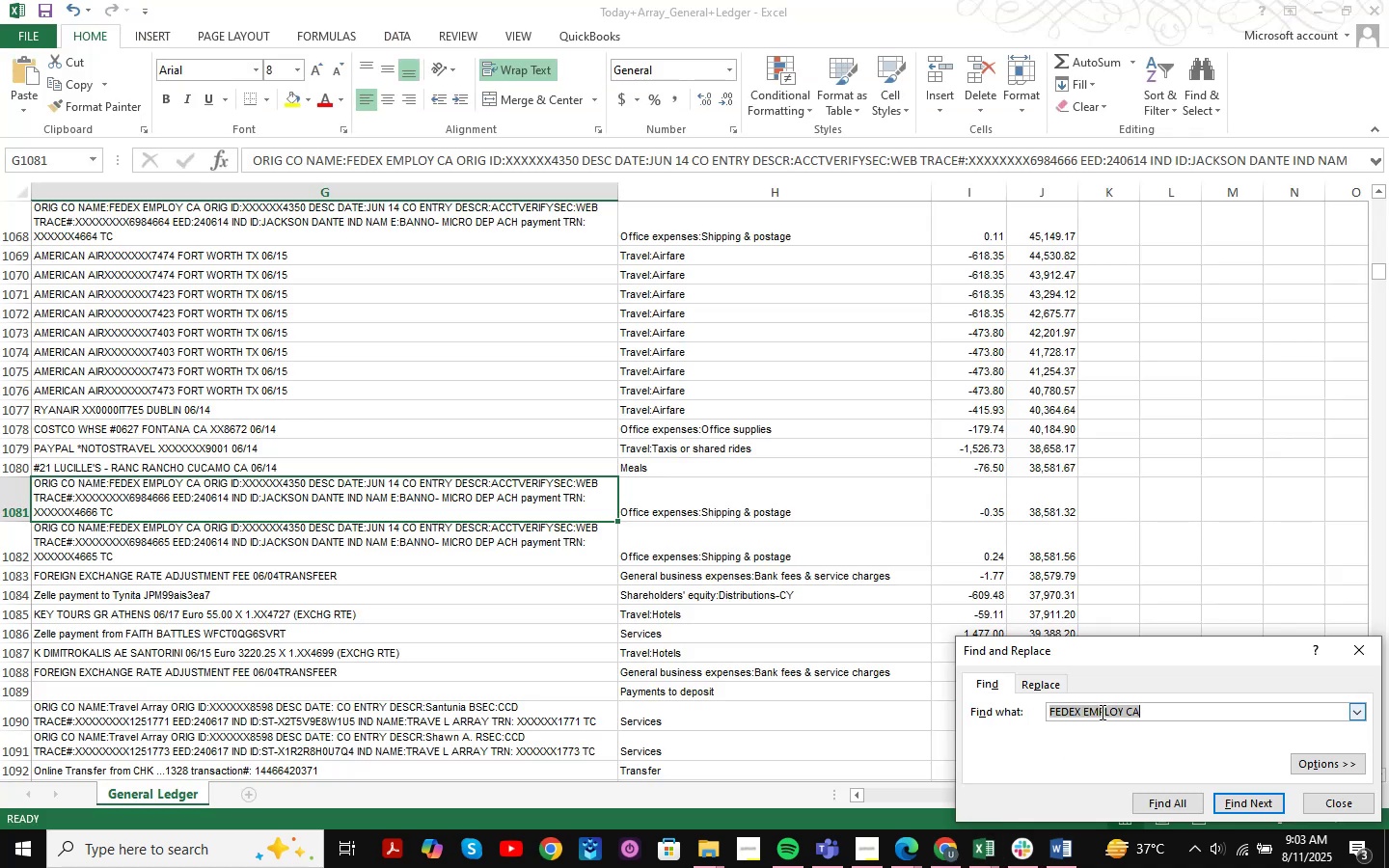 
key(Space)
 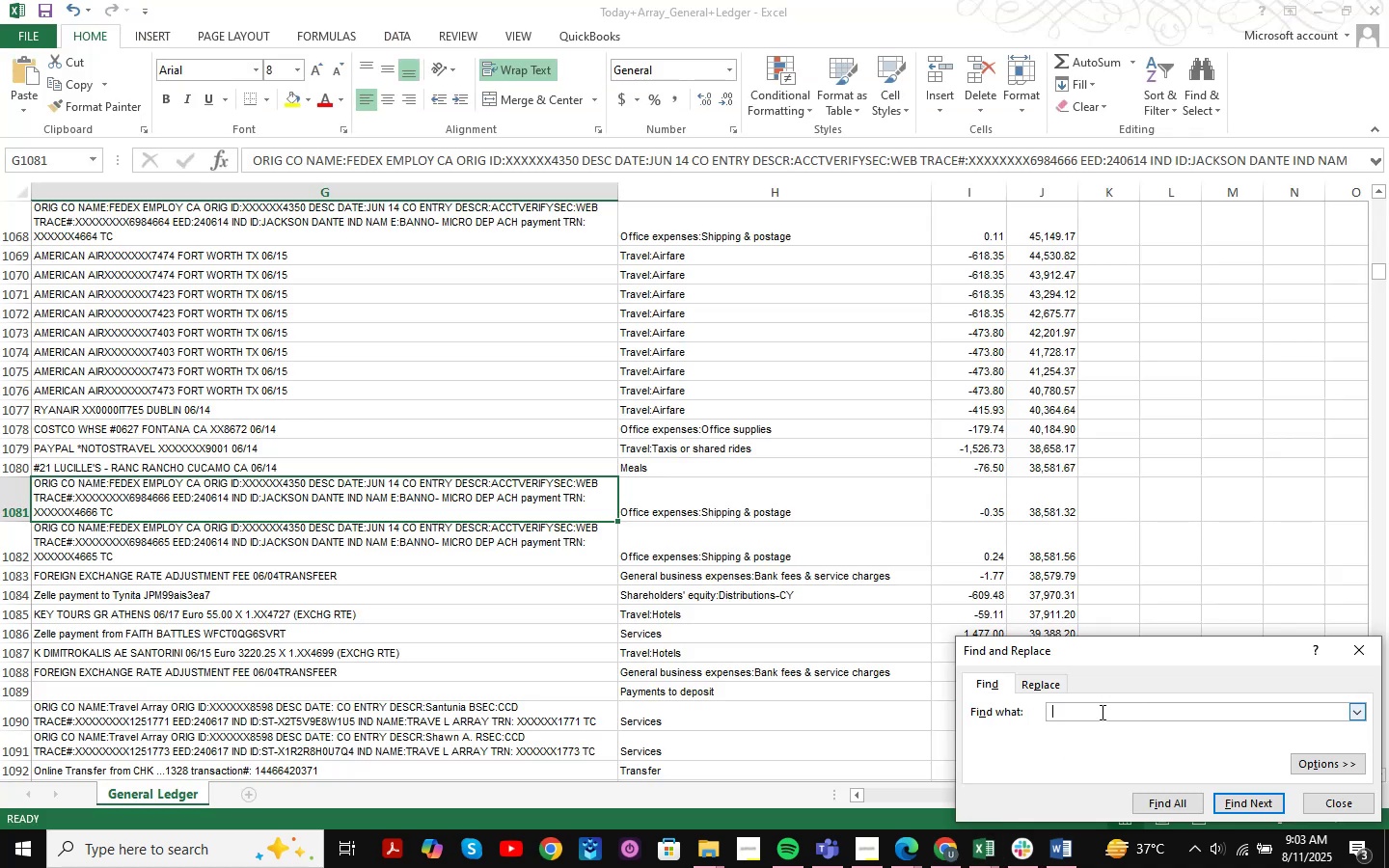 
key(Backspace)
 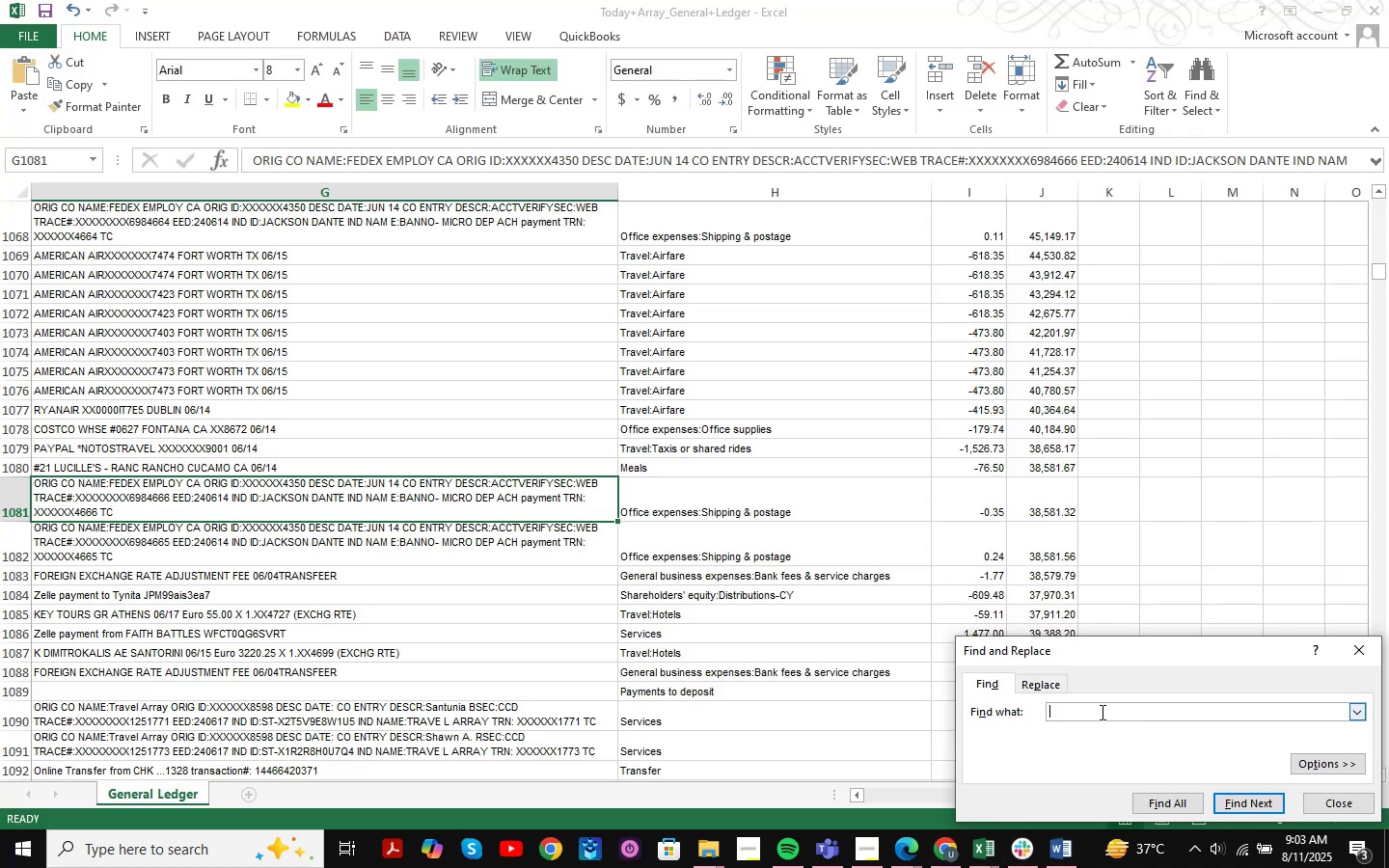 
key(Control+V)
 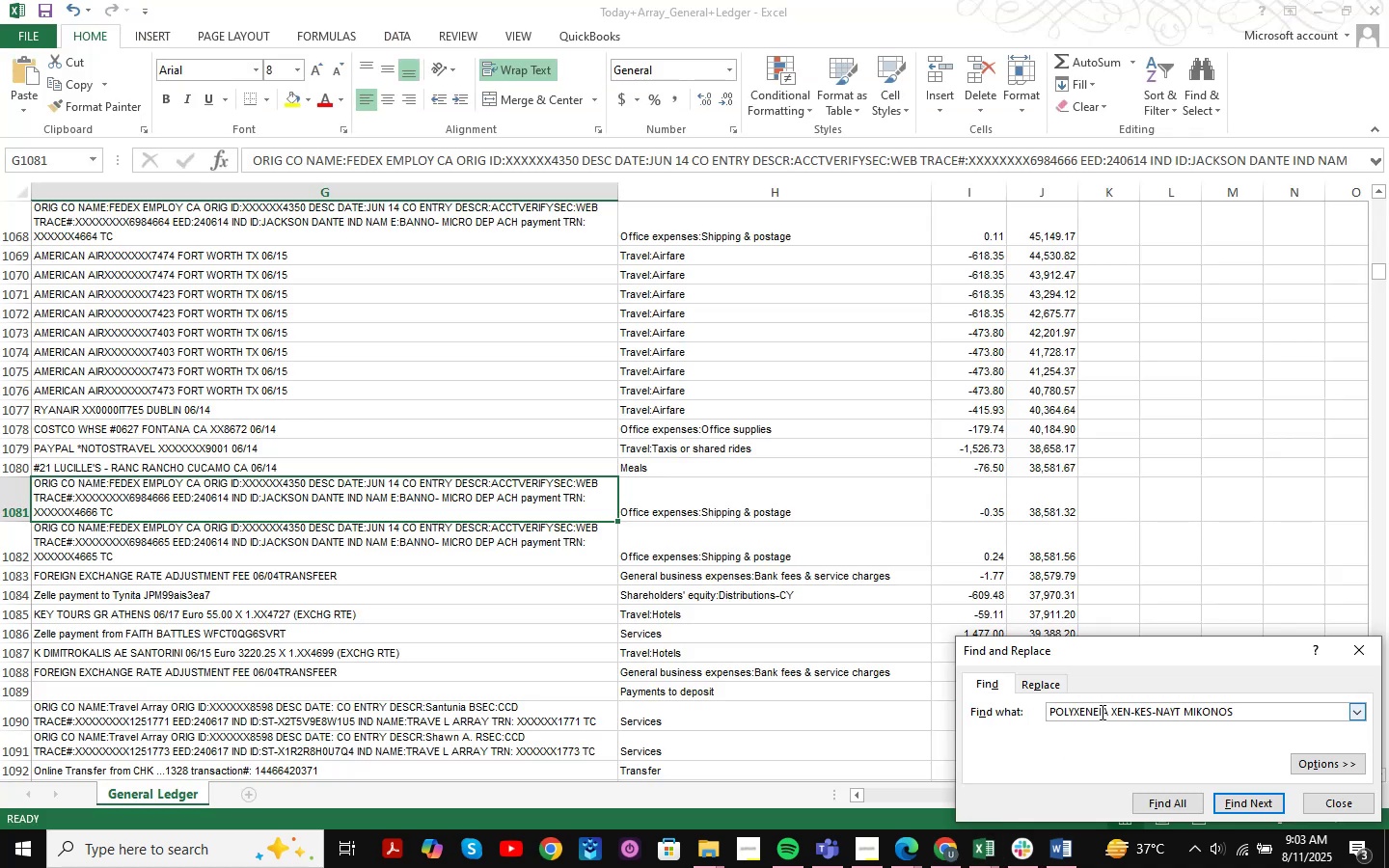 
key(NumpadEnter)
 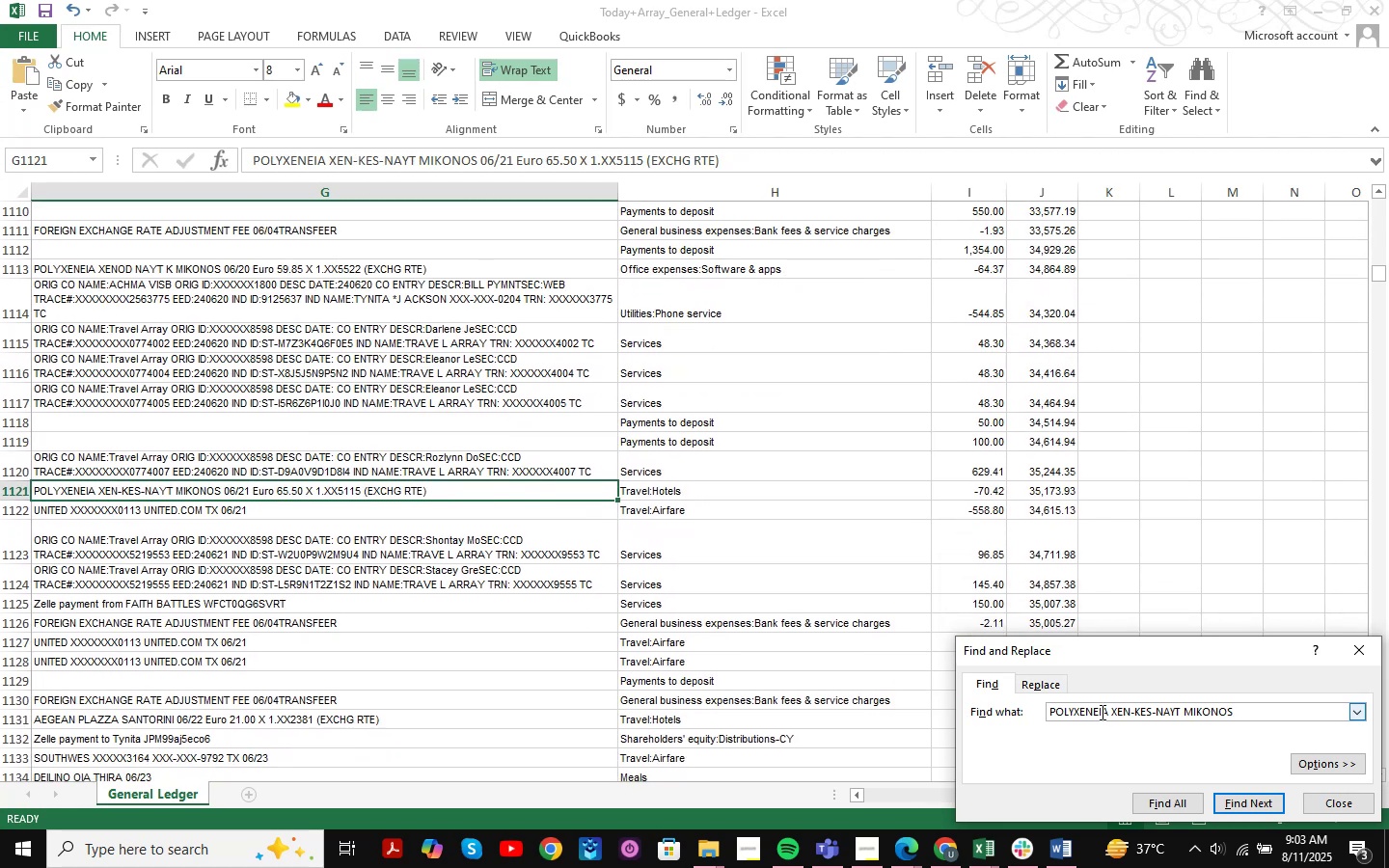 
key(NumpadEnter)
 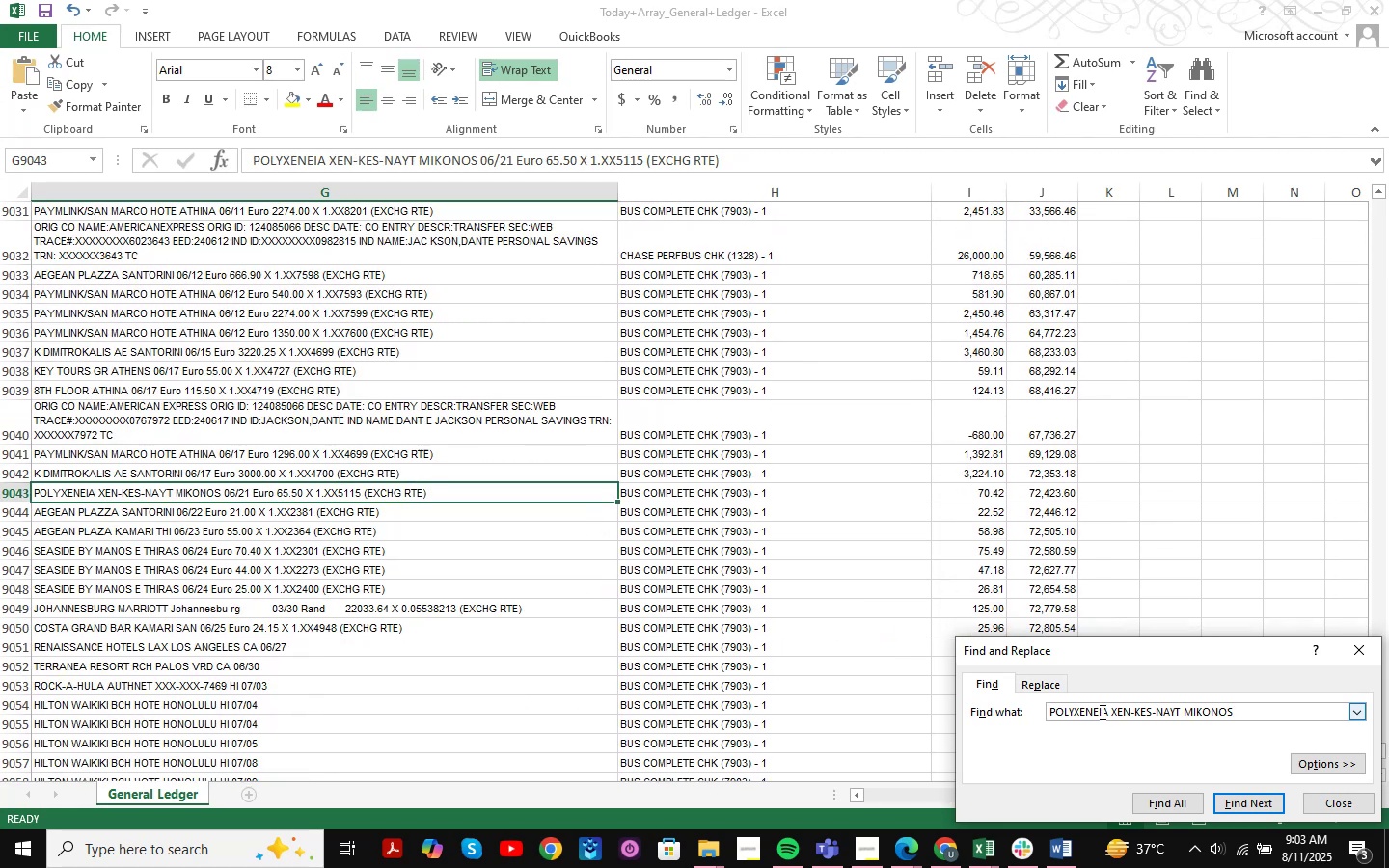 
key(NumpadEnter)
 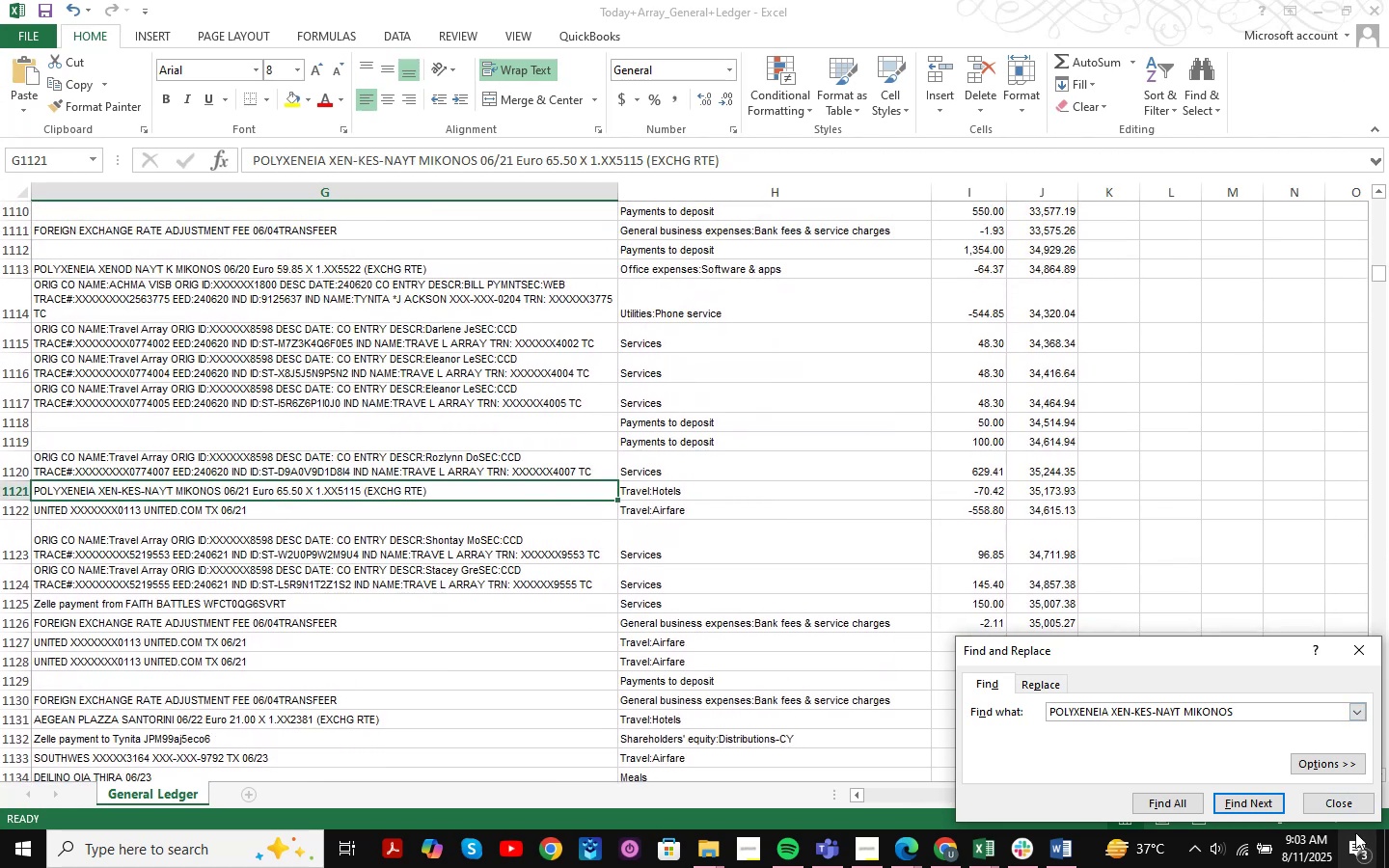 
left_click([1347, 805])
 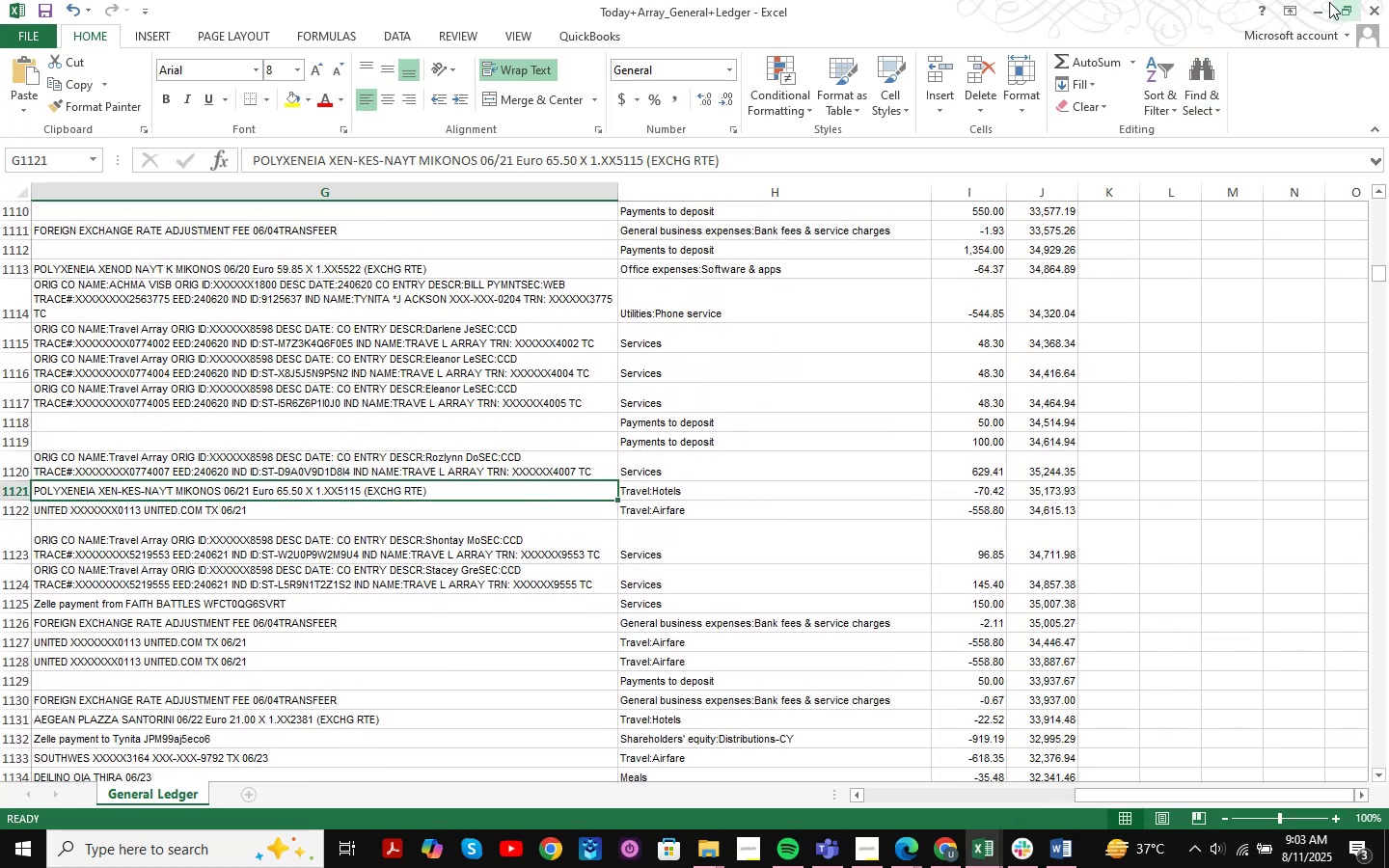 
left_click([1328, 3])
 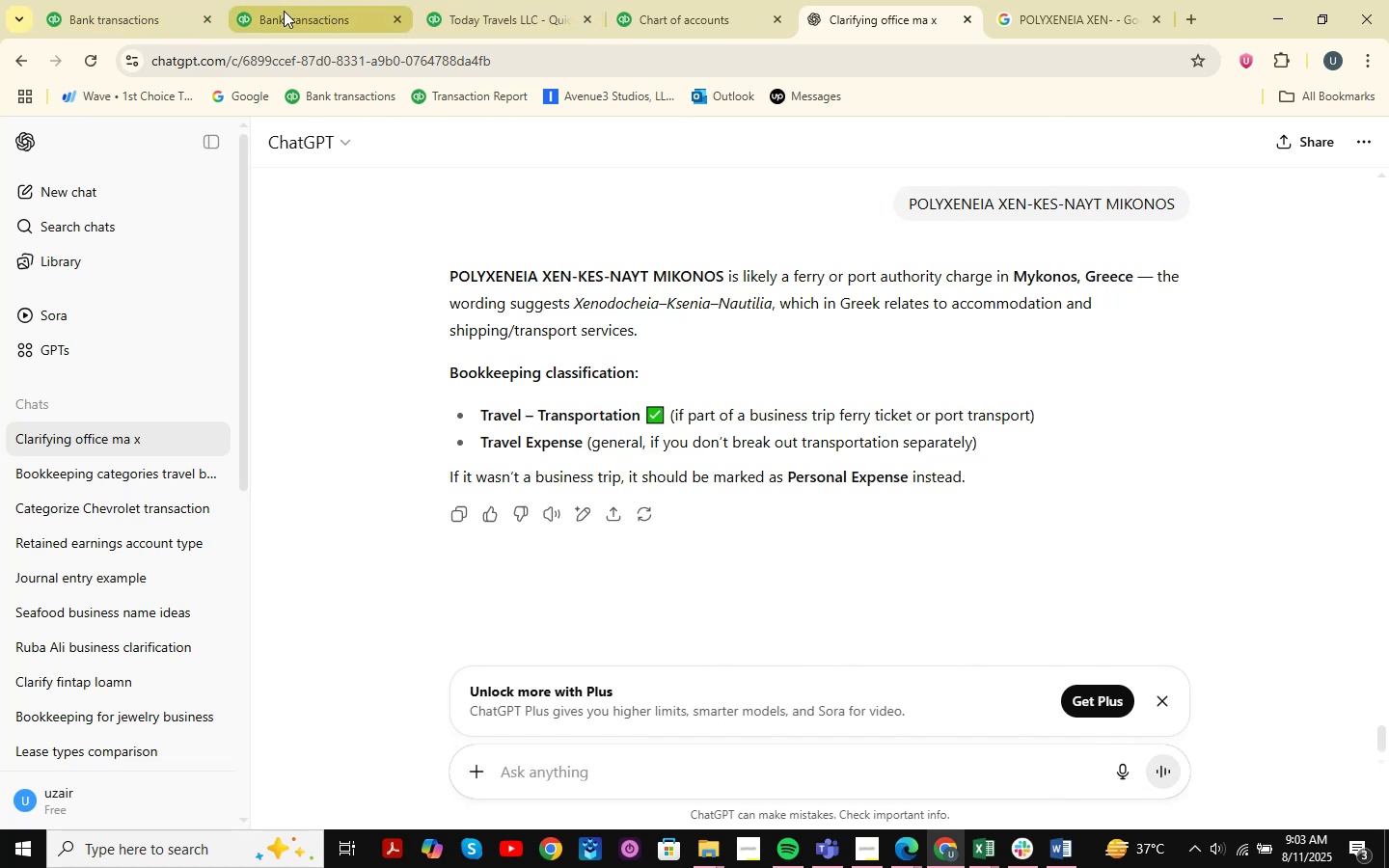 
left_click([135, 15])
 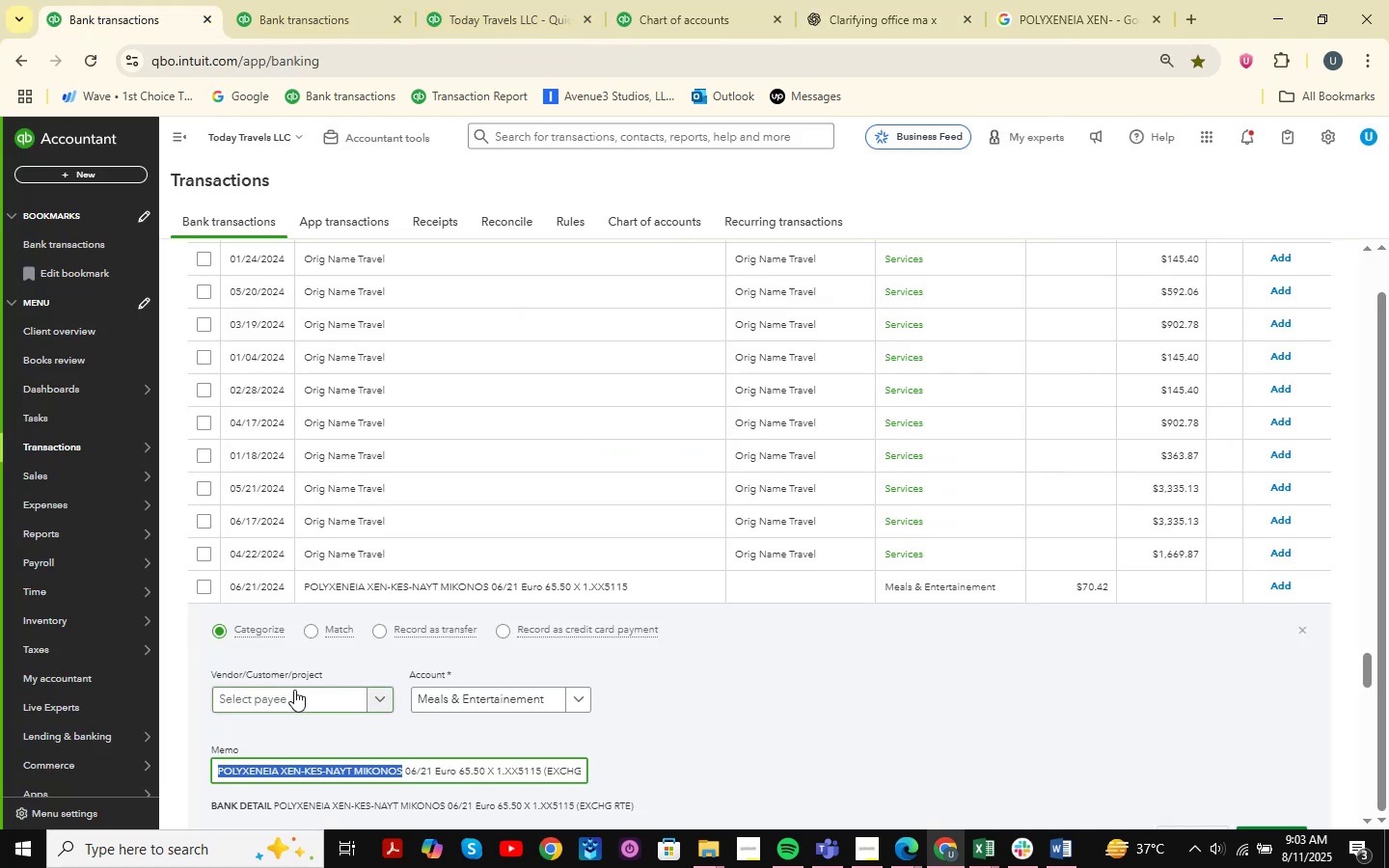 
left_click([294, 690])
 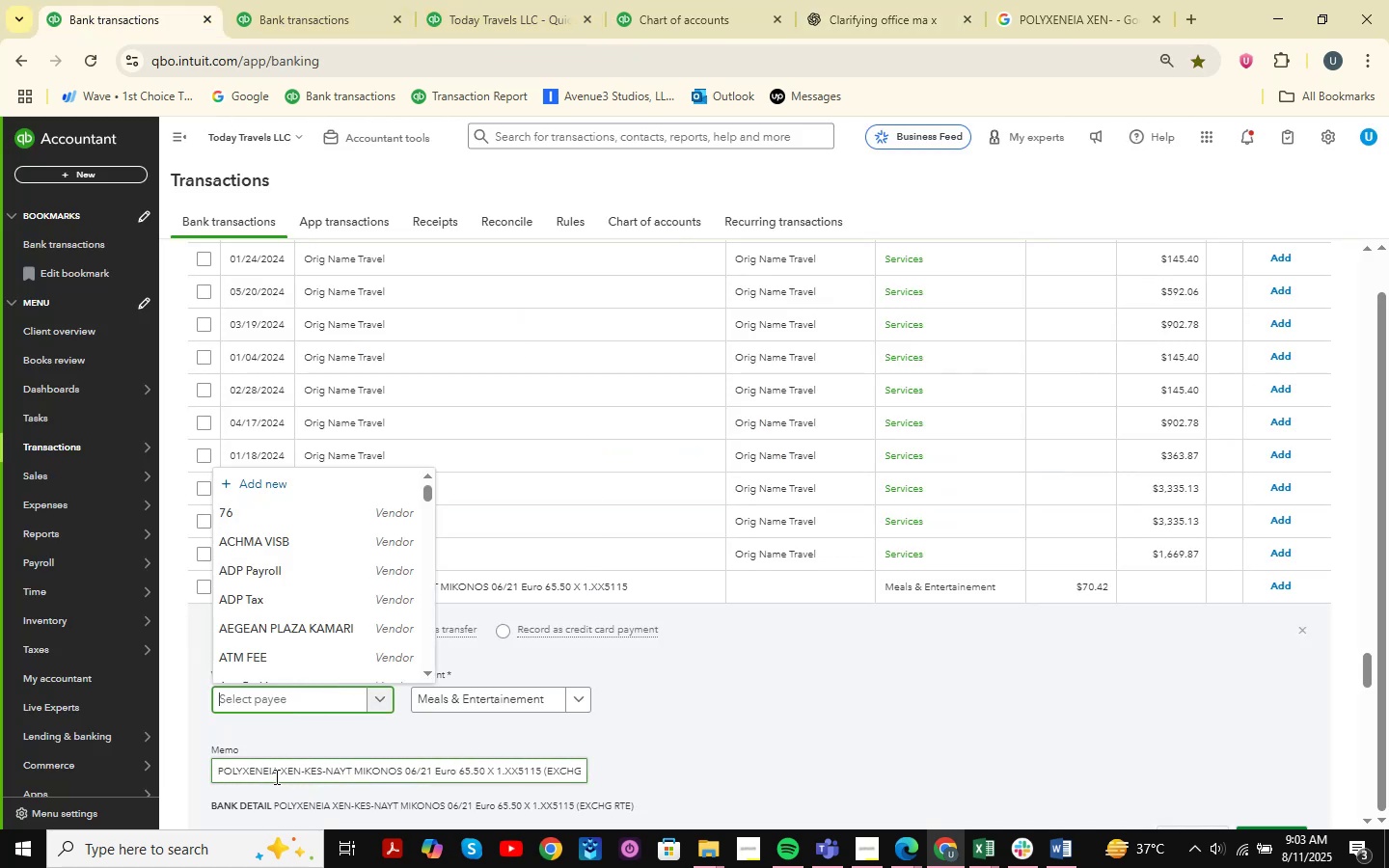 
left_click_drag(start_coordinate=[299, 772], to_coordinate=[210, 754])
 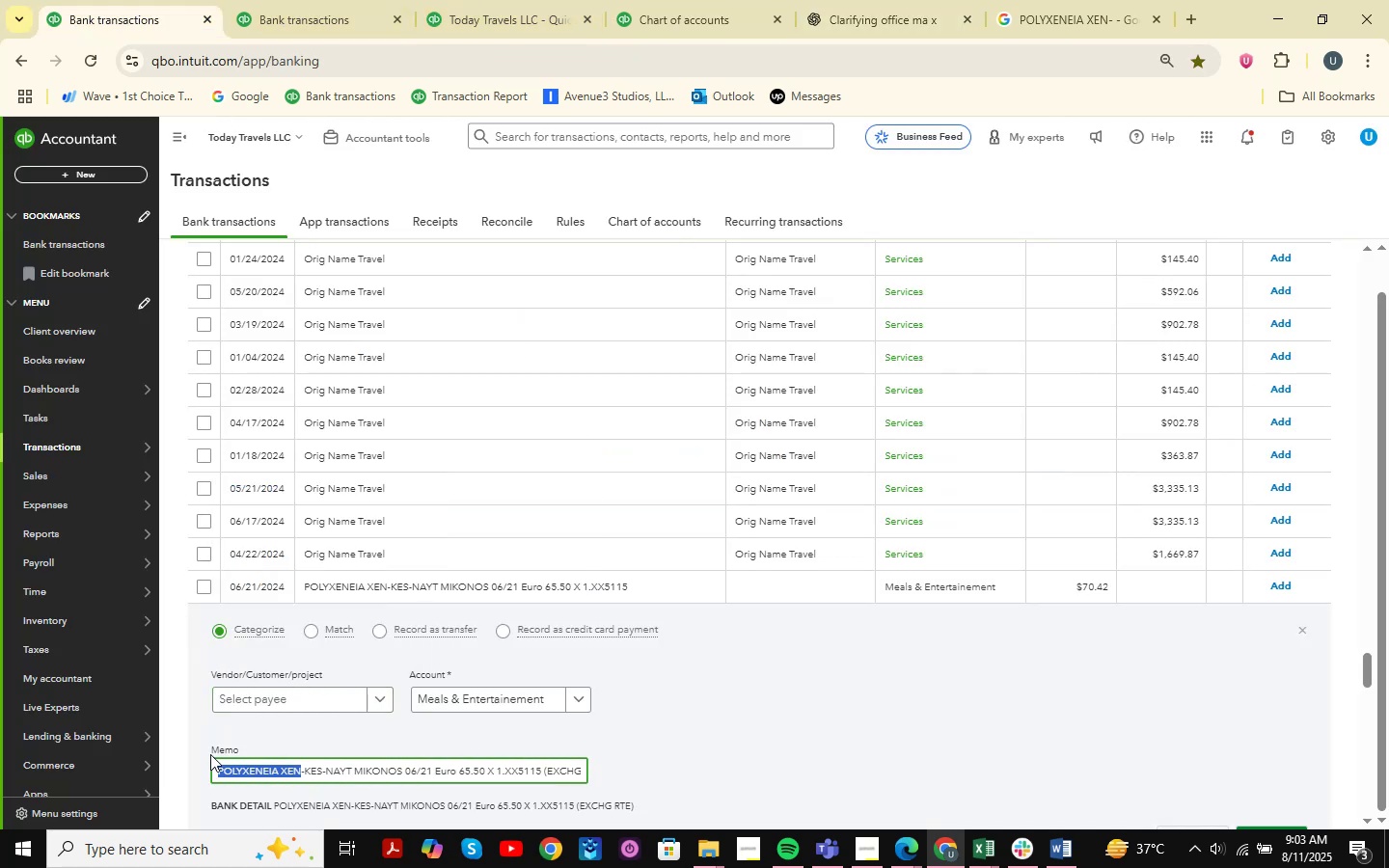 
key(Control+C)
 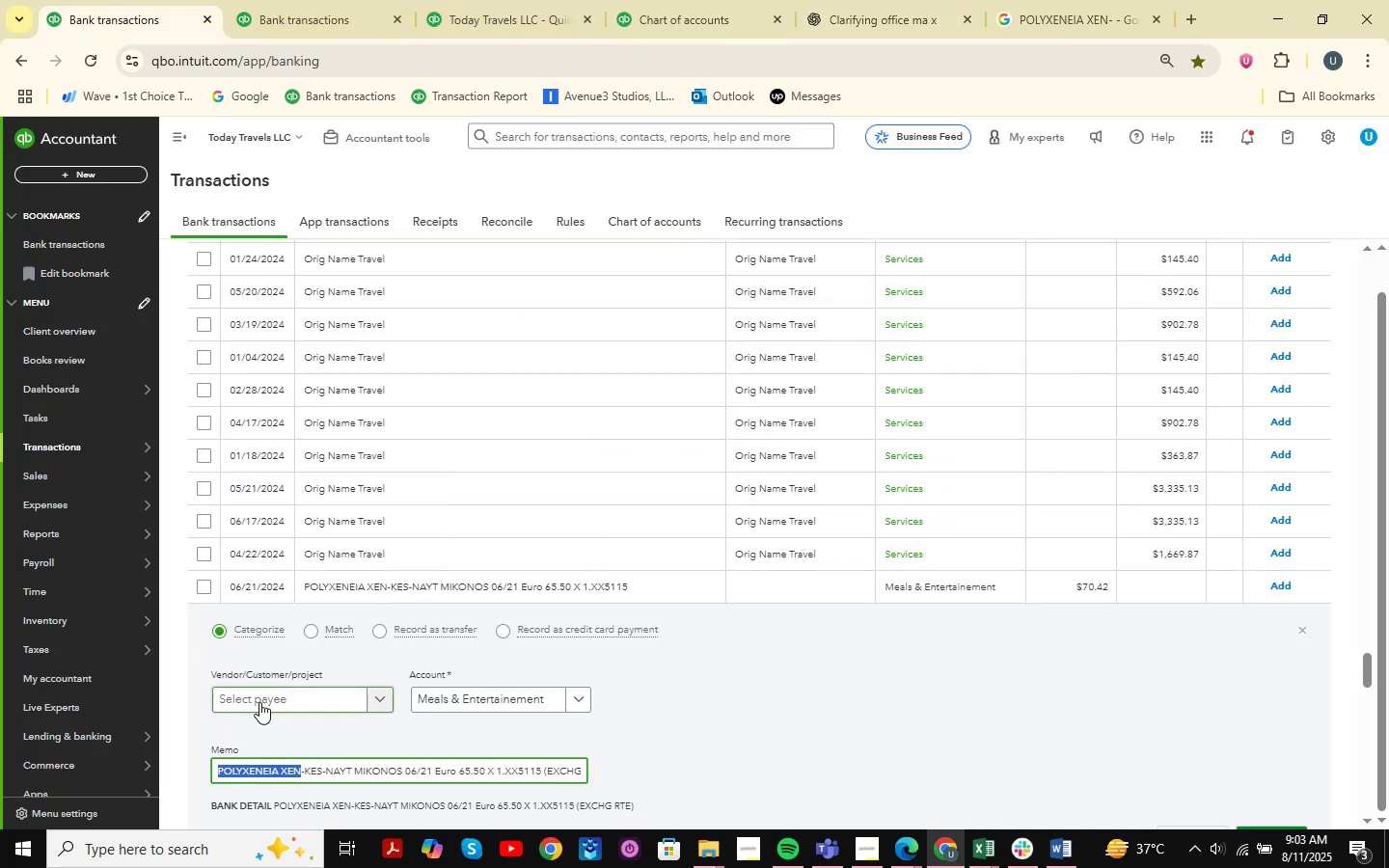 
left_click([259, 702])
 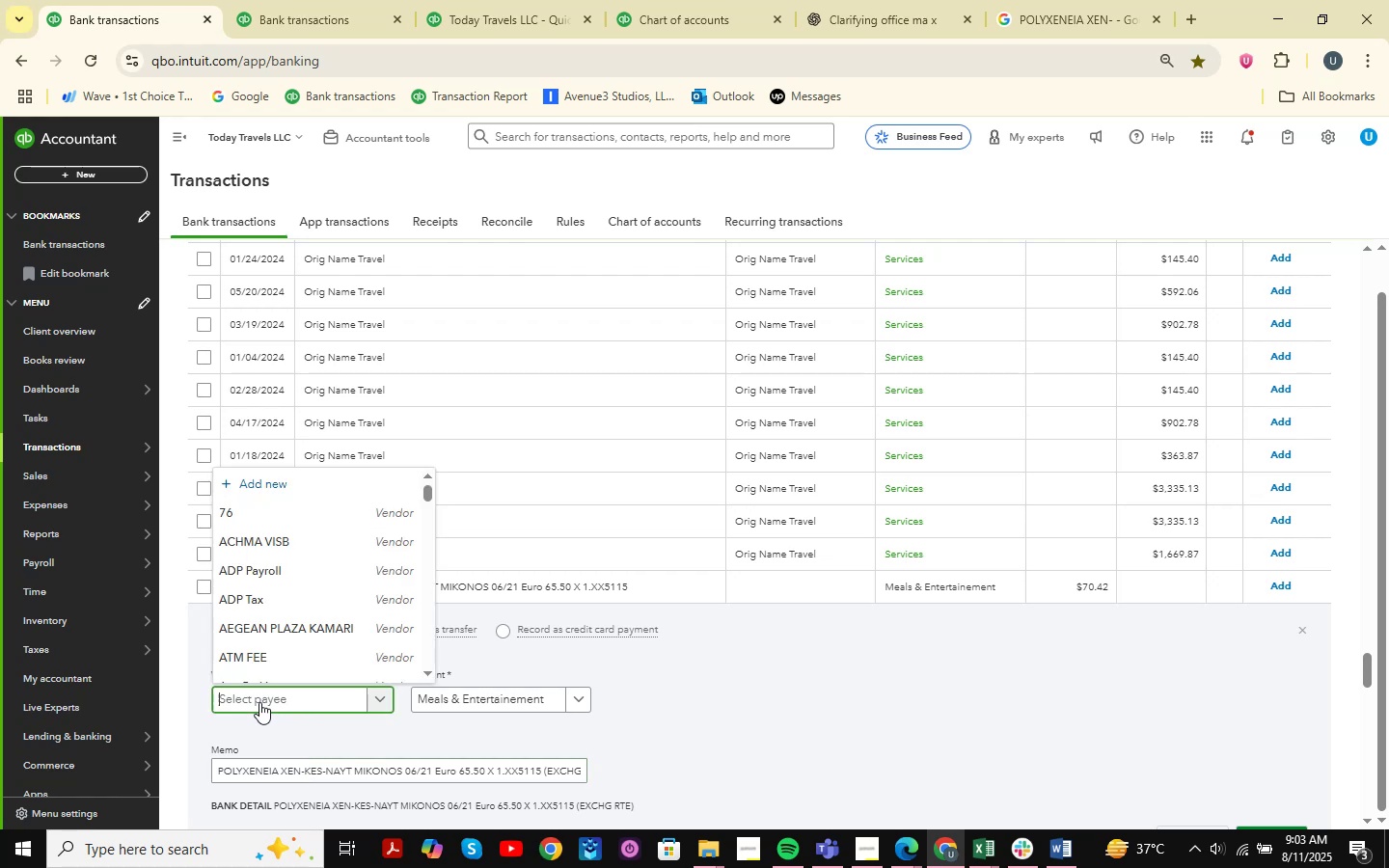 
key(Control+V)
 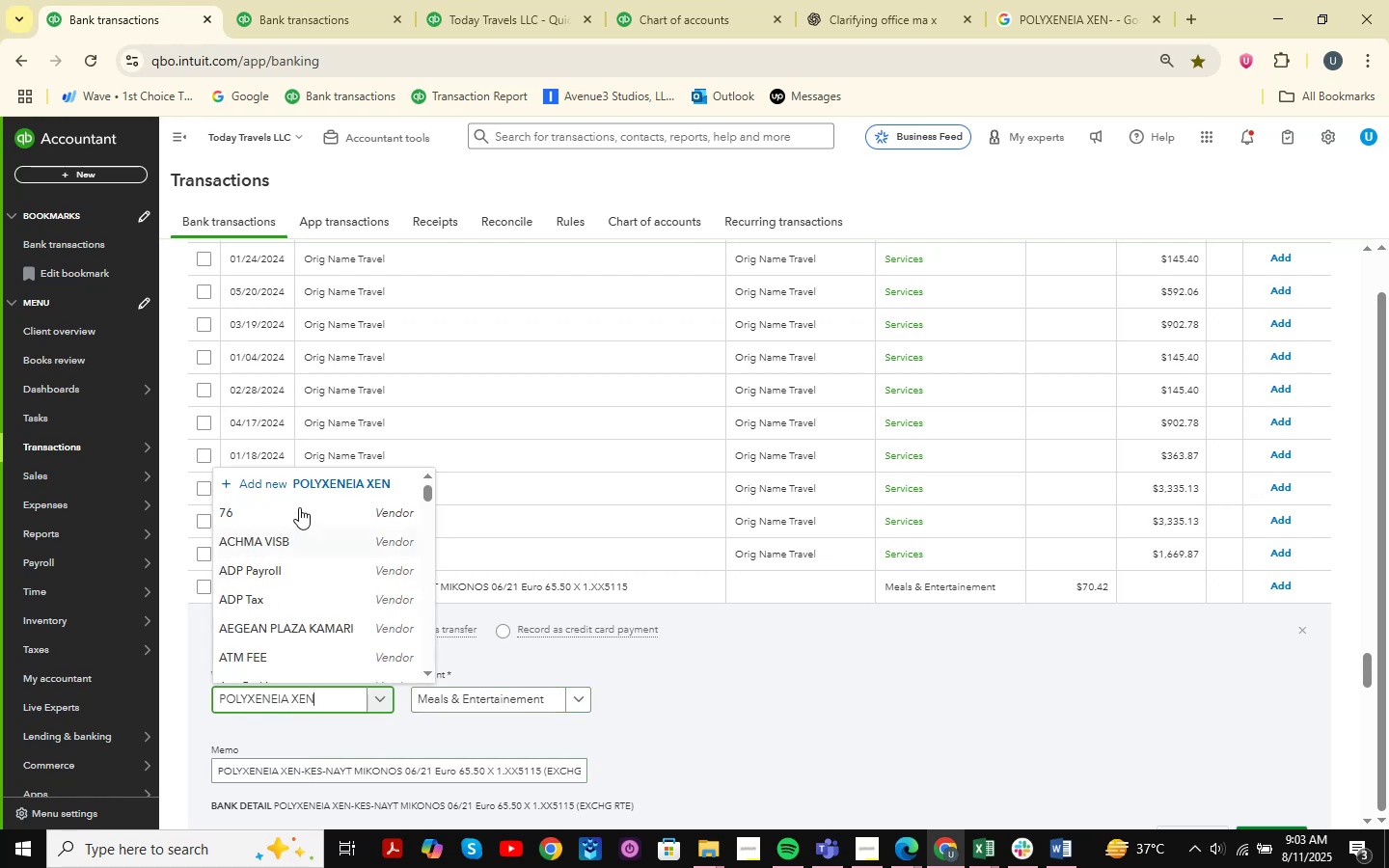 
left_click([315, 486])
 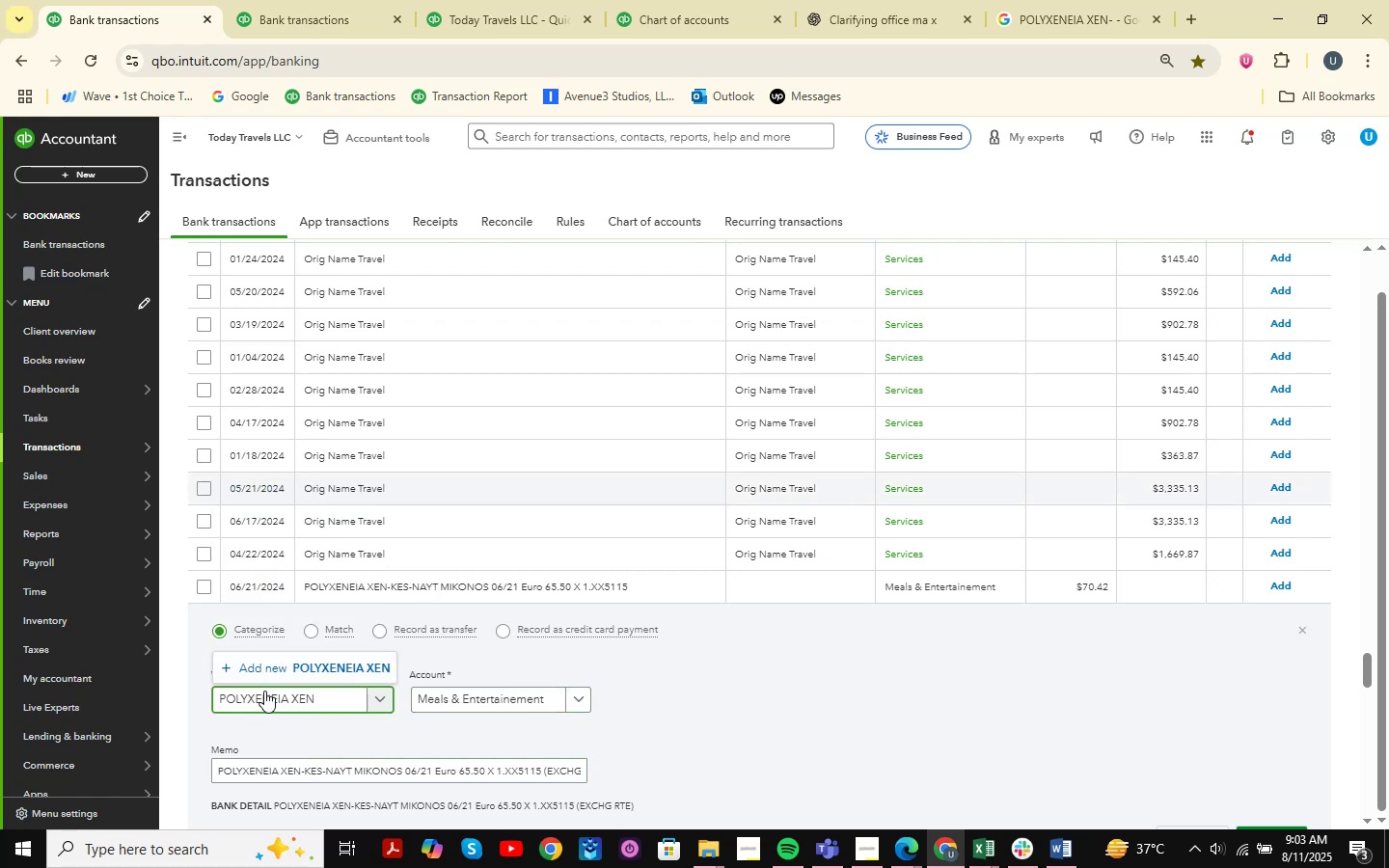 
left_click([276, 666])
 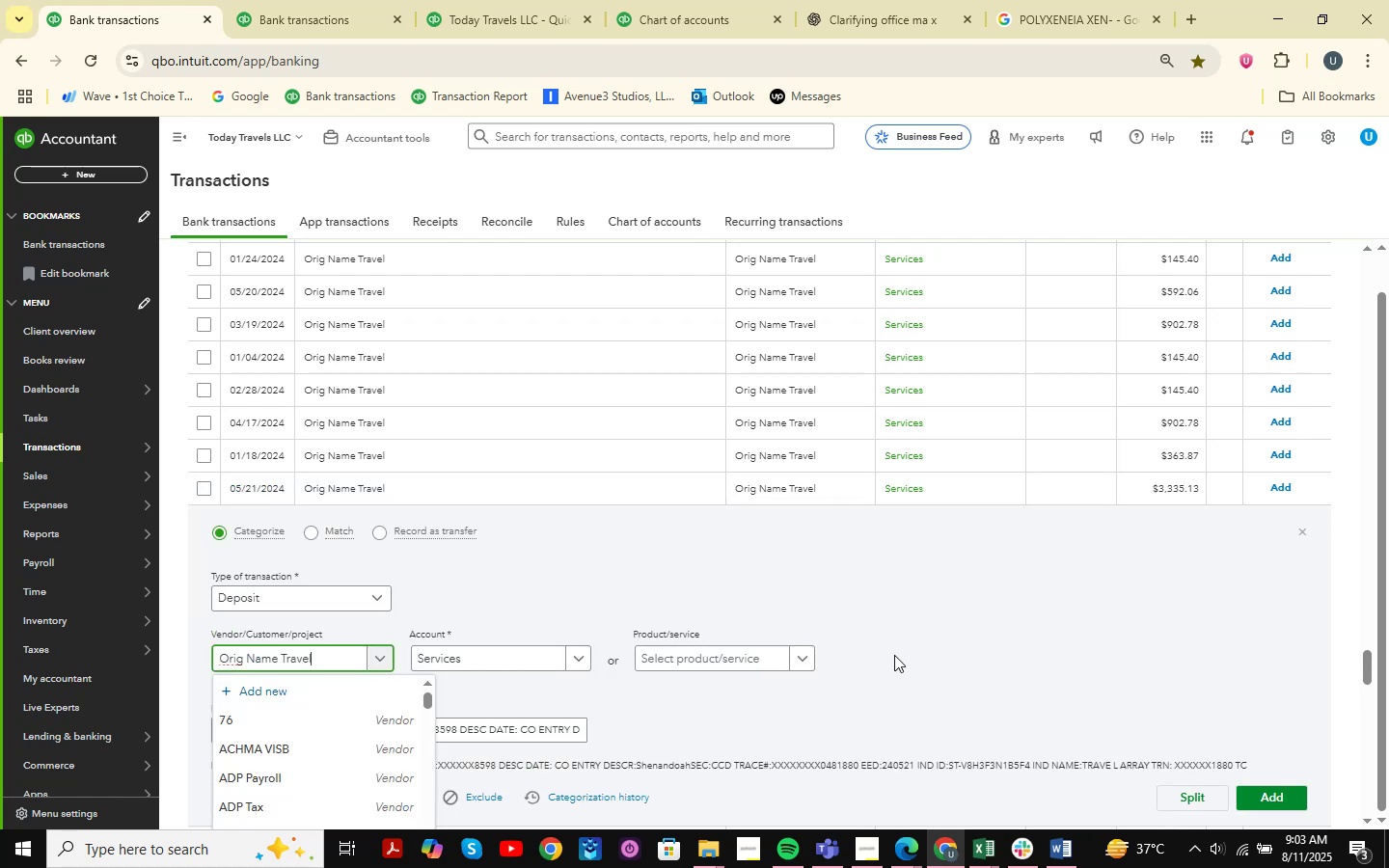 
hold_key(key=Backspace, duration=1.34)
 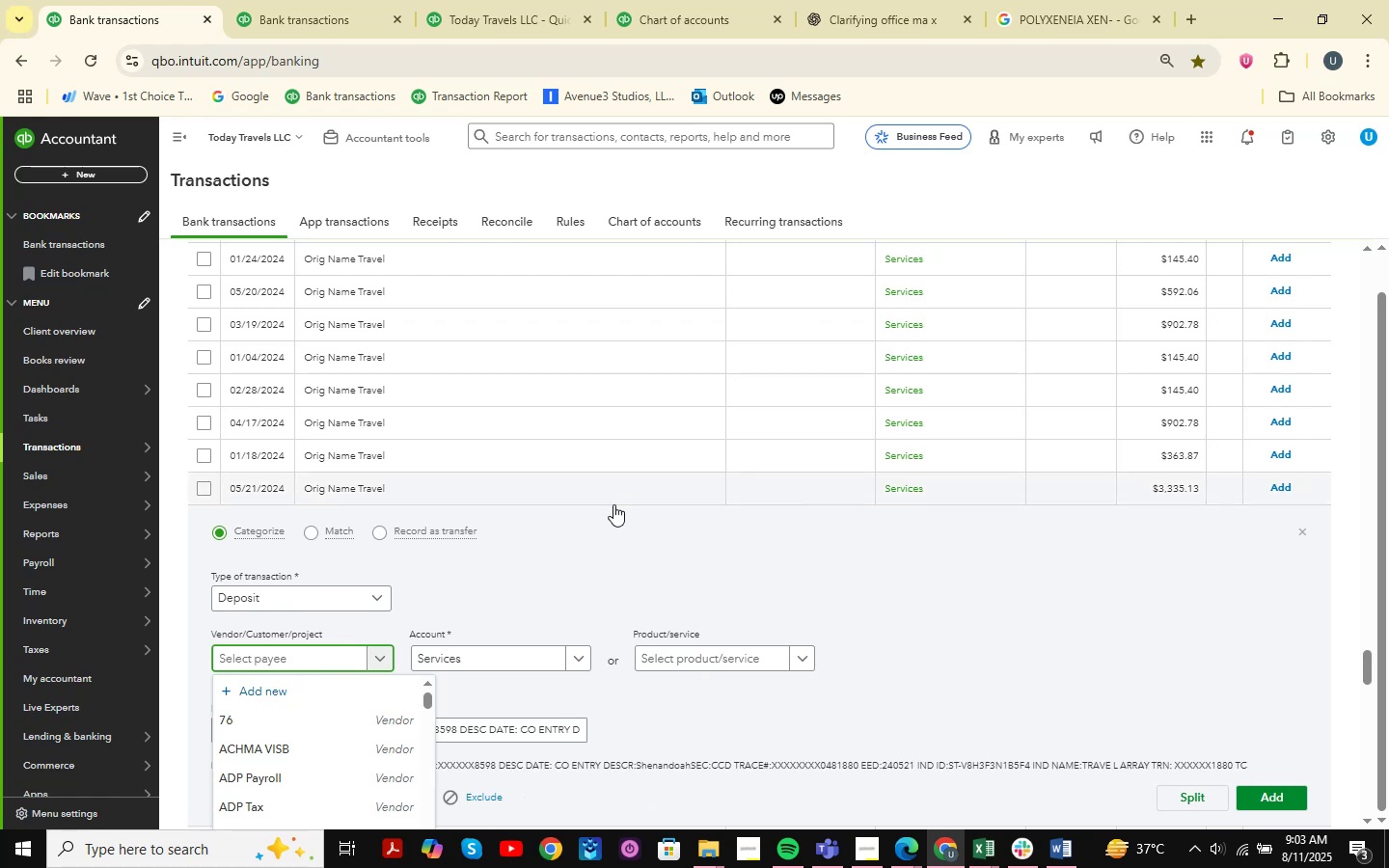 
left_click([599, 556])
 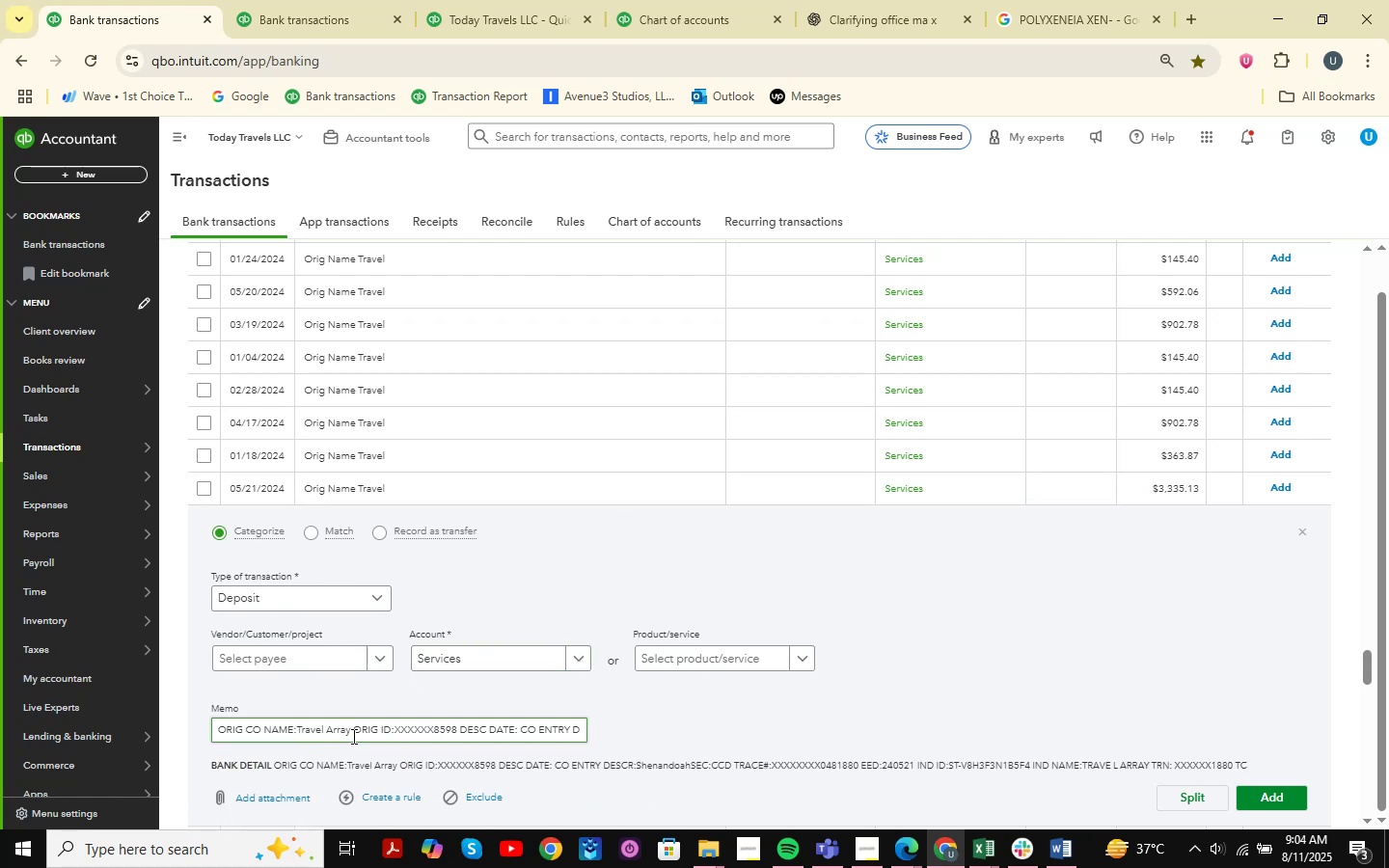 
wait(8.17)
 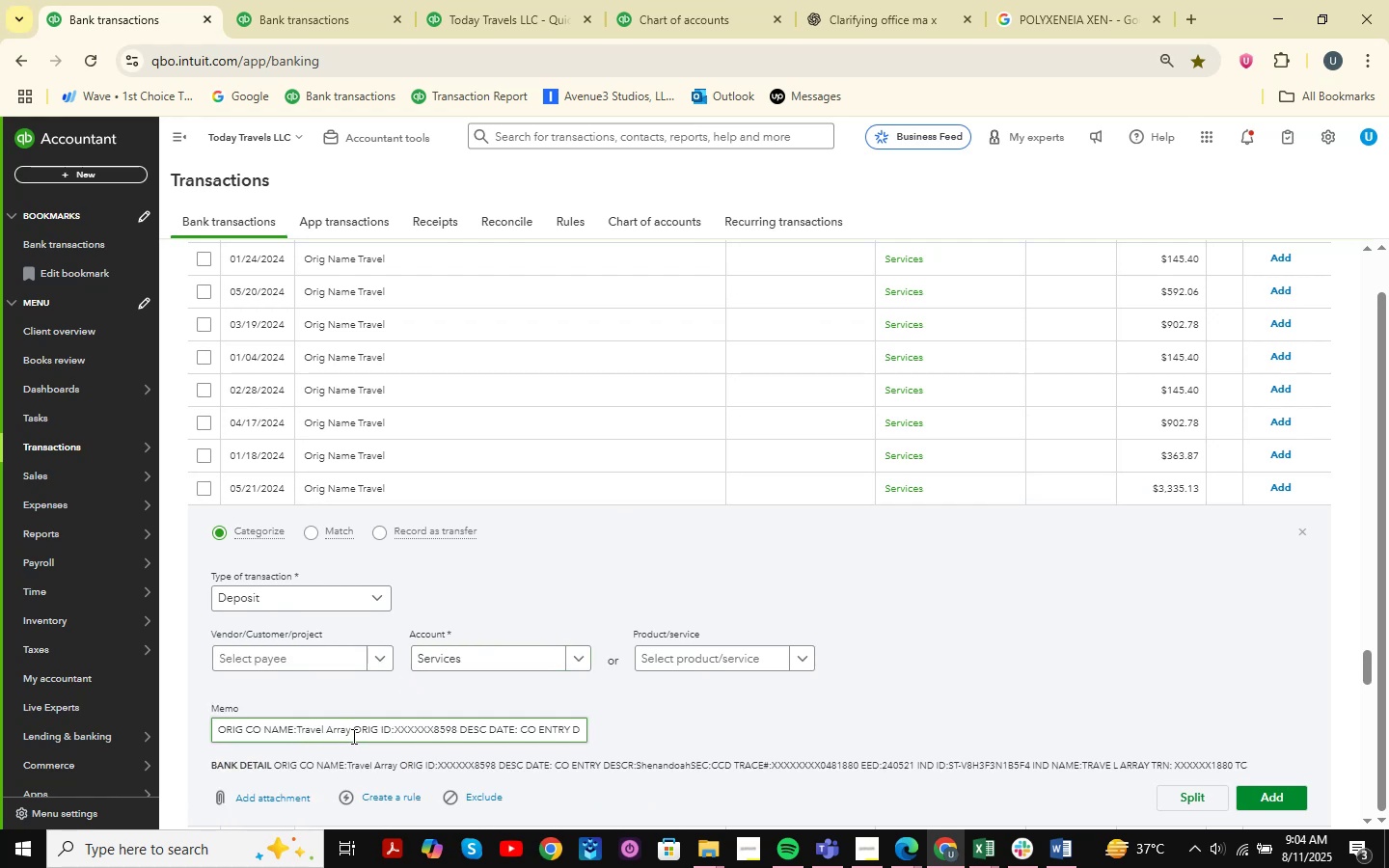 
left_click([1300, 531])
 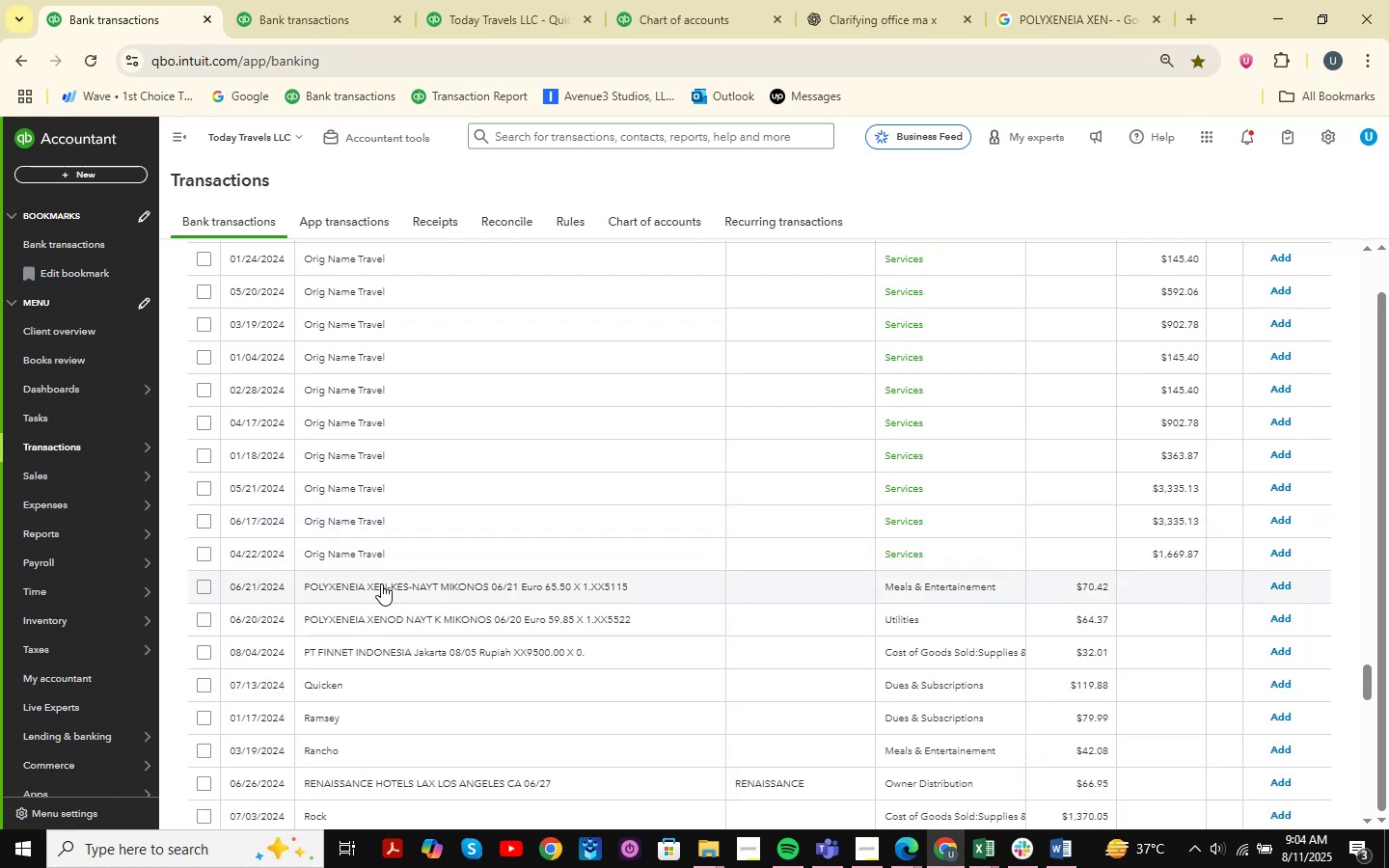 
left_click([381, 583])
 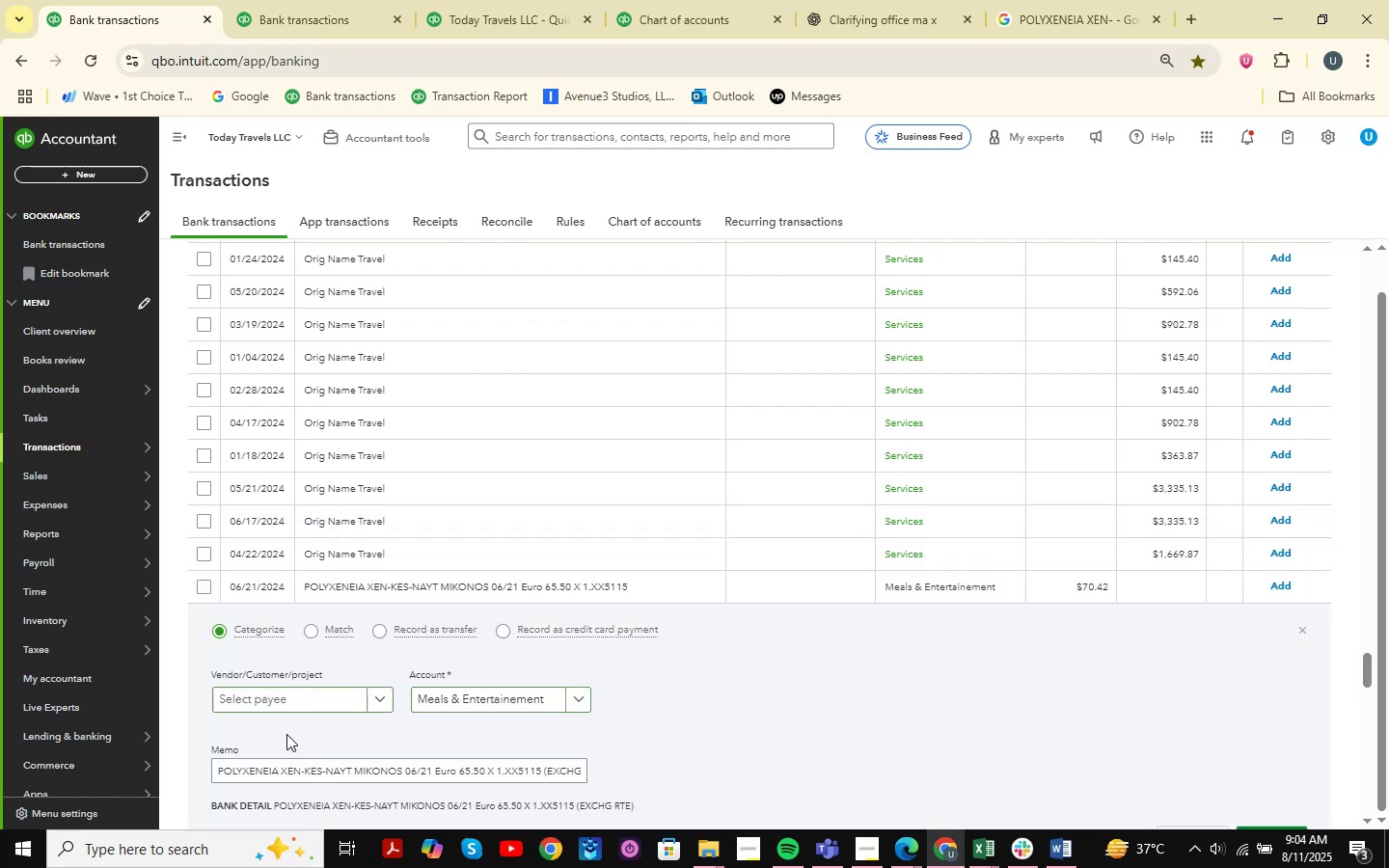 
left_click_drag(start_coordinate=[301, 773], to_coordinate=[163, 758])
 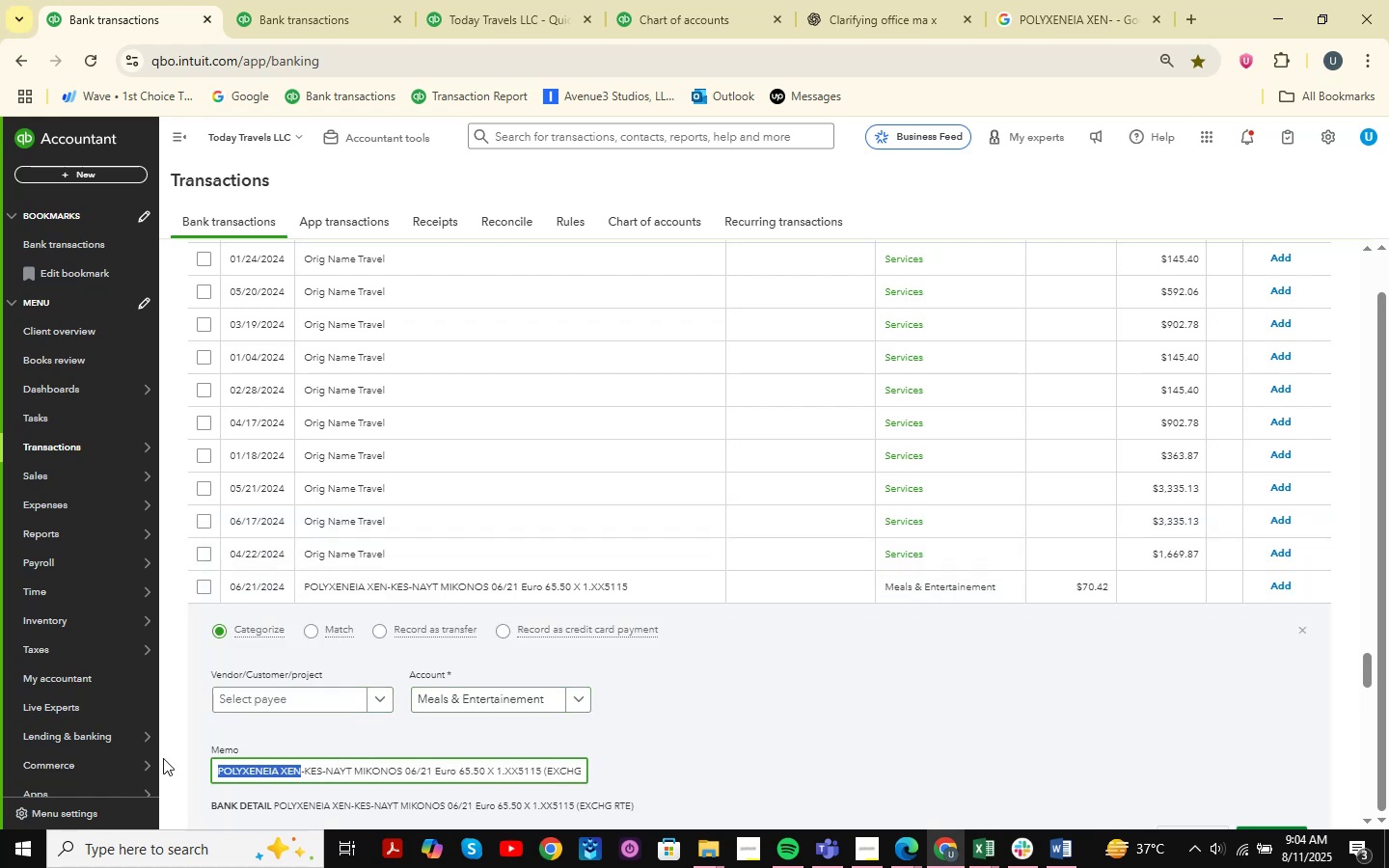 
key(Control+C)
 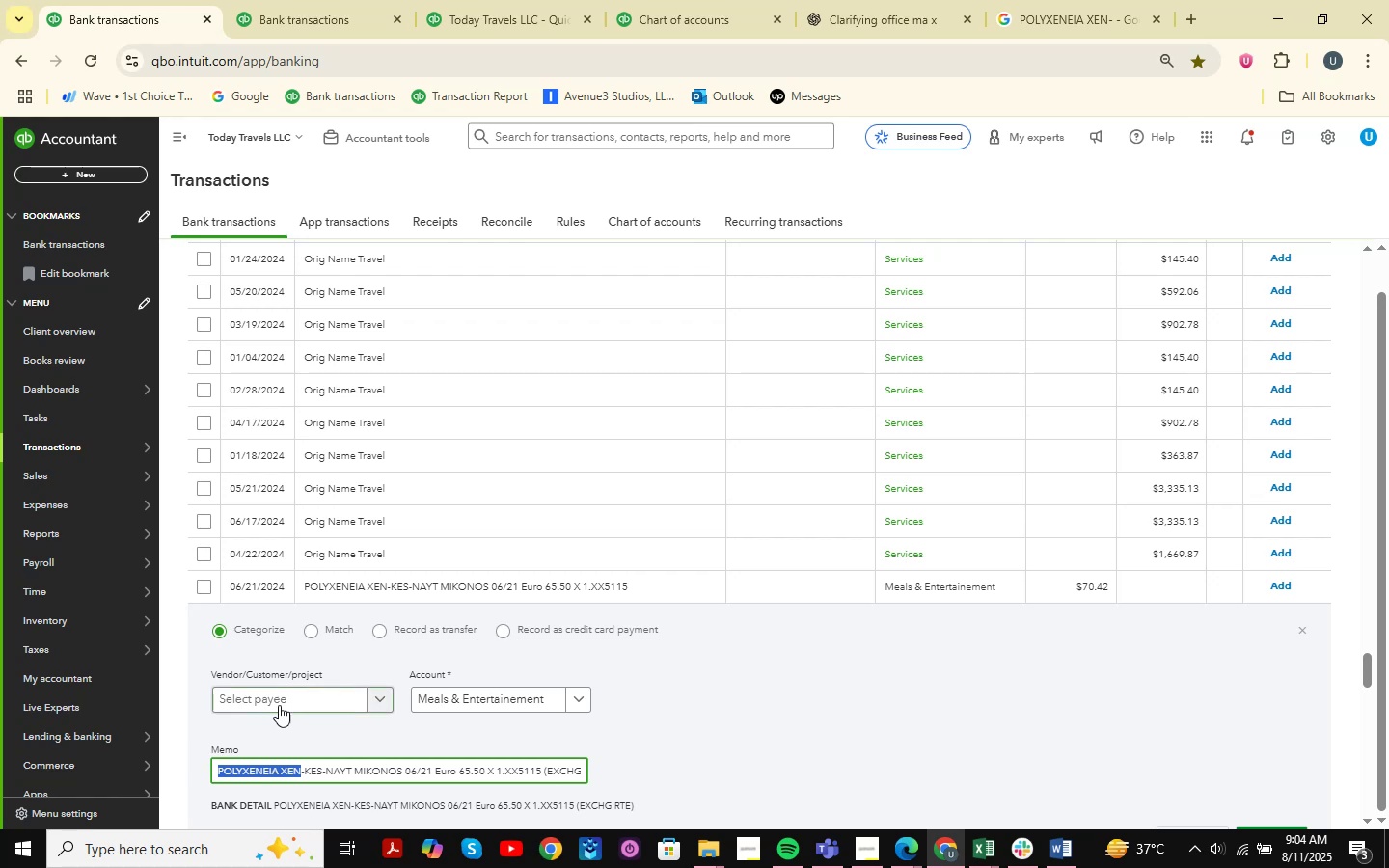 
left_click([280, 701])
 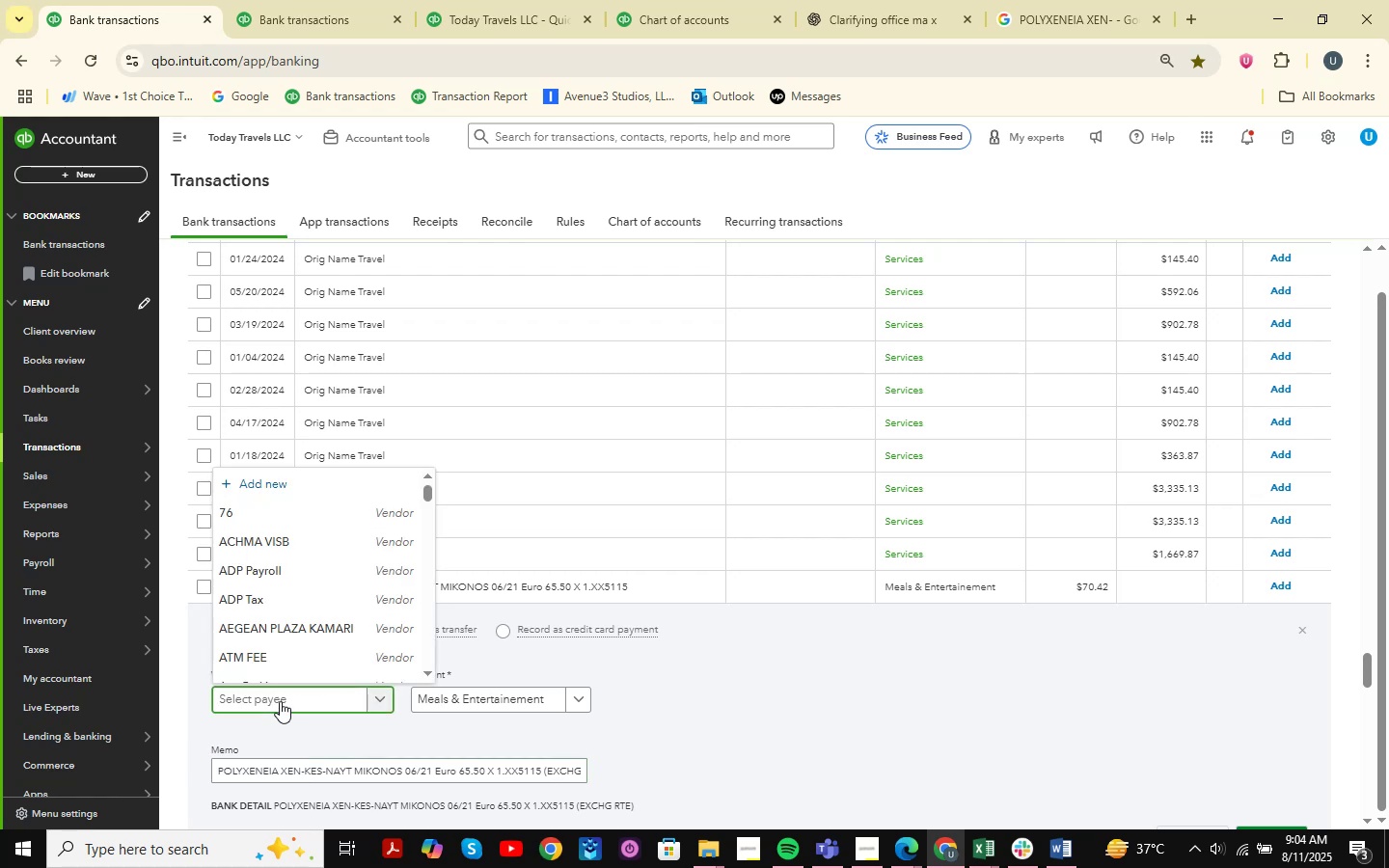 
key(Control+V)
 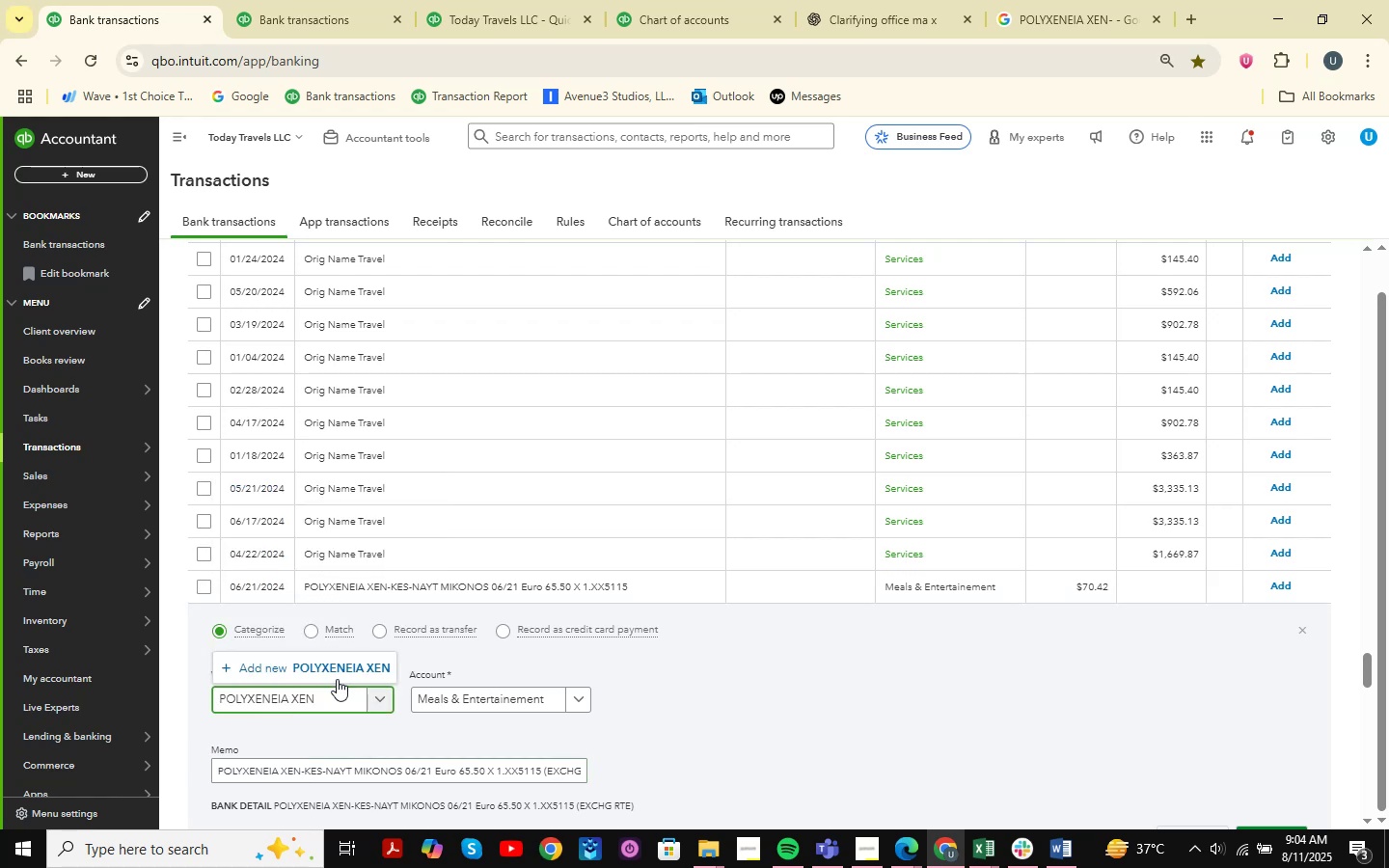 
left_click([335, 672])
 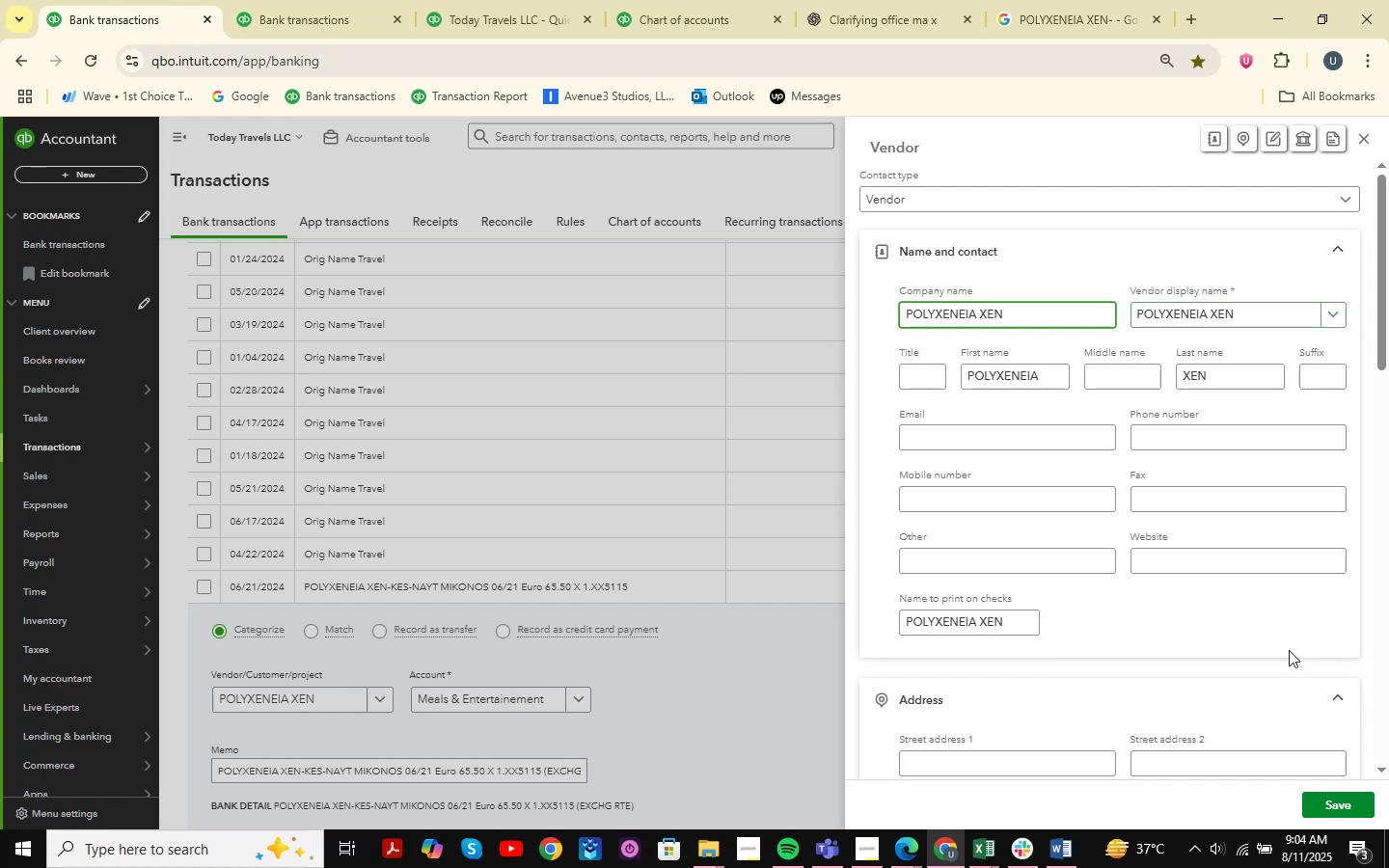 
wait(7.06)
 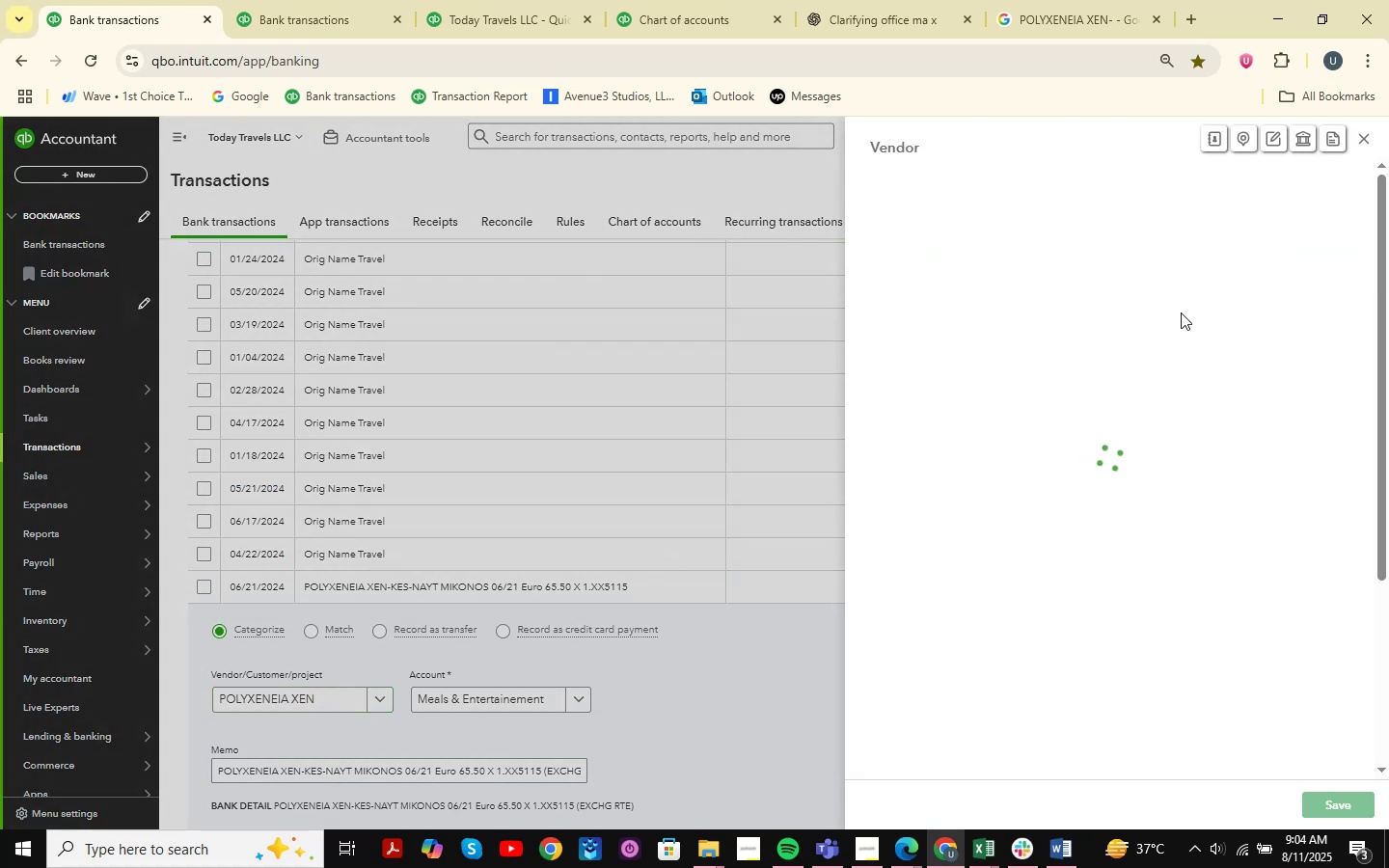 
left_click([1346, 799])
 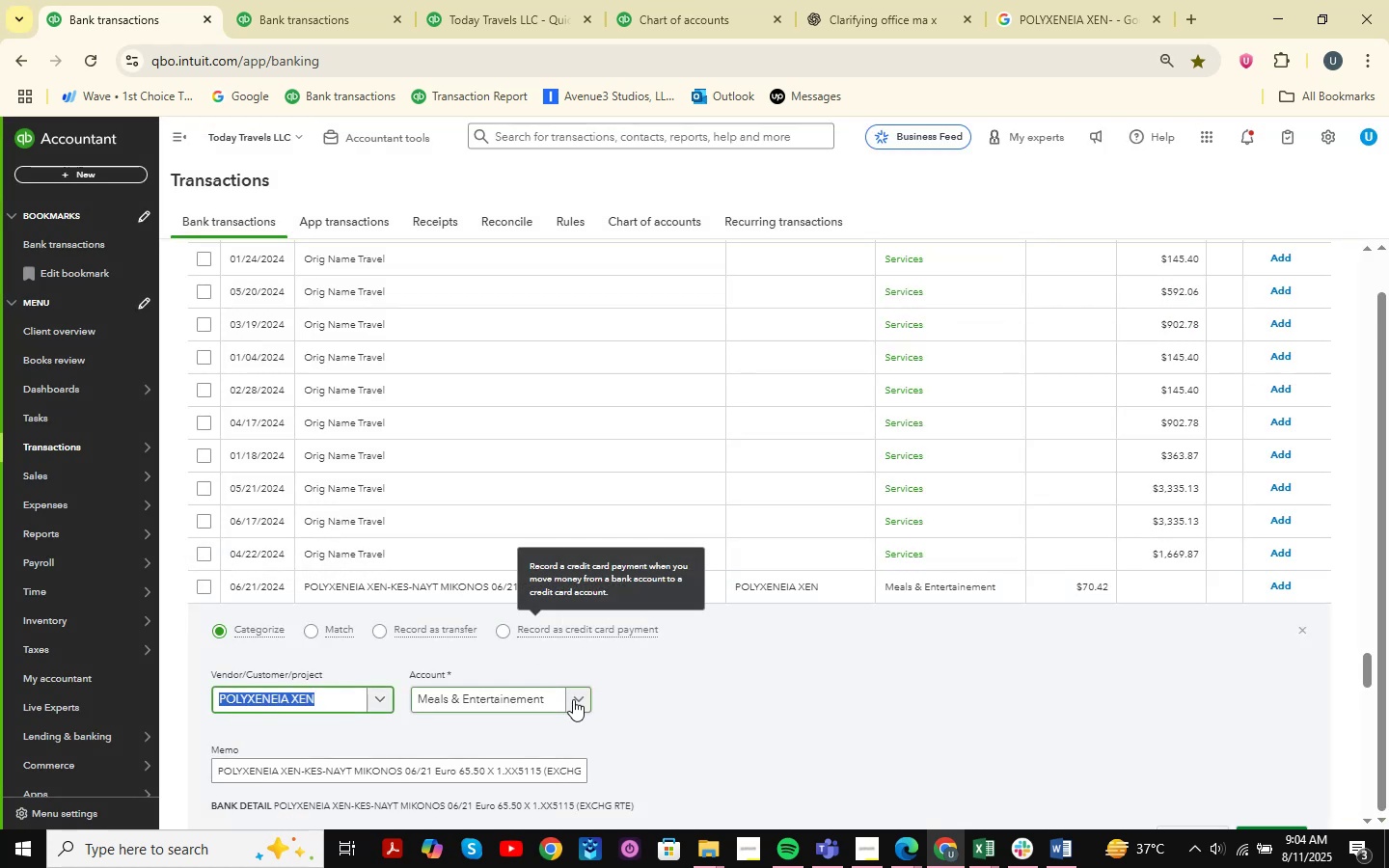 
wait(5.38)
 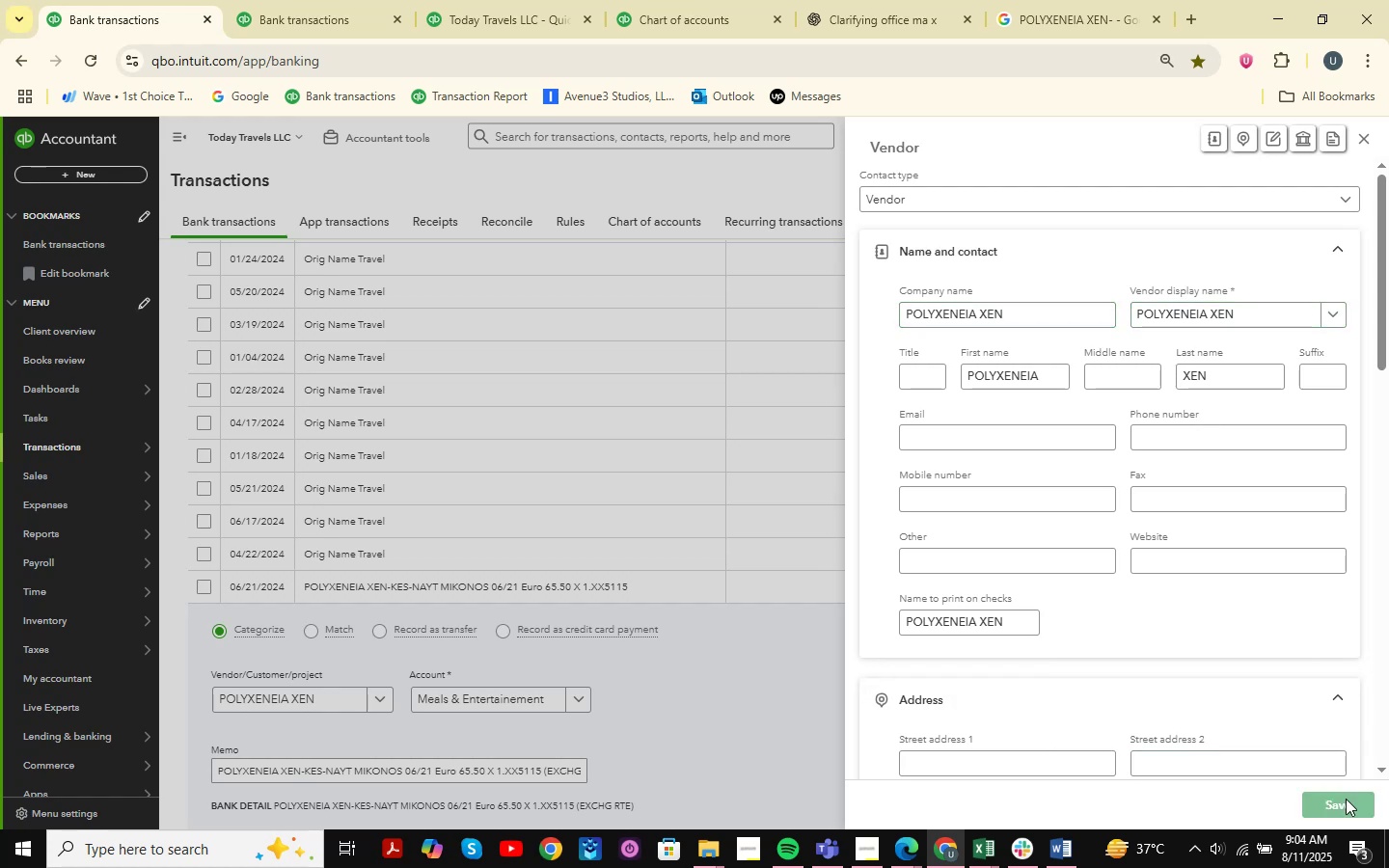 
left_click([540, 699])
 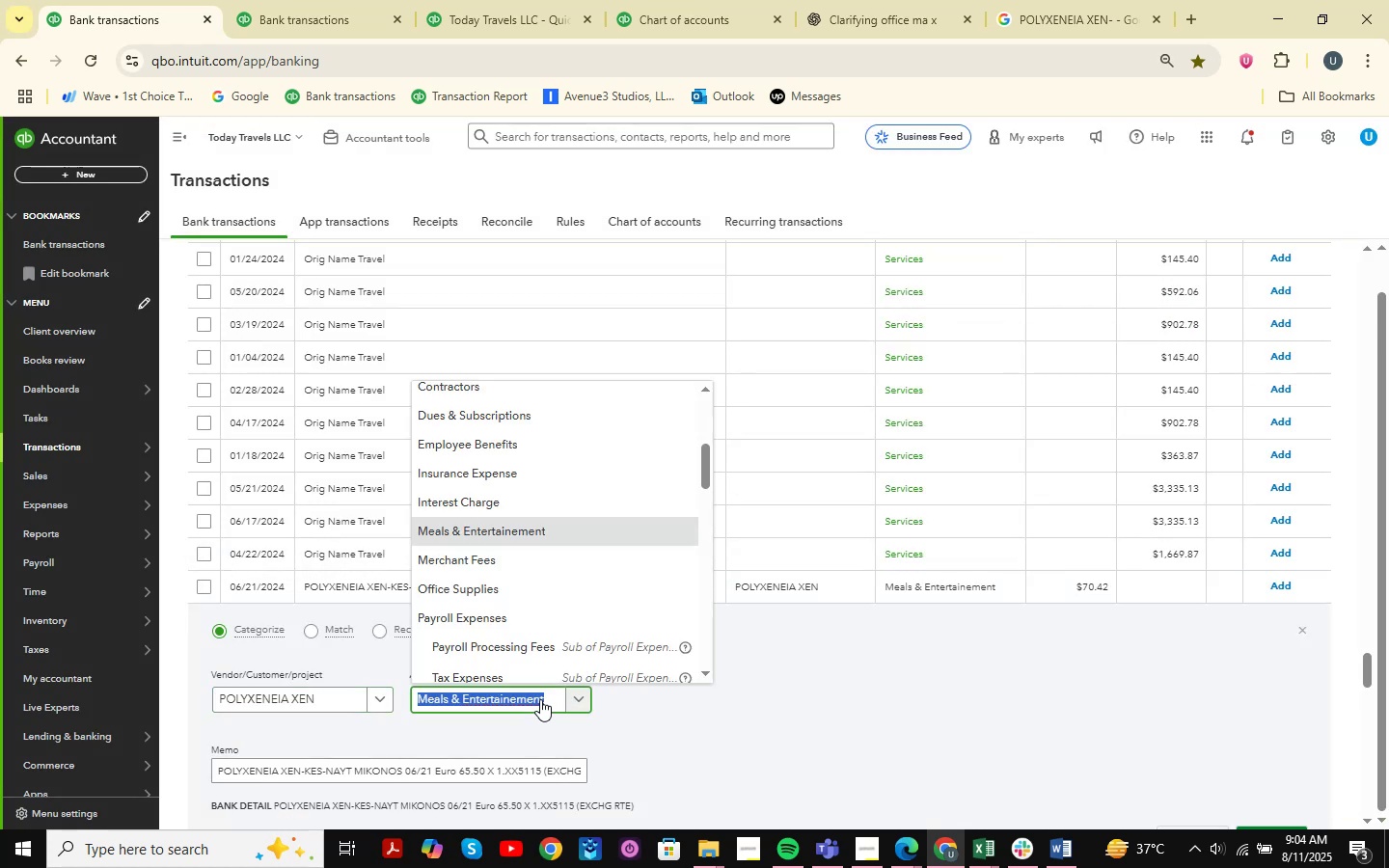 
key(Space)
 